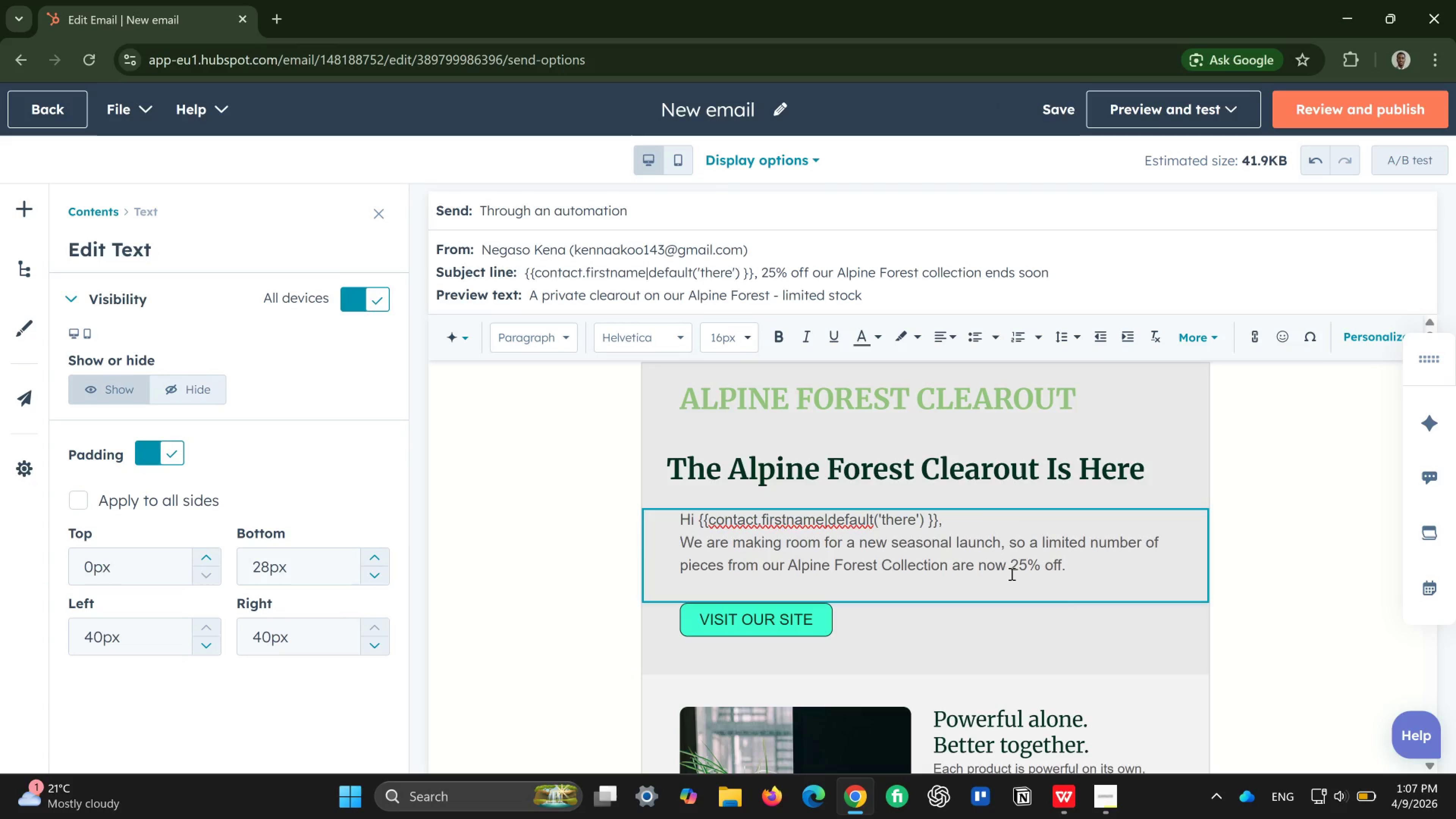 
left_click_drag(start_coordinate=[1011, 574], to_coordinate=[1065, 579])
 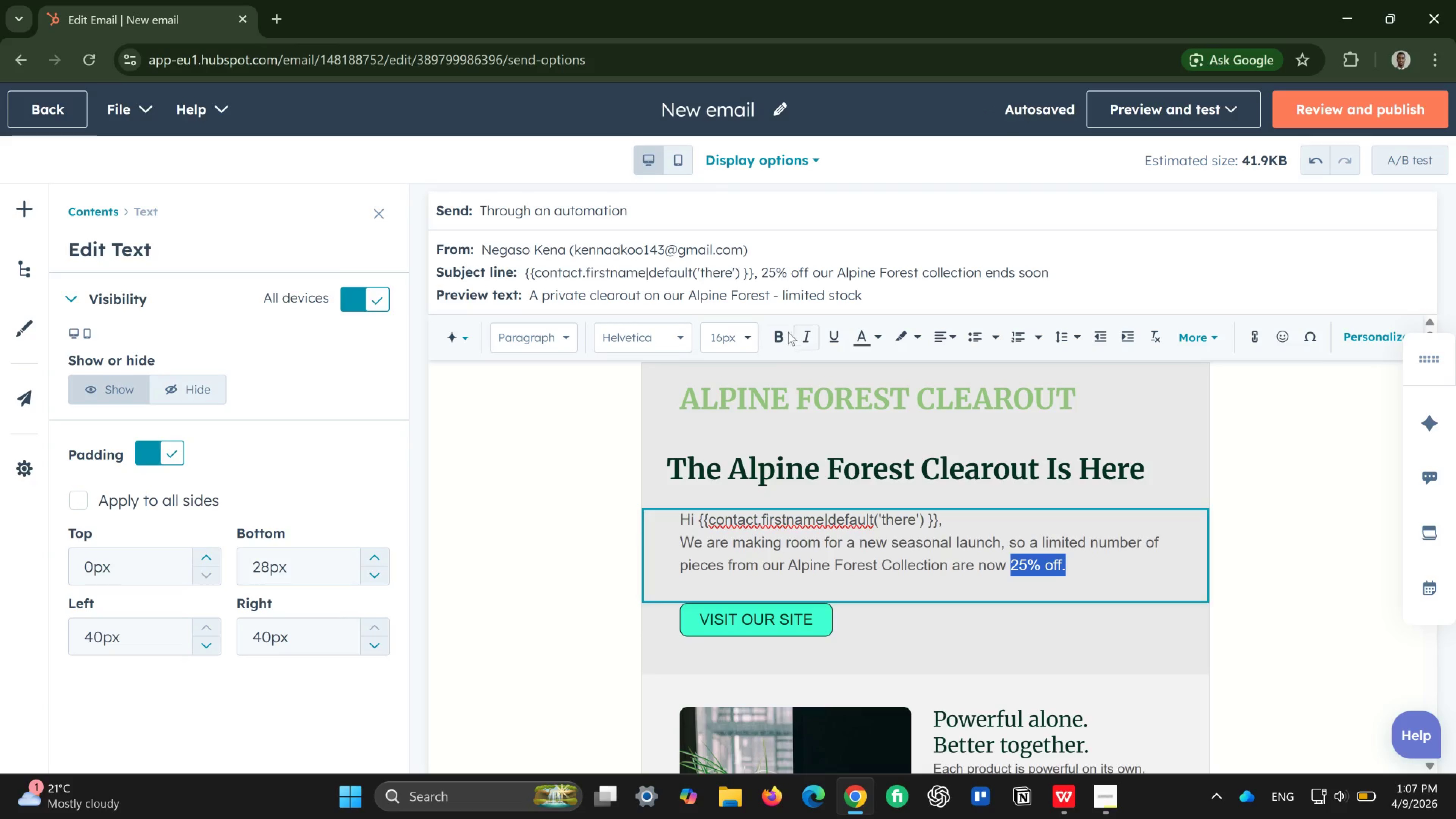 
left_click([786, 331])
 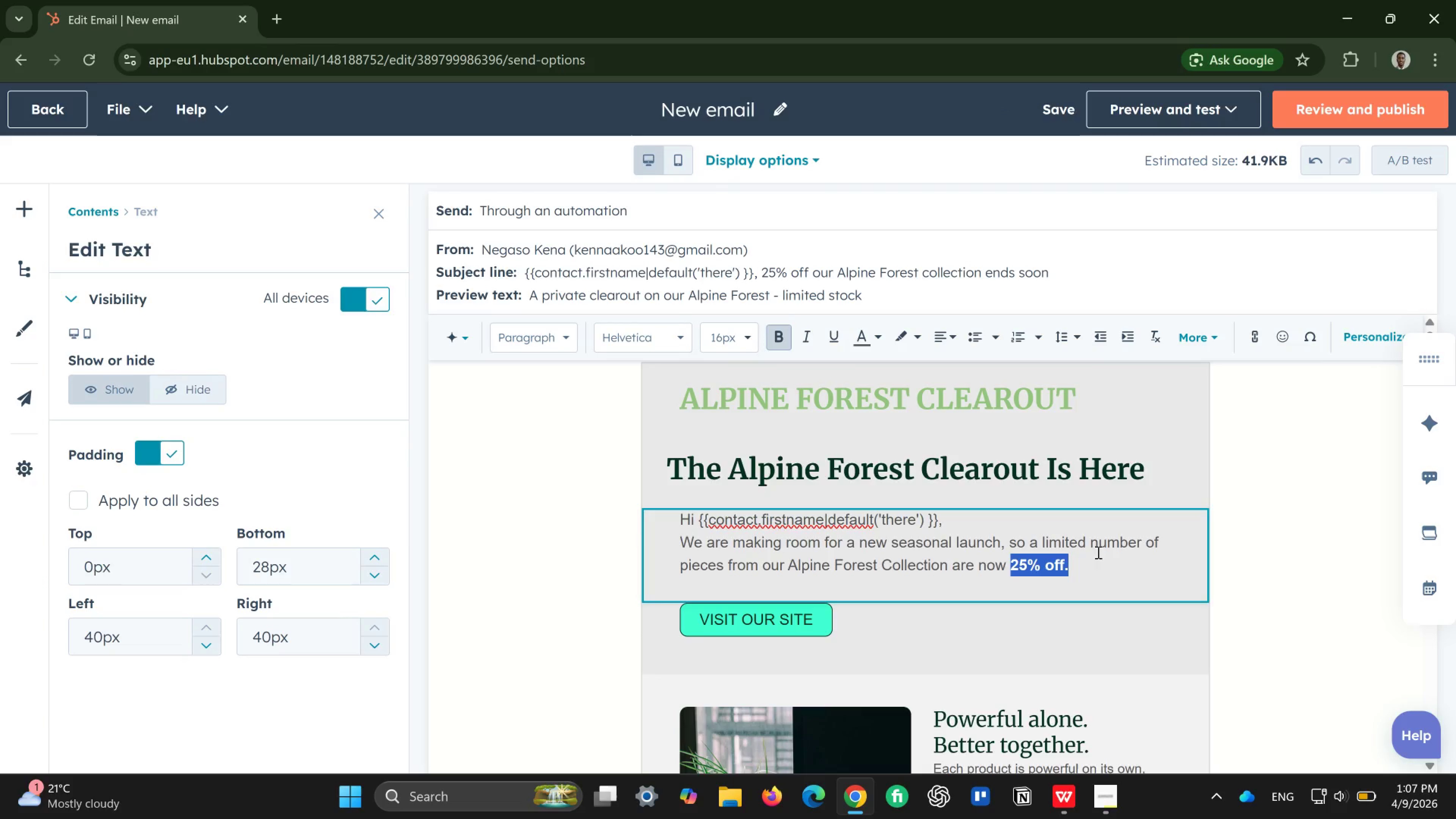 
left_click([1097, 563])
 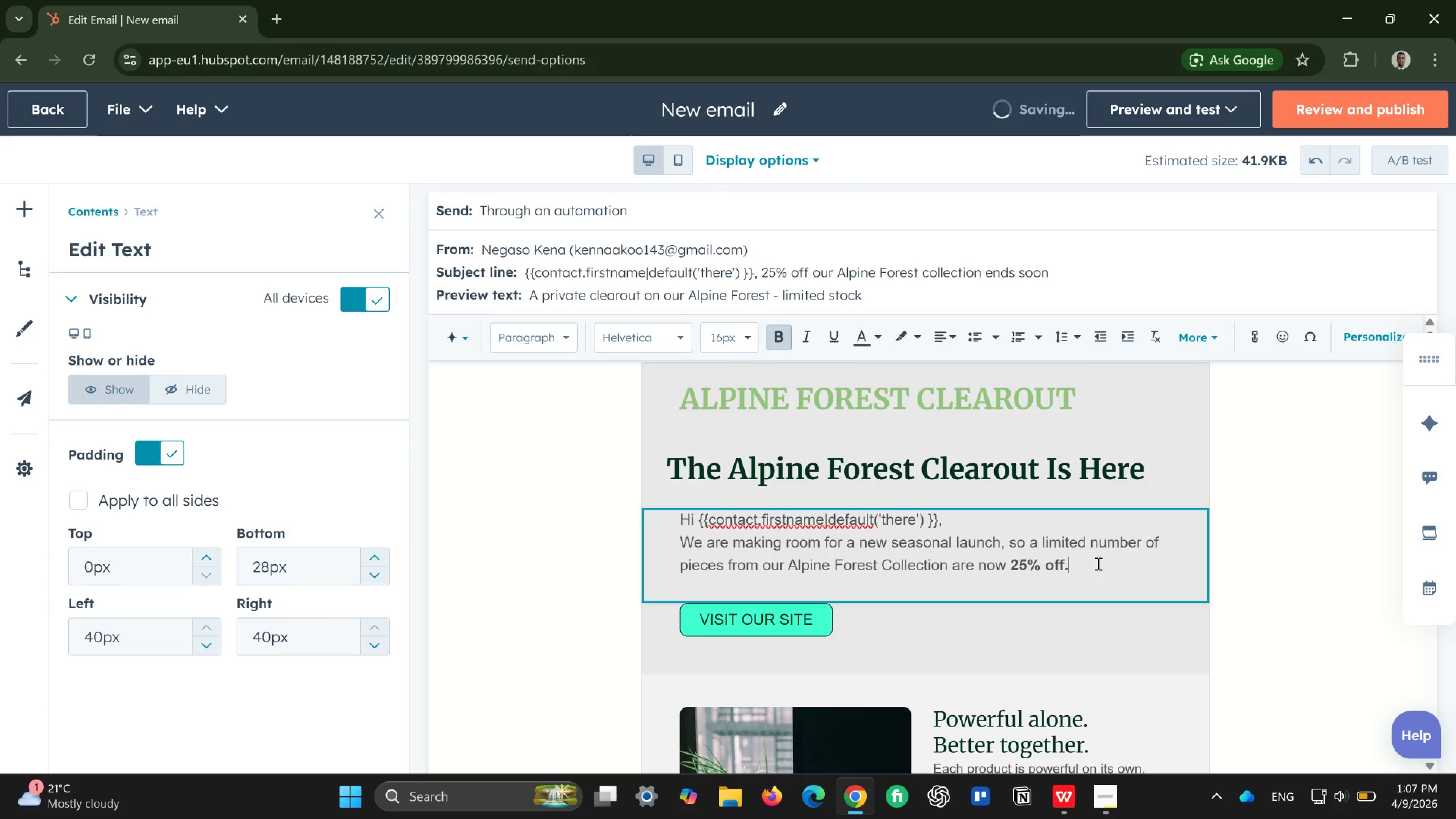 
key(Space)
 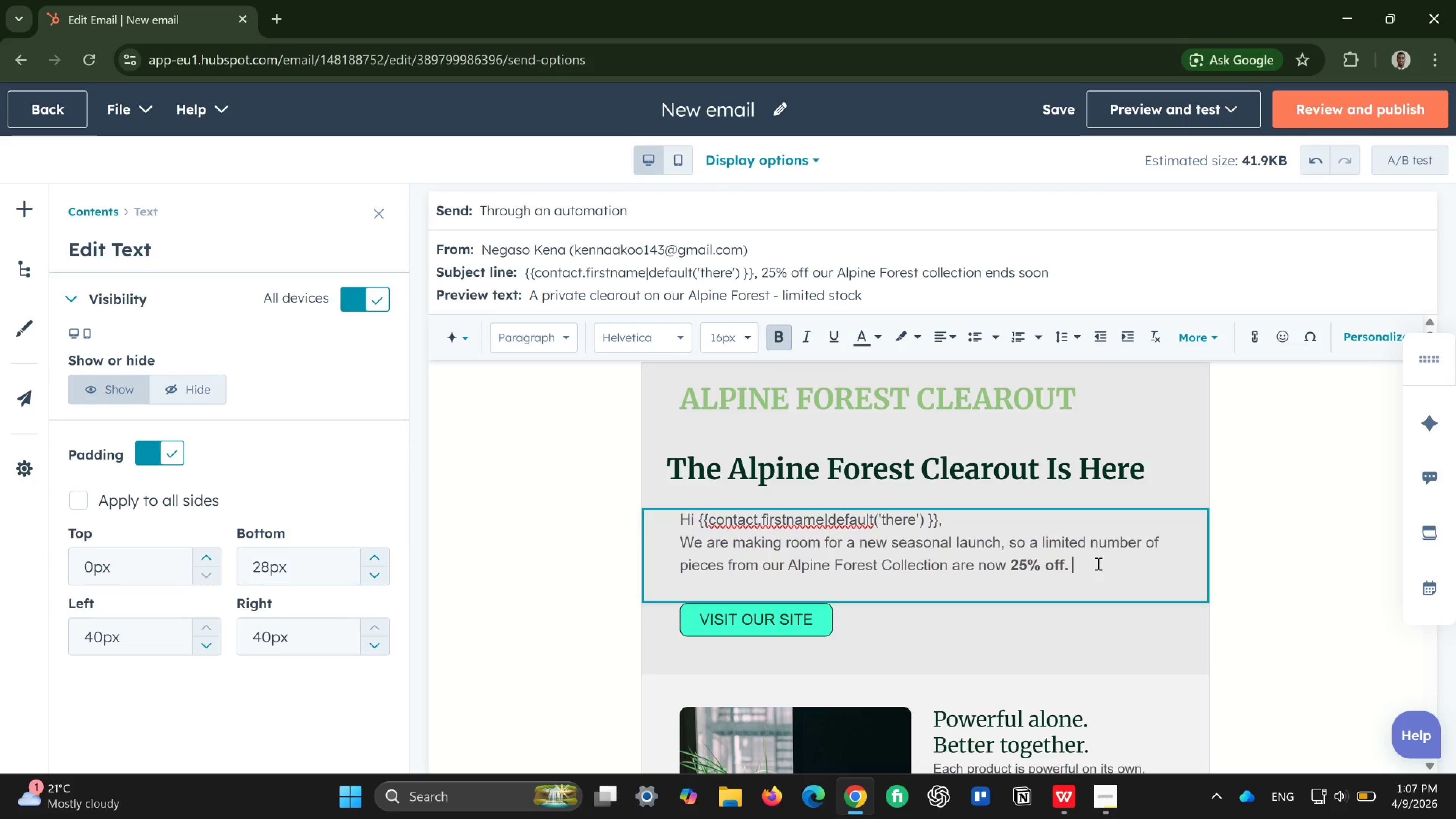 
key(CapsLock)
 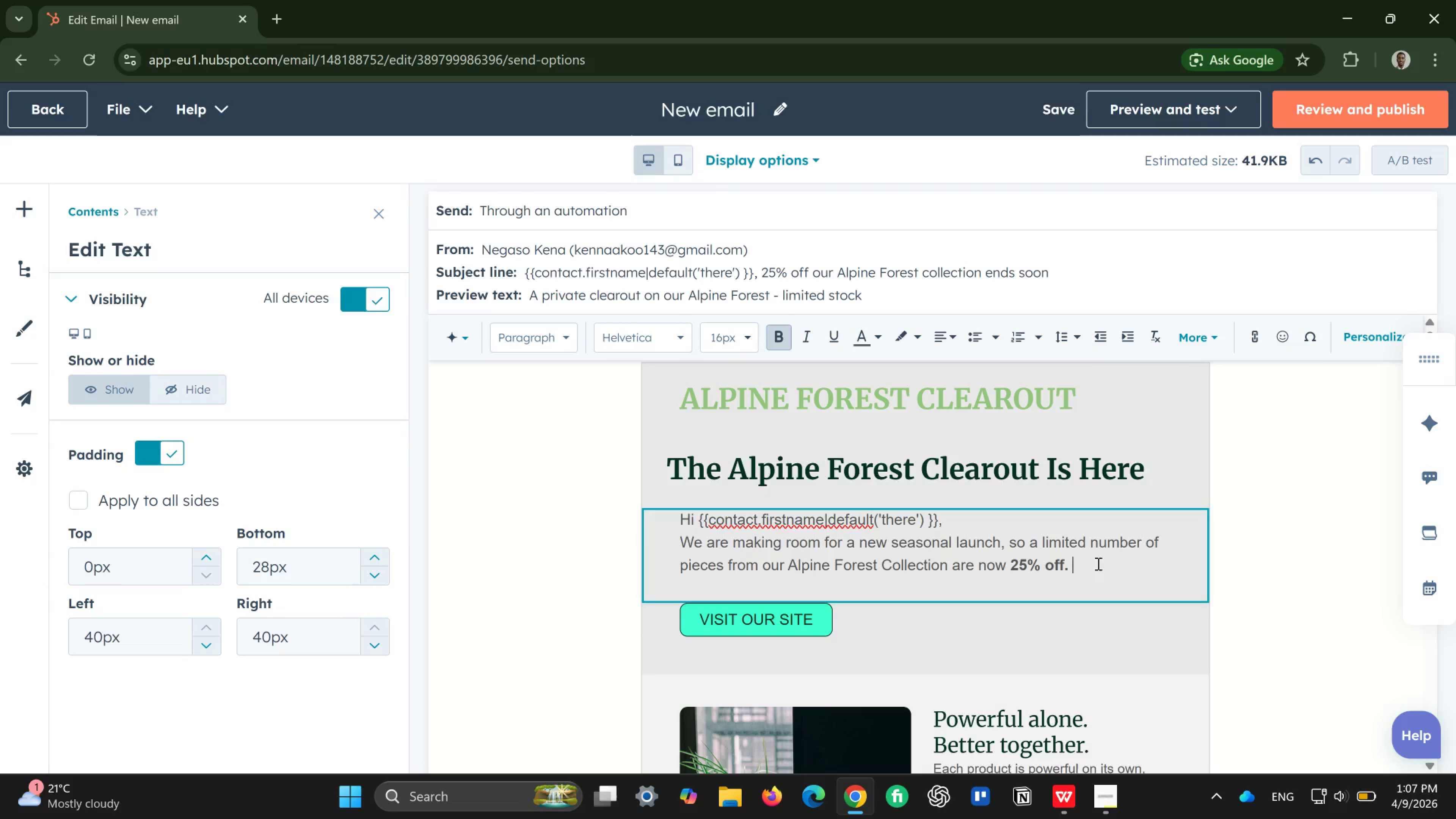 
key(I)
 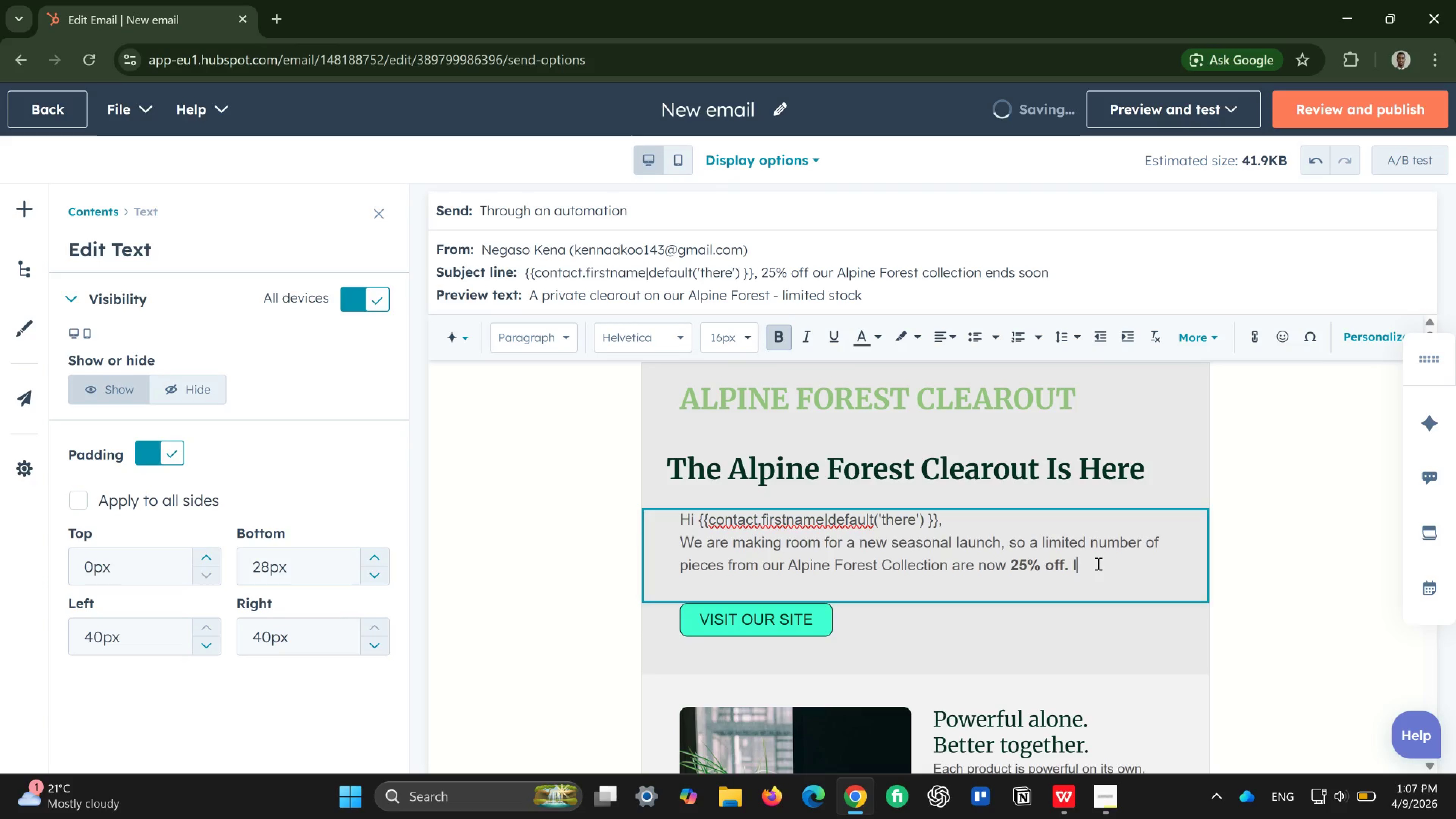 
key(CapsLock)
 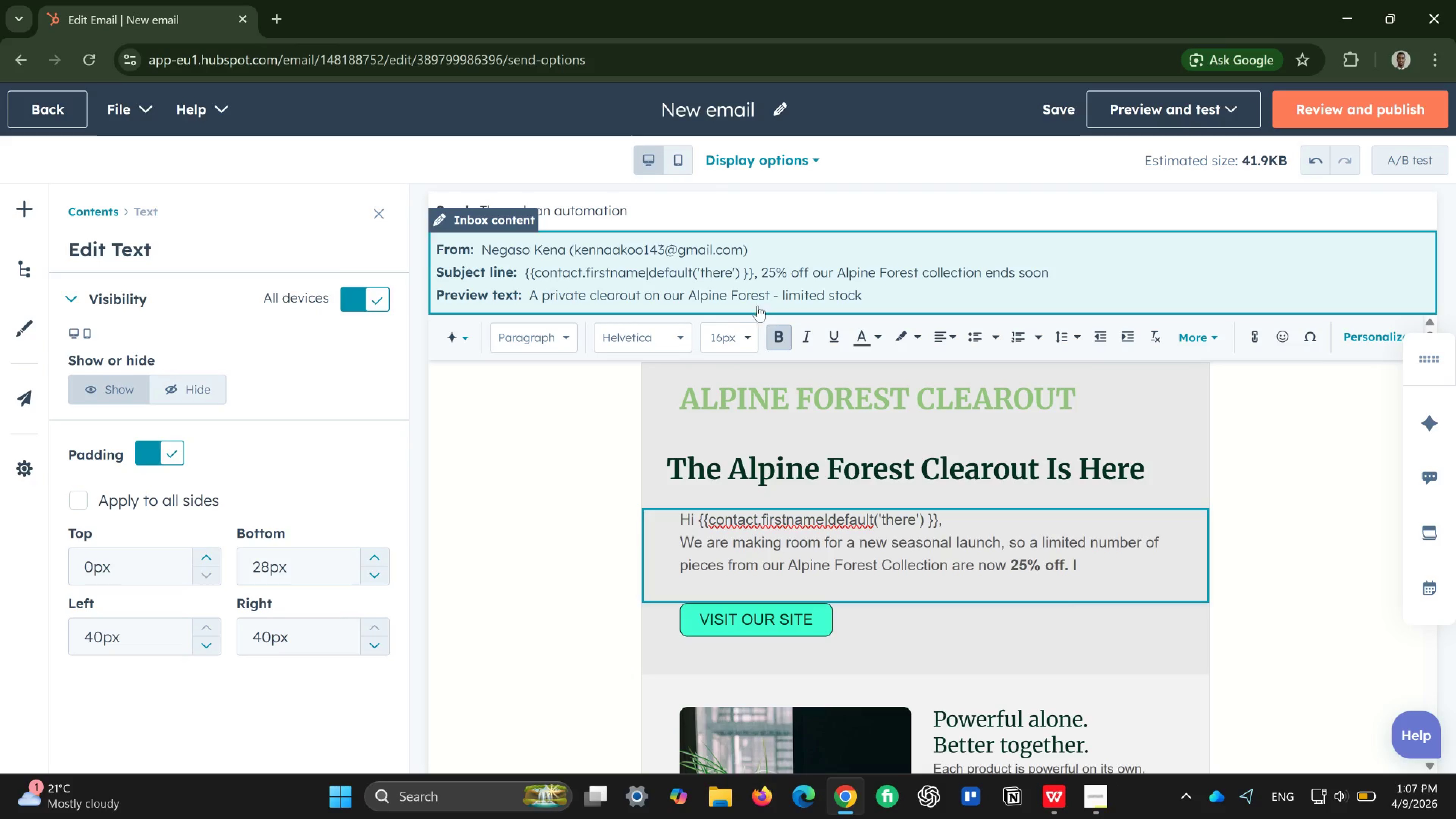 
left_click([780, 333])
 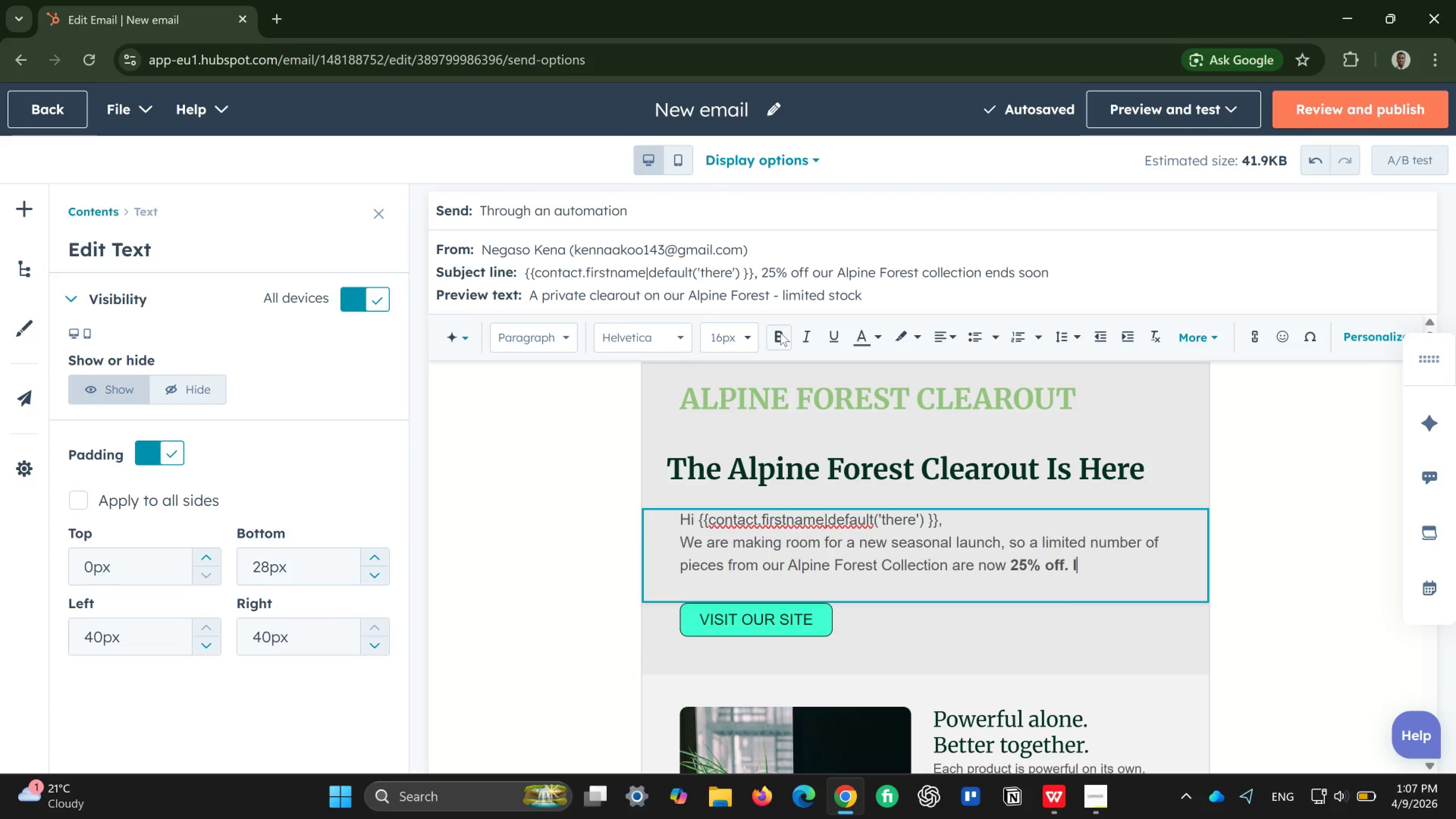 
key(Backspace)
 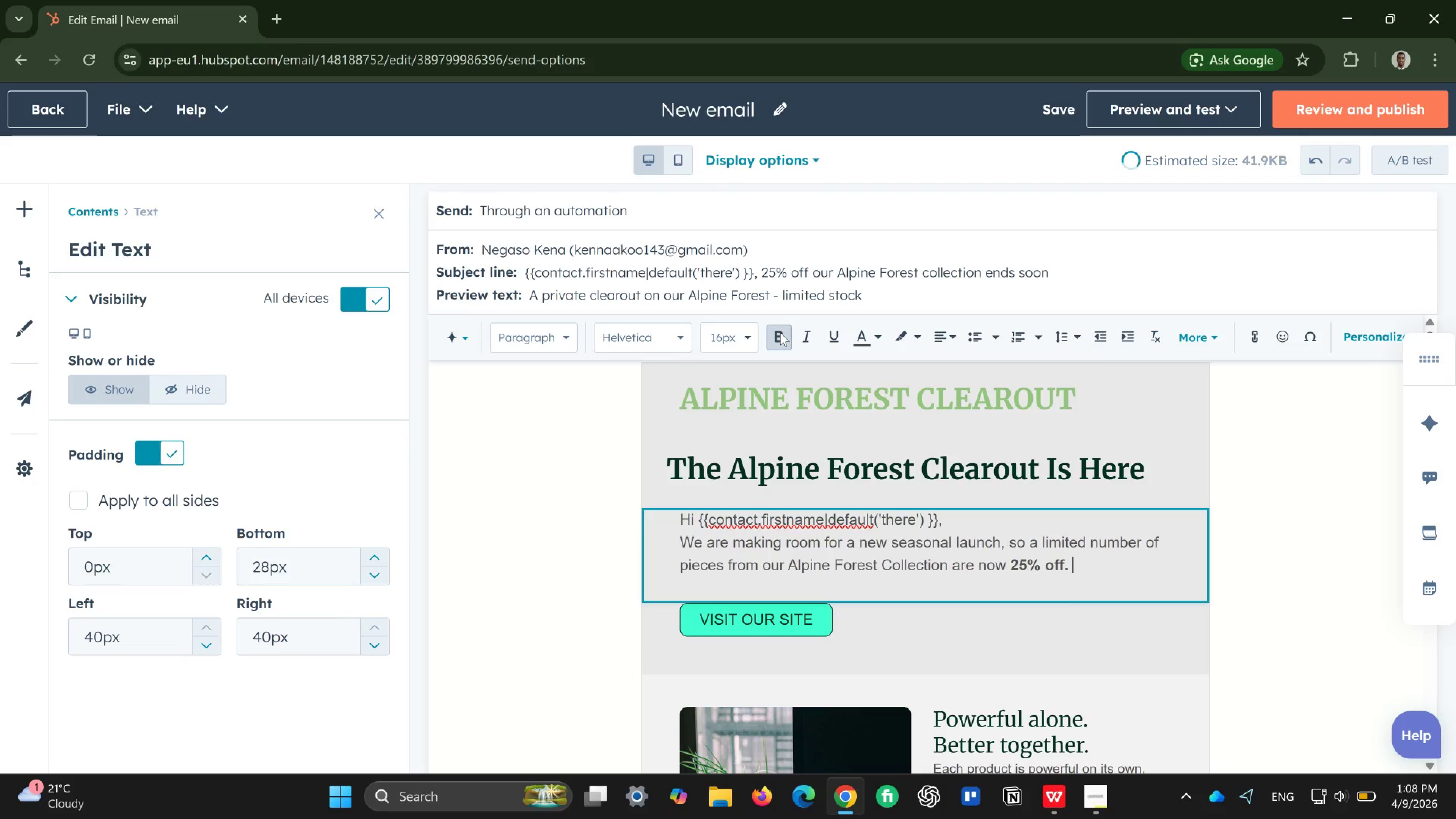 
key(CapsLock)
 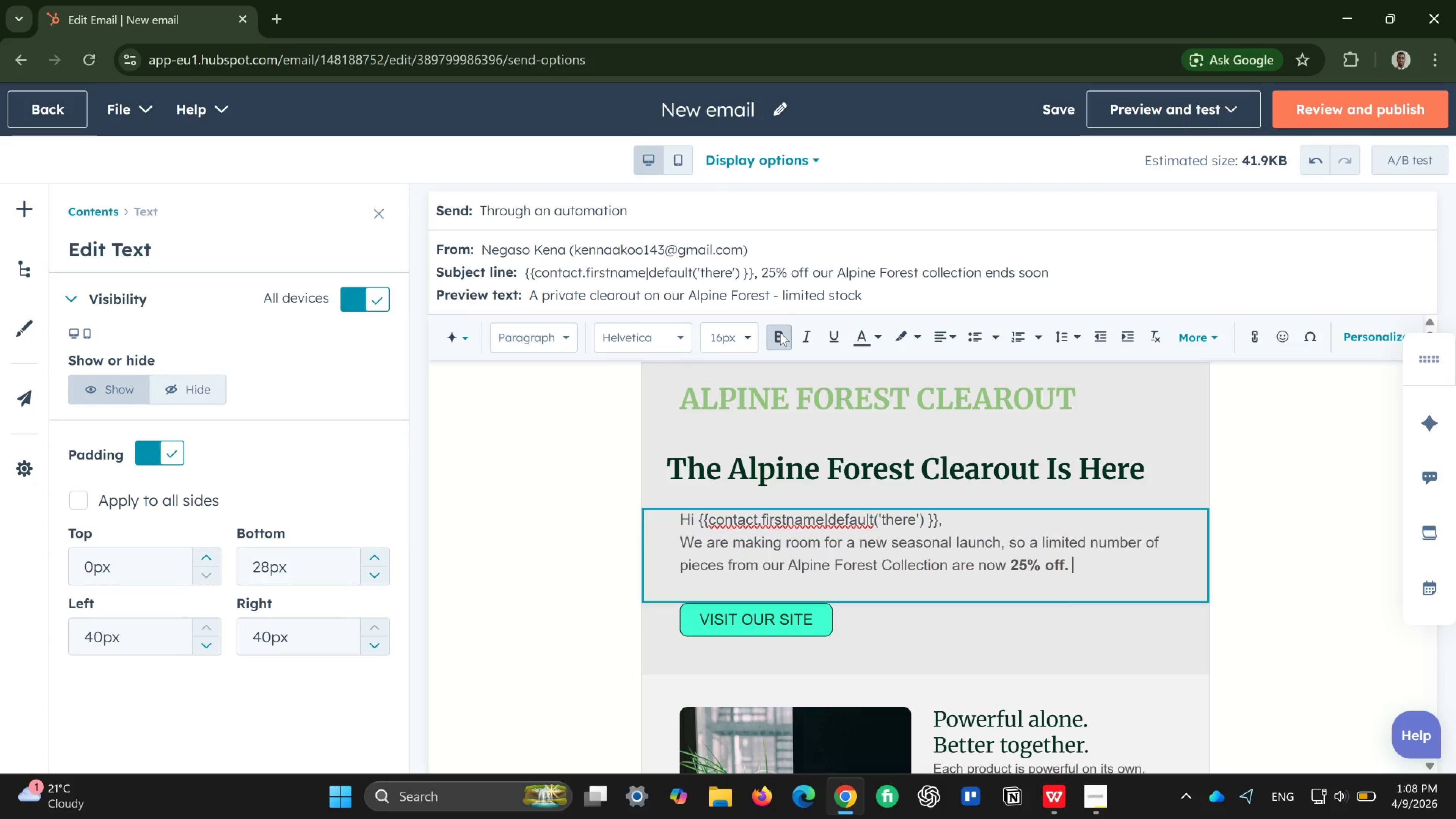 
key(I)
 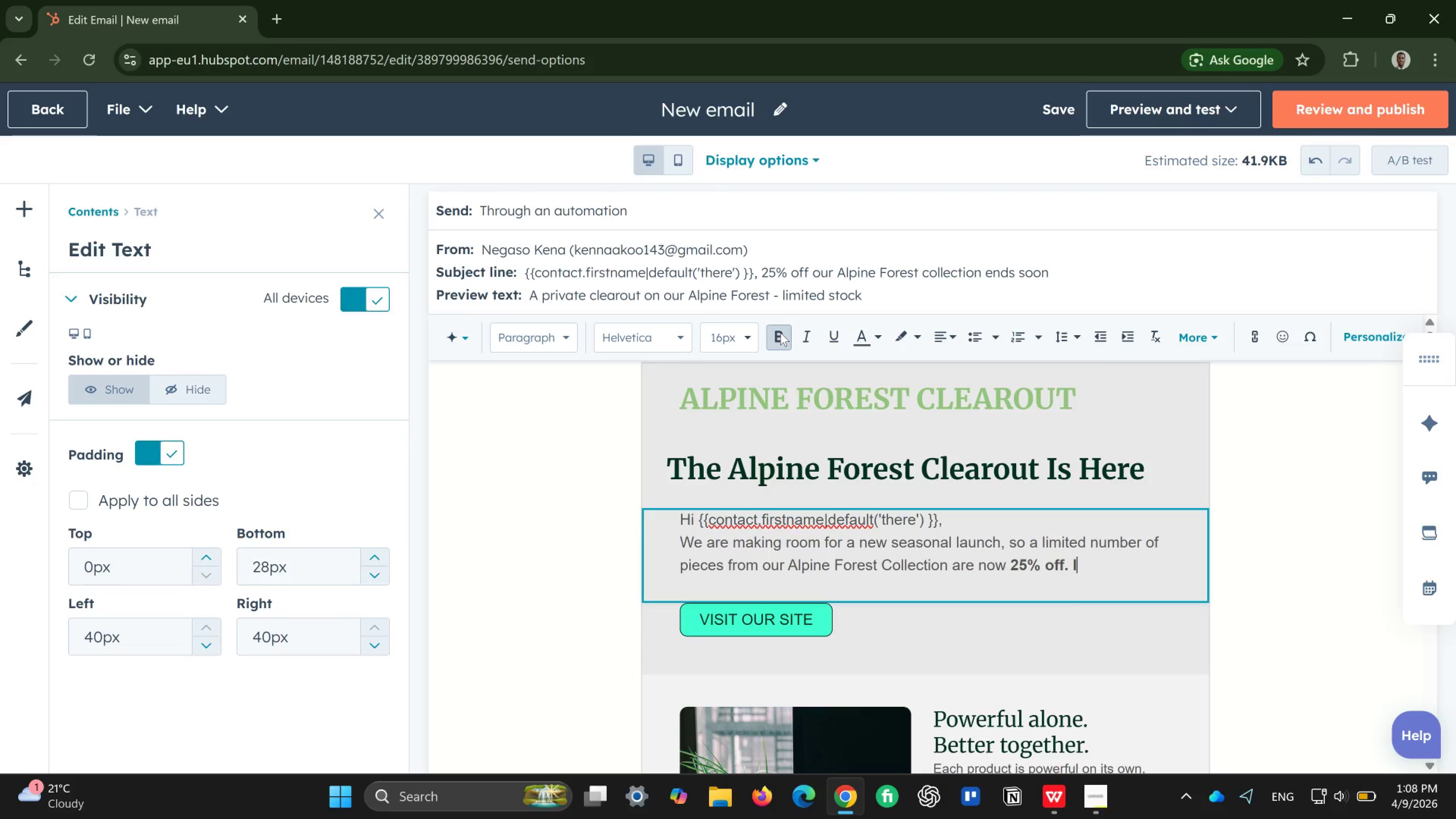 
key(CapsLock)
 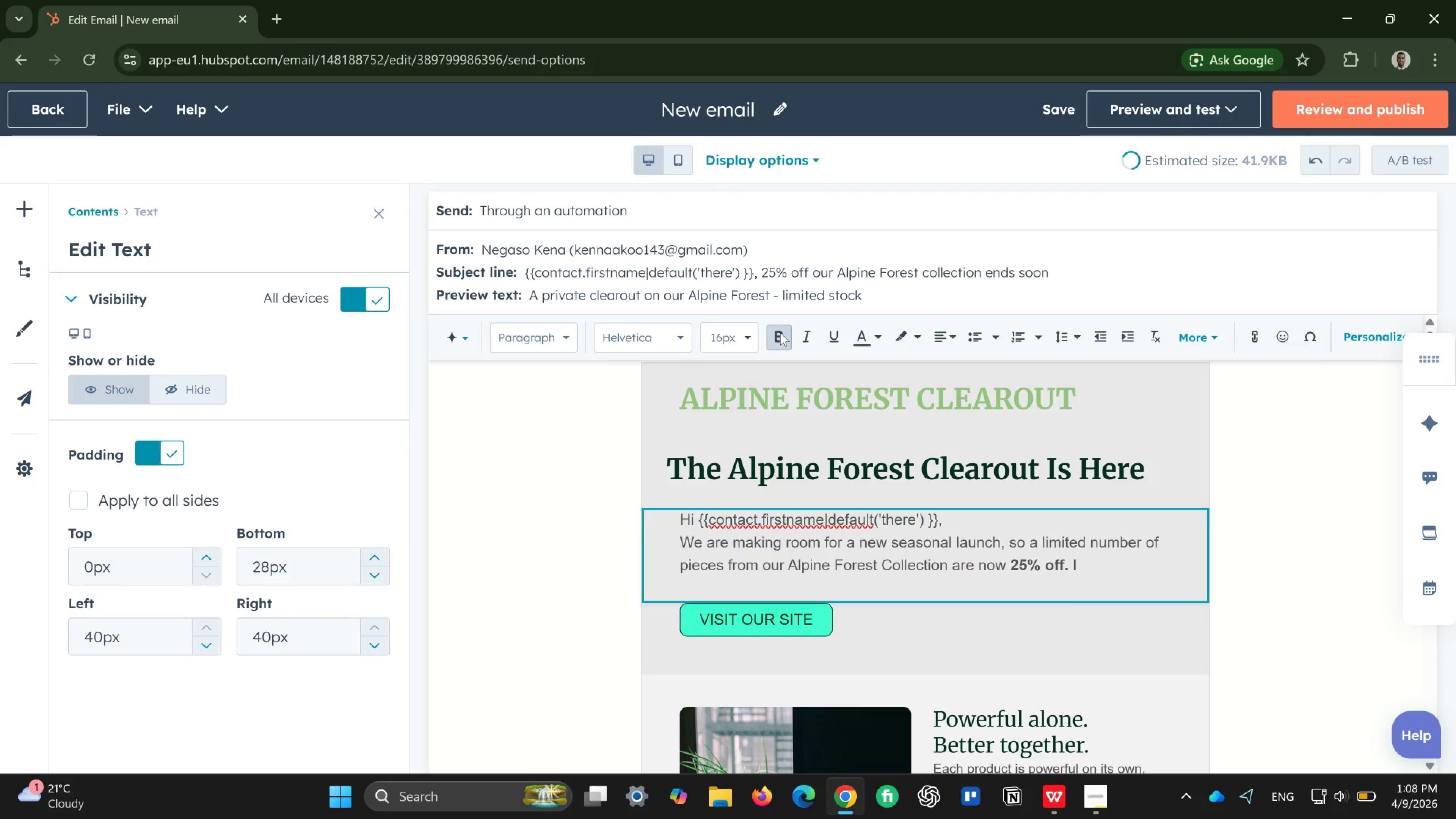 
key(Backspace)
 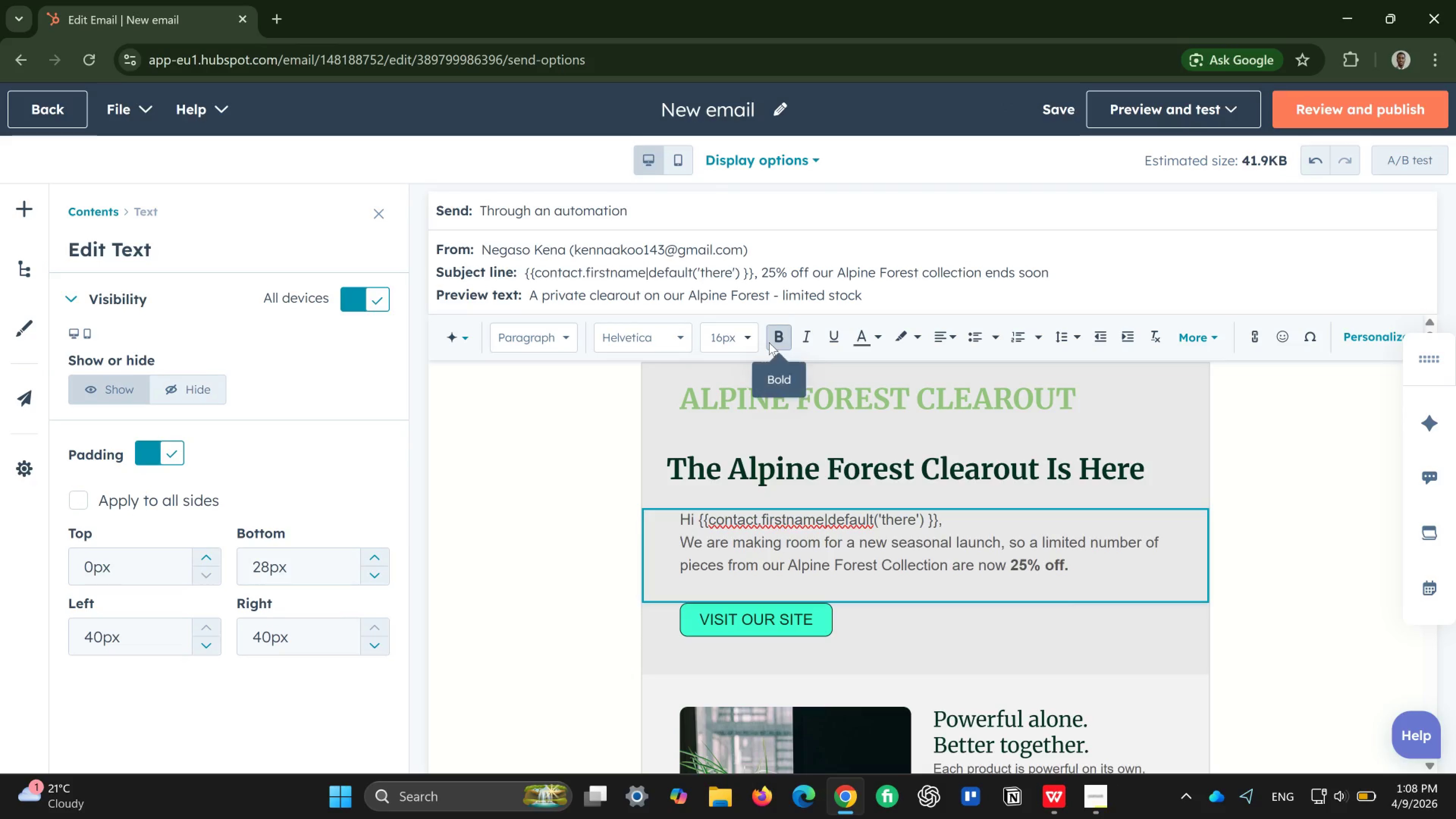 
left_click([769, 342])
 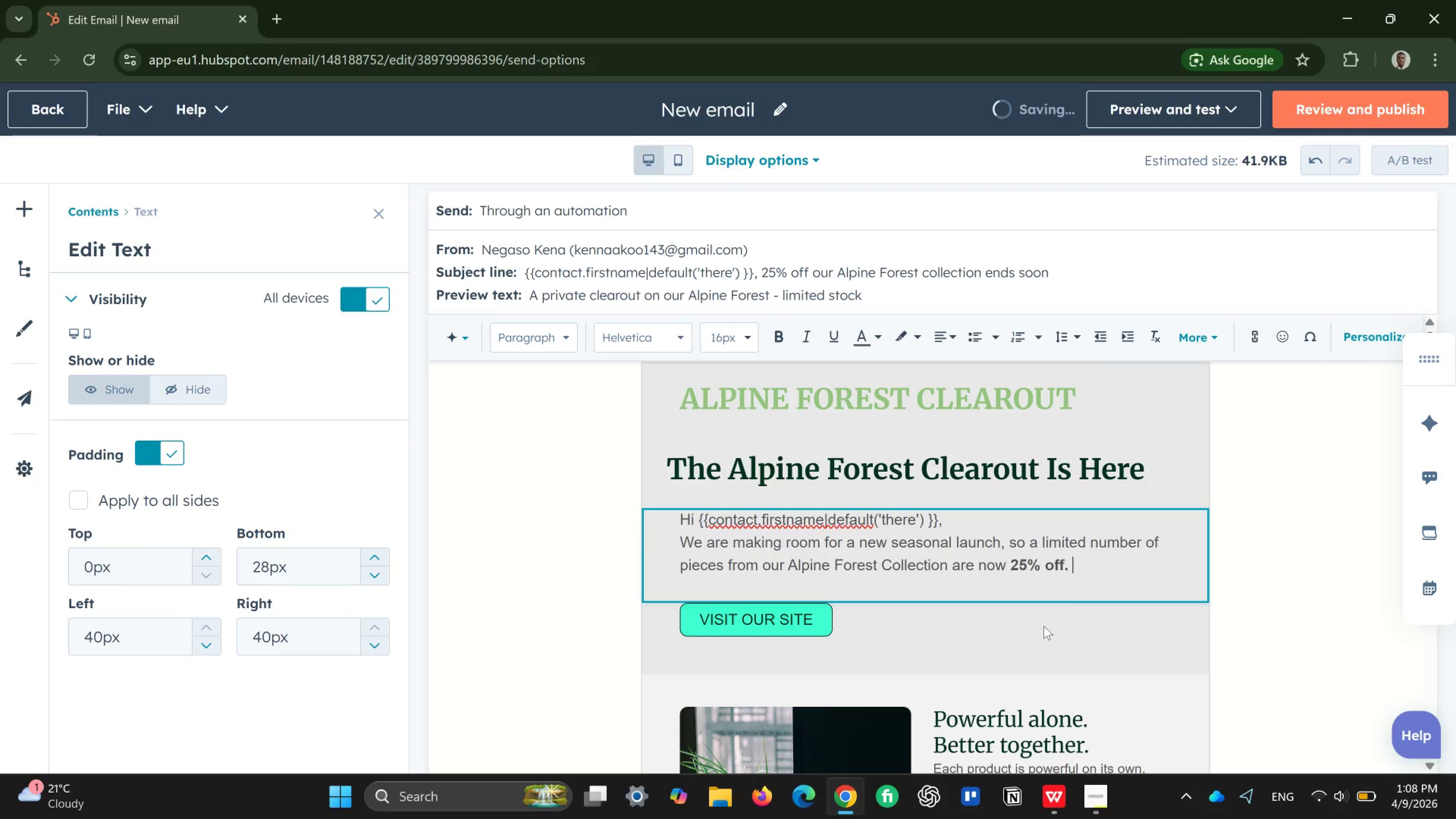 
type(I )
key(Backspace)
type(f you're )
 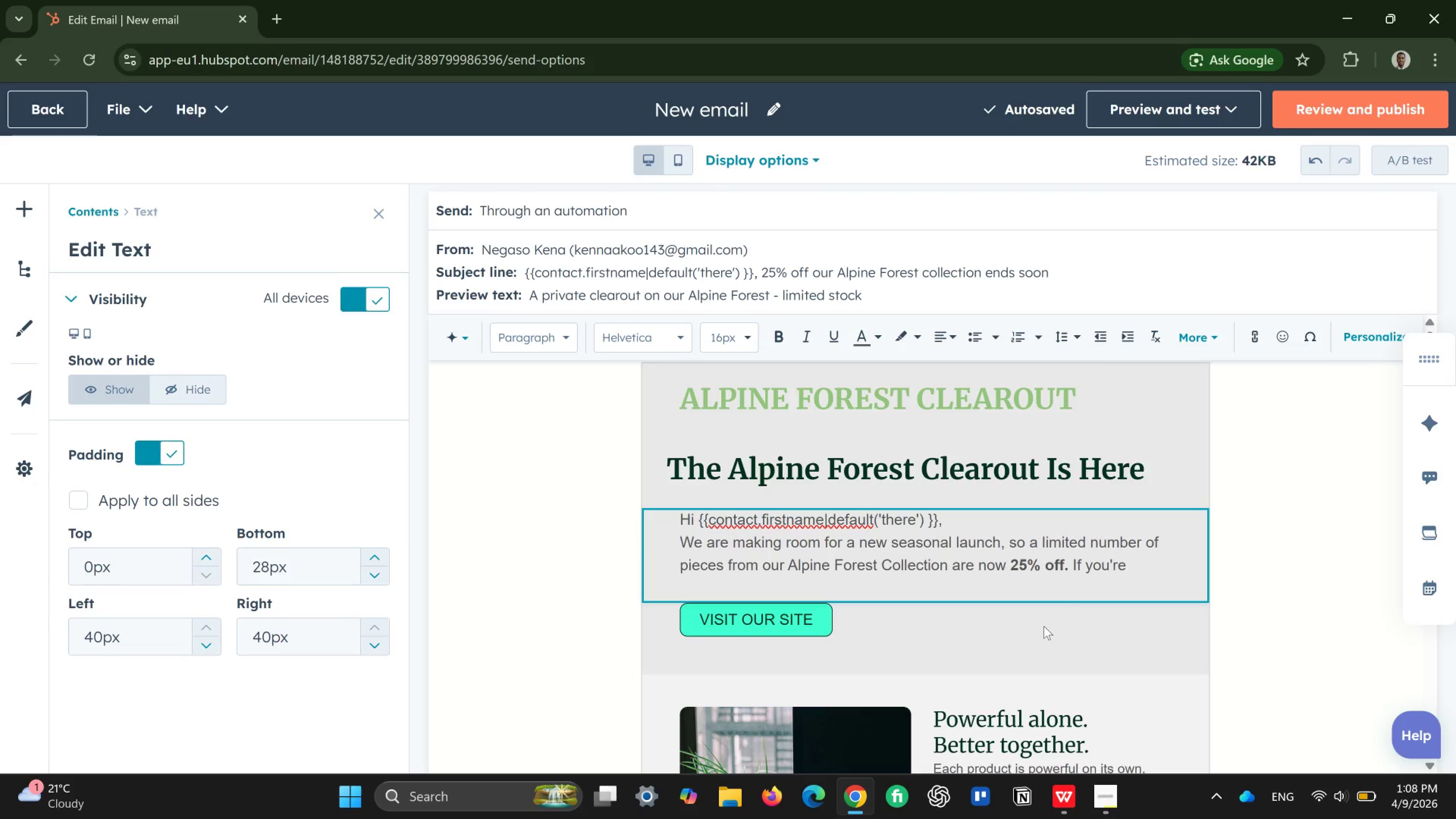 
wait(6.96)
 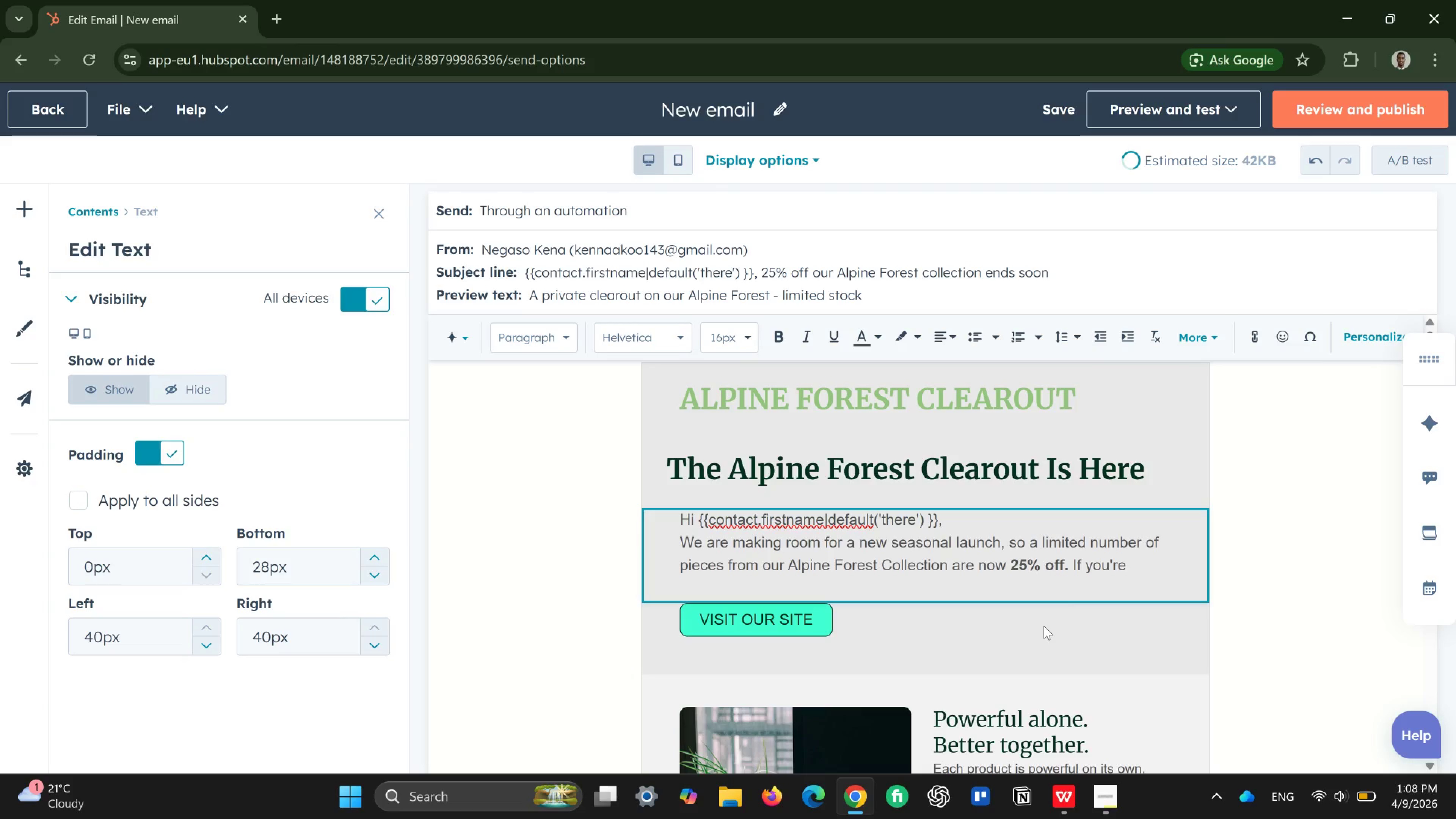 
key(Backspace)
key(Backspace)
key(Backspace)
type(ve been thinking about adding )
 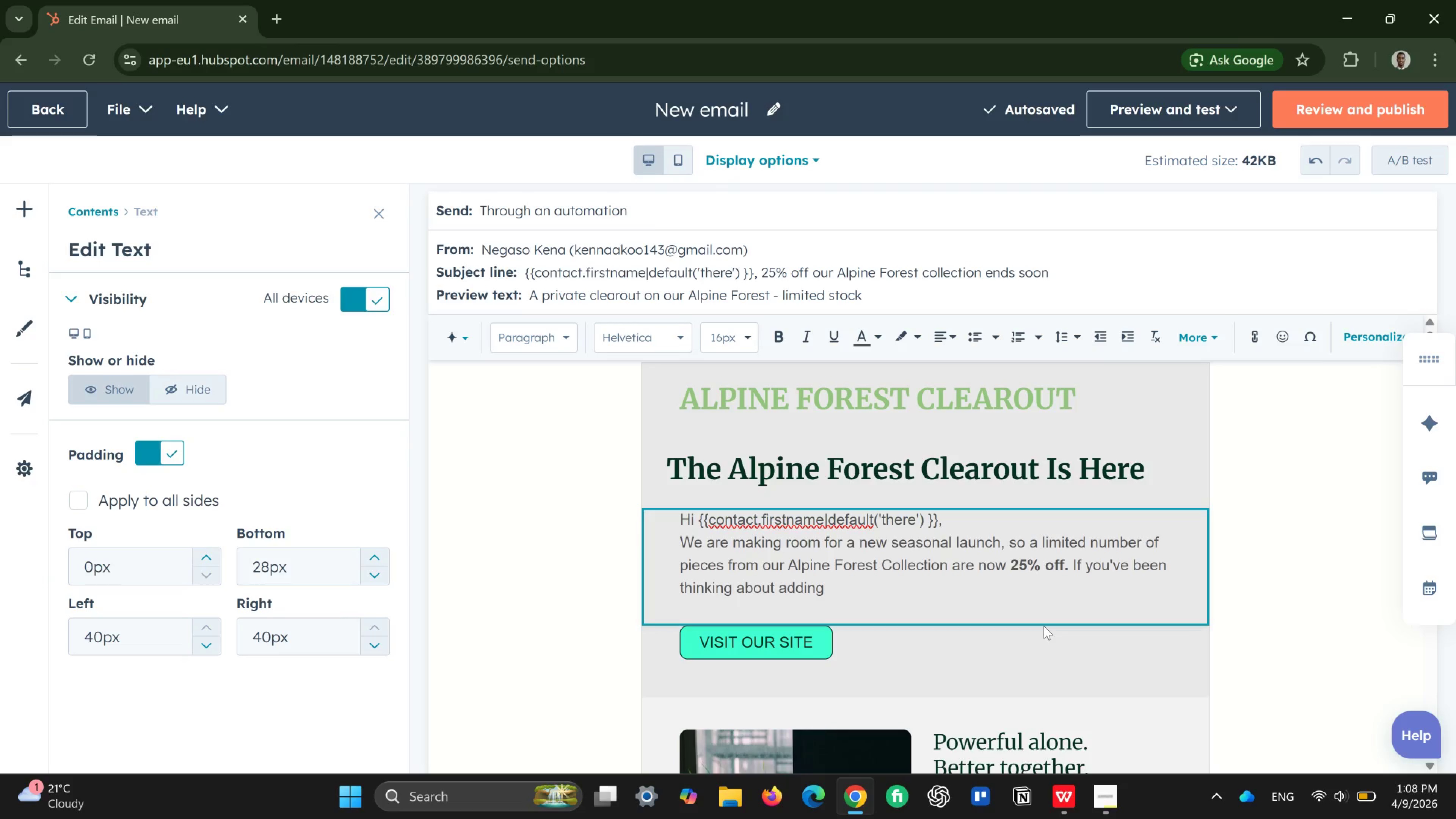 
wait(6.64)
 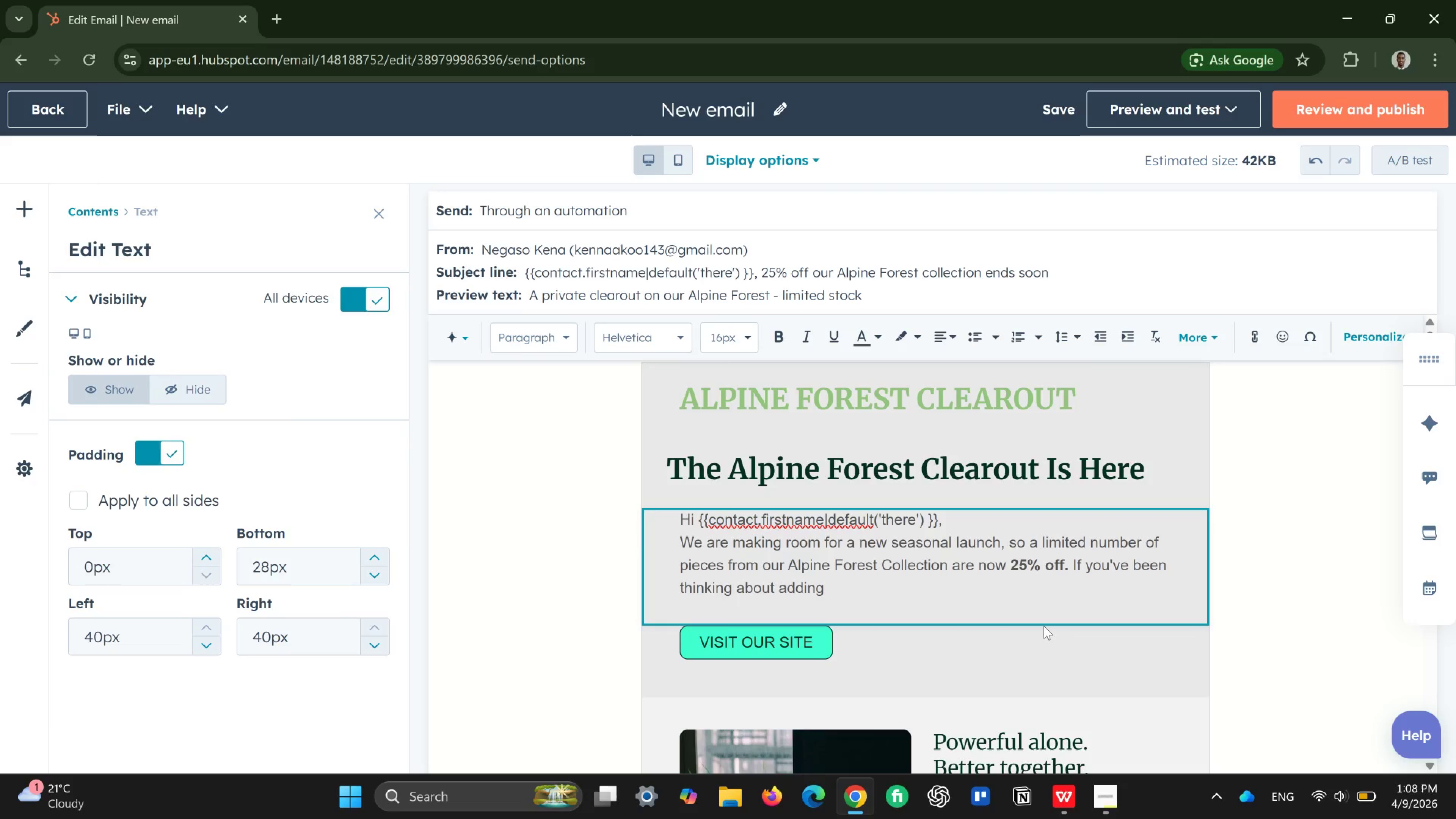 
type(another botanical pices)
 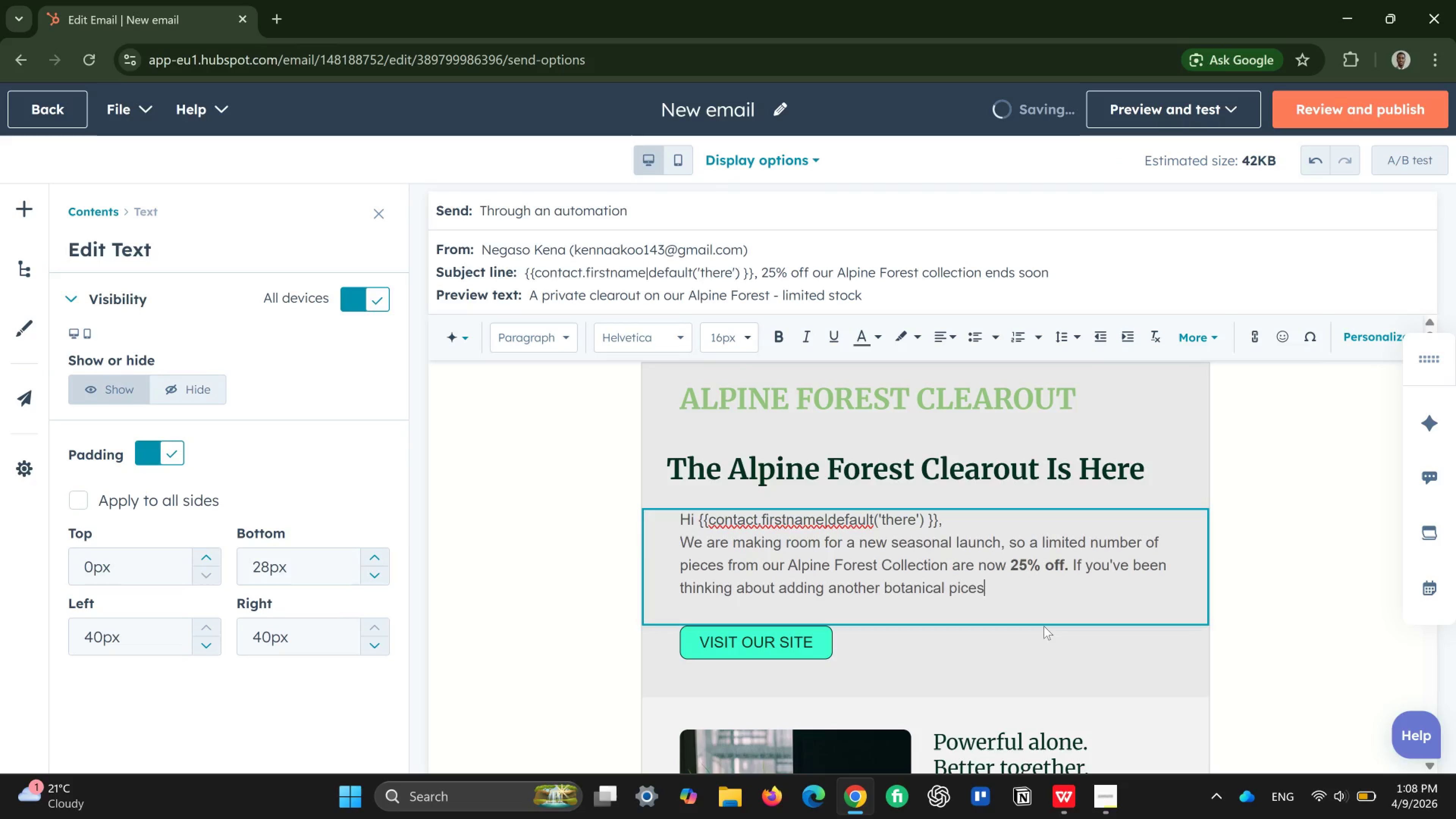 
key(Backspace)
key(Backspace)
key(Backspace)
type(eci)
 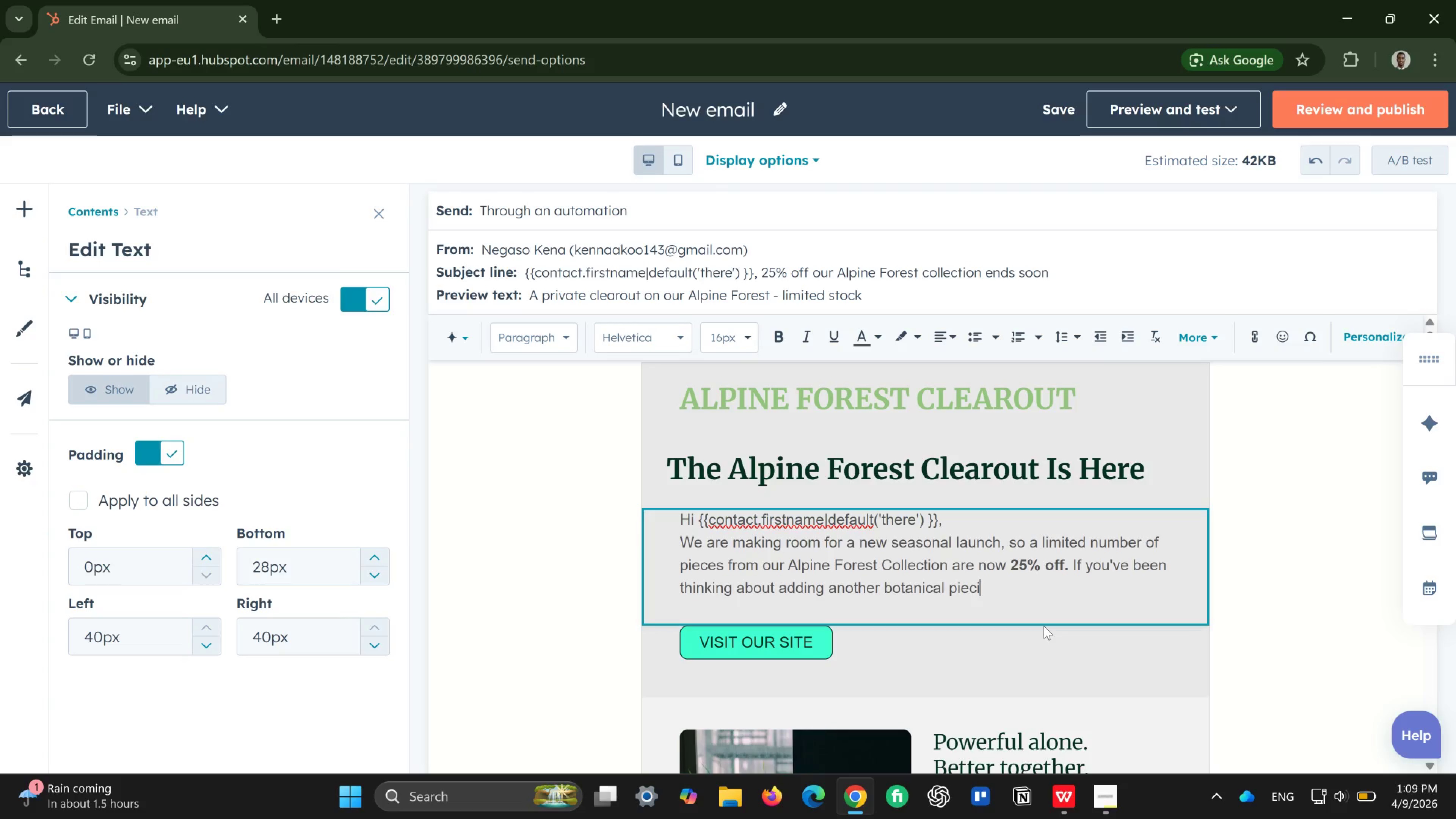 
type( )
key(Backspace)
key(Backspace)
type(e to your spac)
key(Backspace)
key(Backspace)
key(Backspace)
key(Backspace)
key(Backspace)
key(Backspace)
type(, this is the moment )
key(Backspace)
type(,)
key(Backspace)
type(. )
 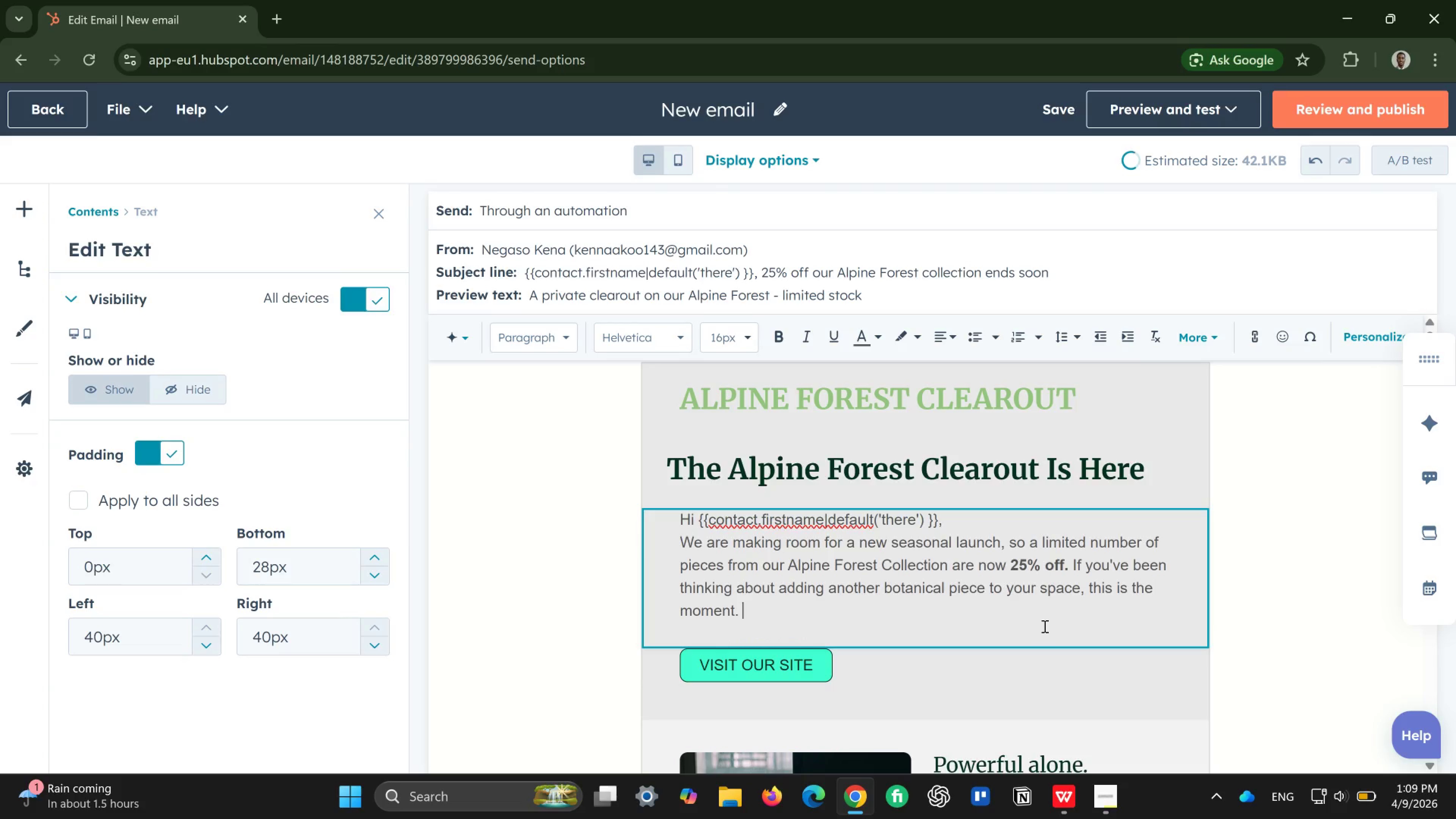 
key(Enter)
 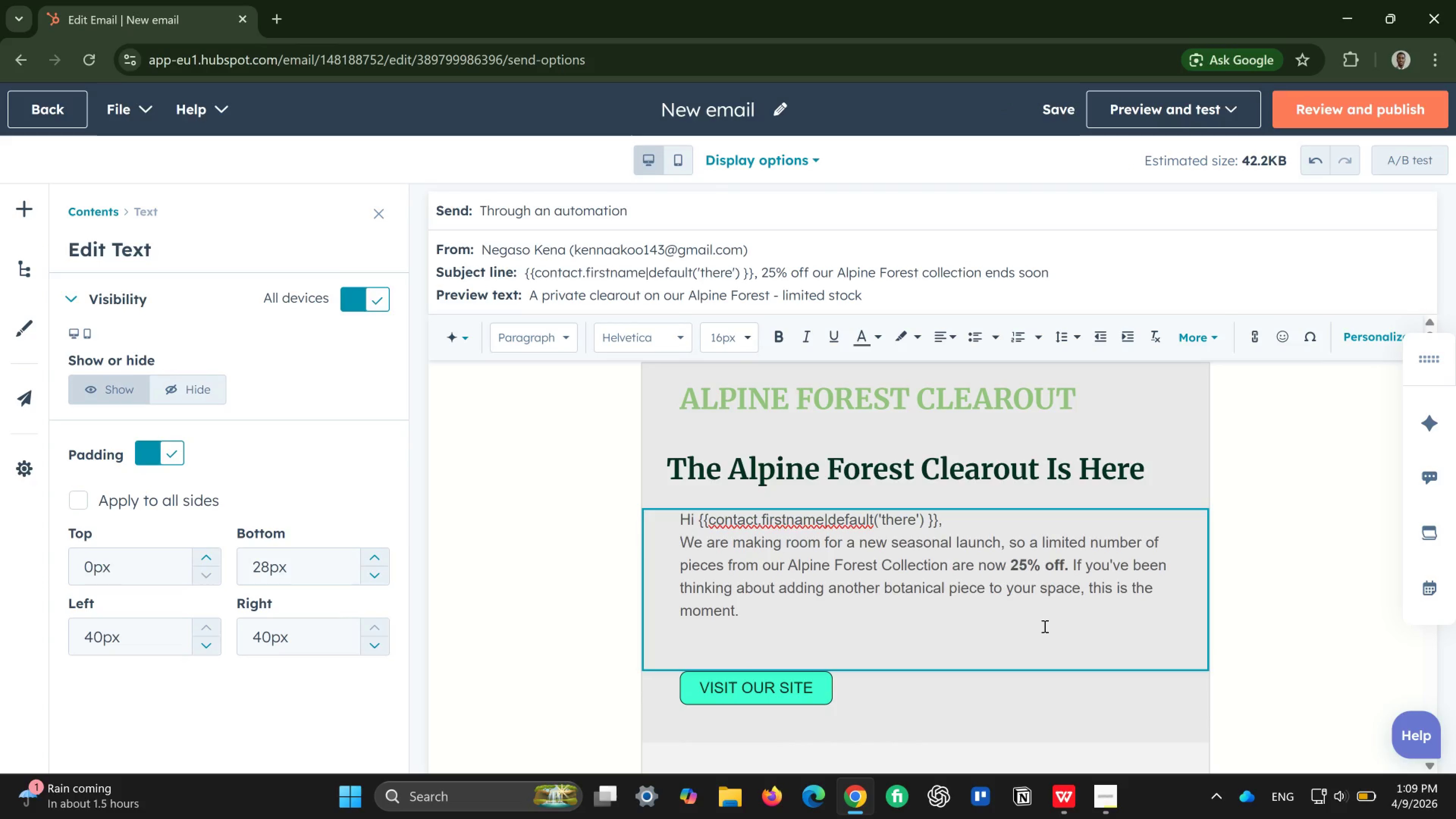 
key(Enter)
 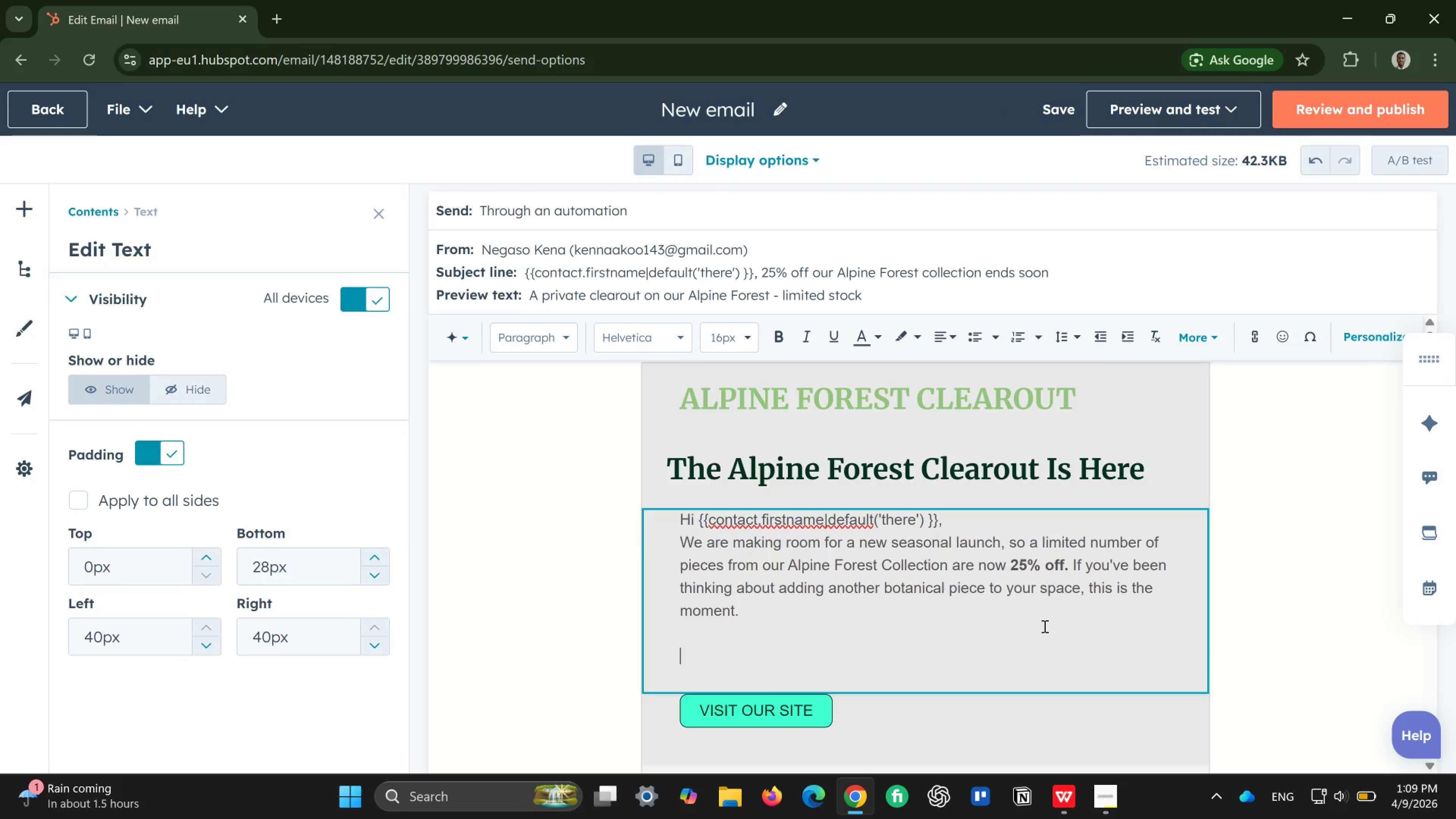 
type(Based on)
 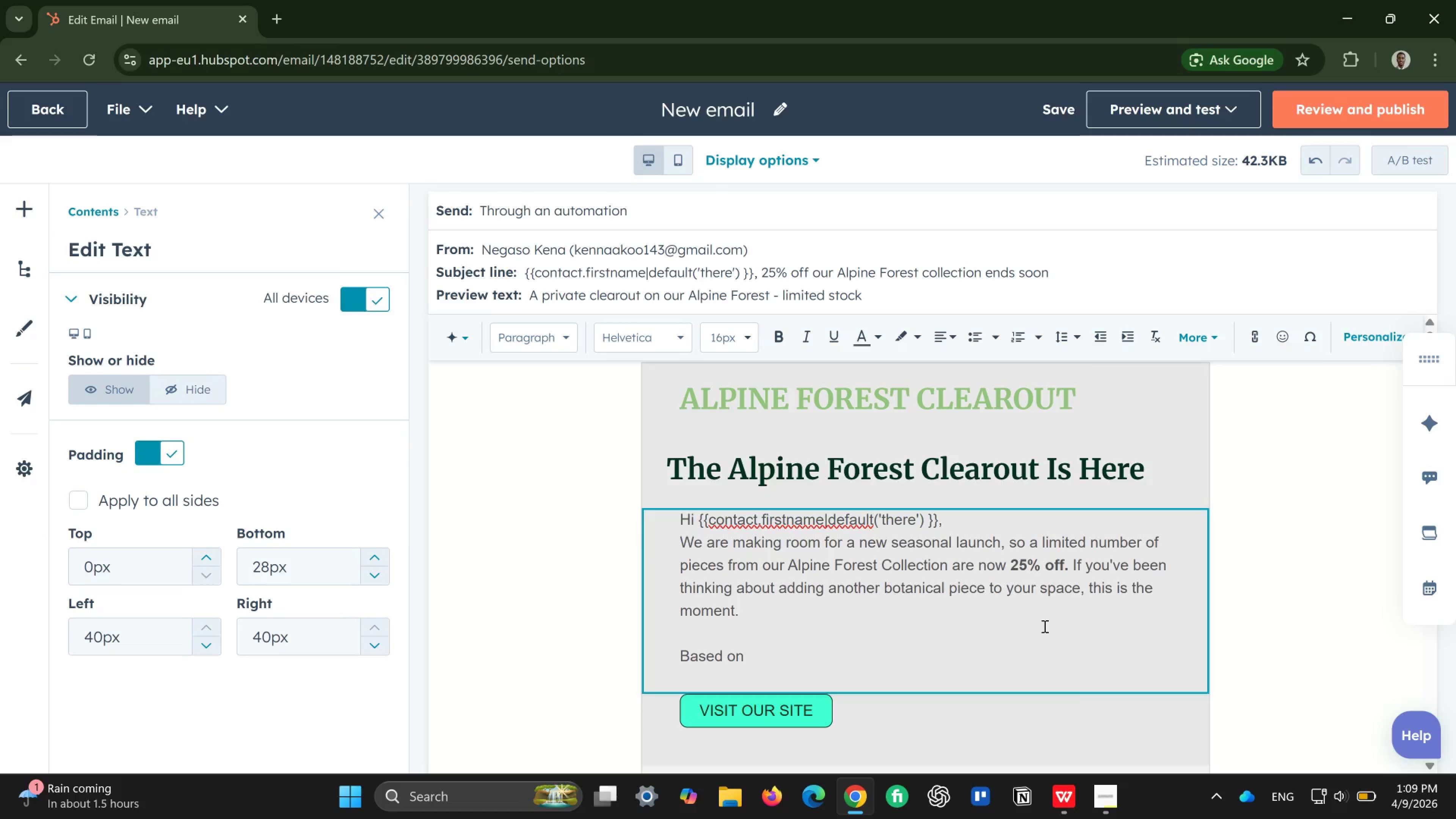 
type( your past interest)
 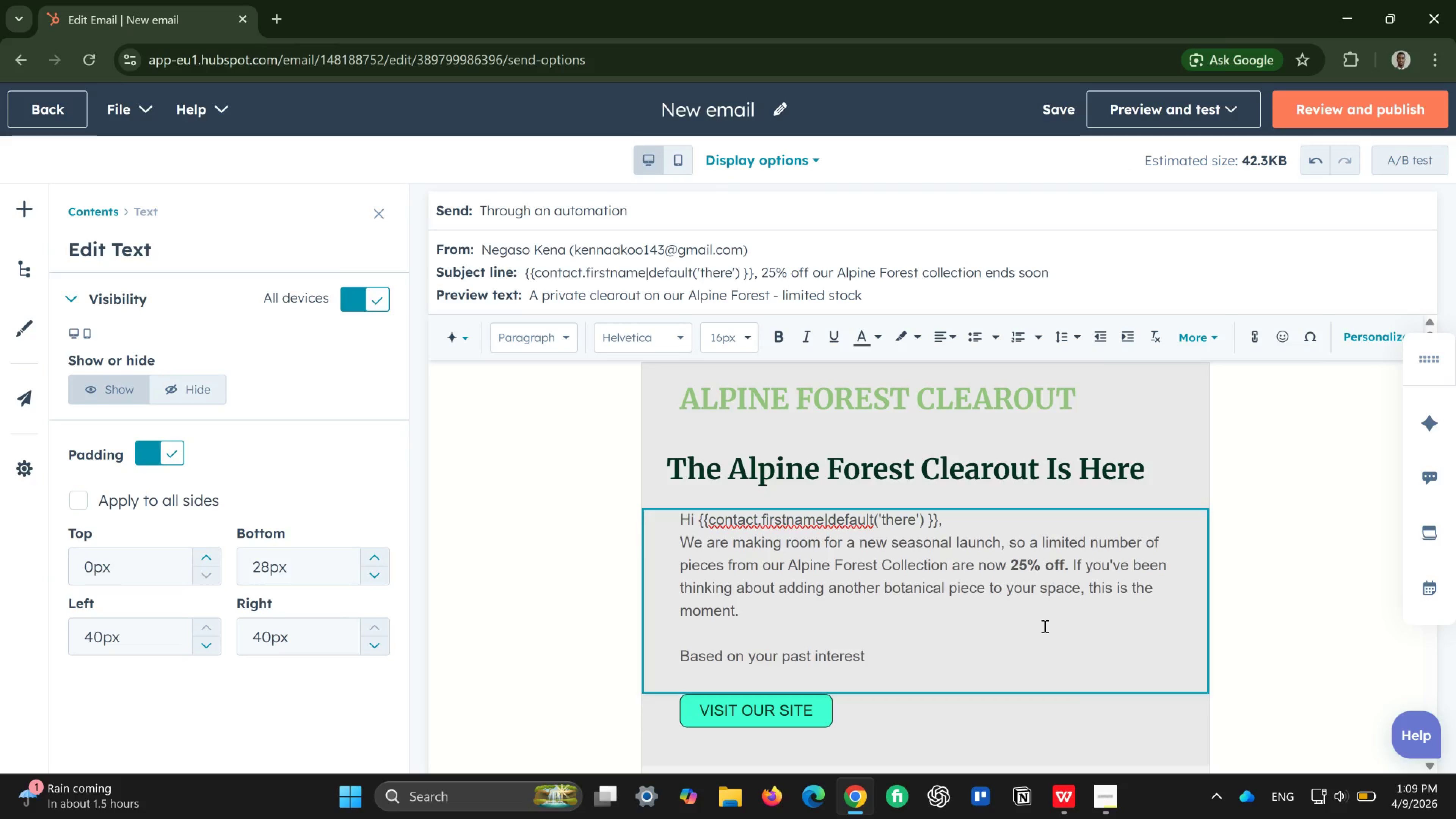 
type(, we think you')
 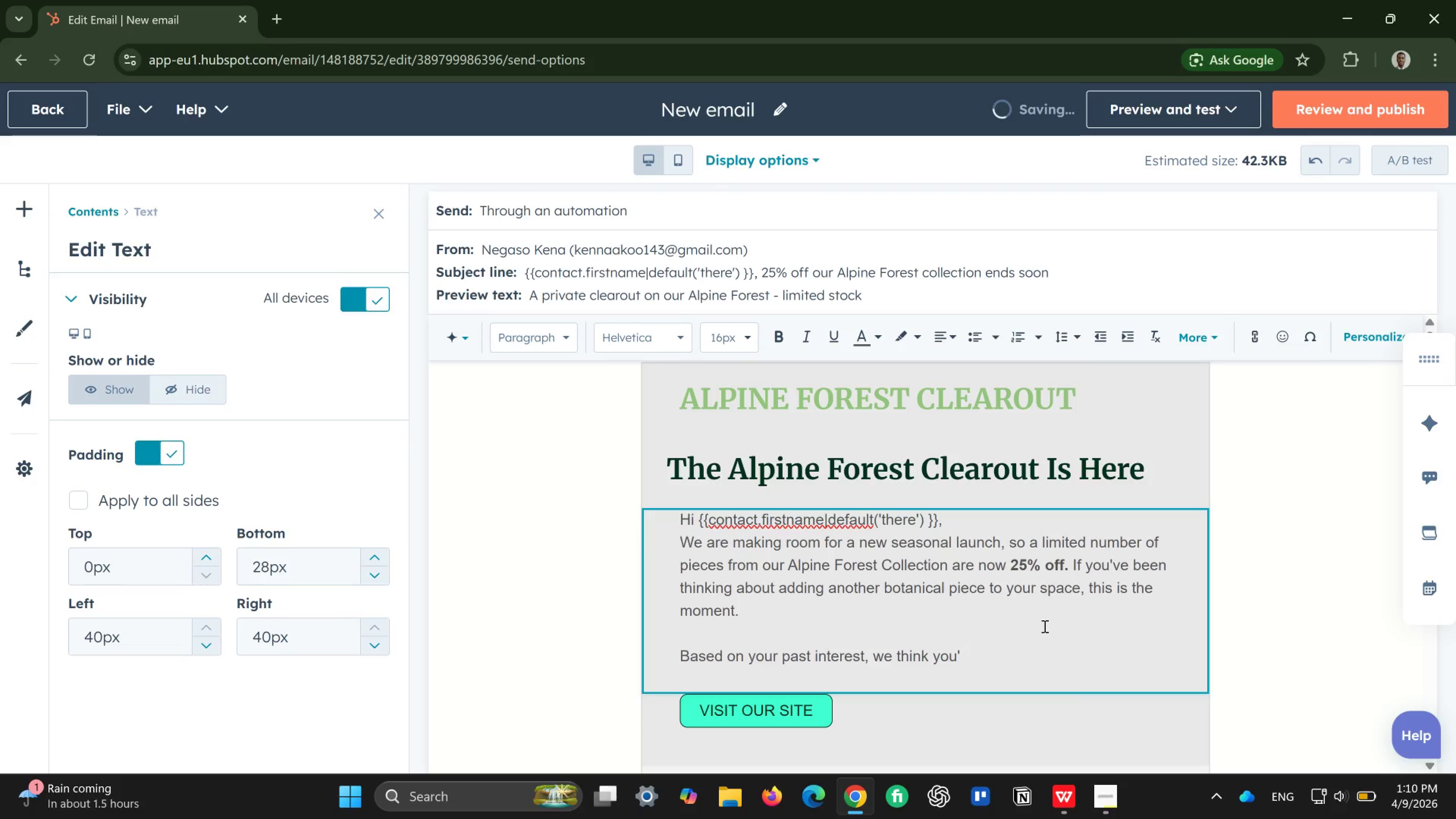 
type(ll love )
 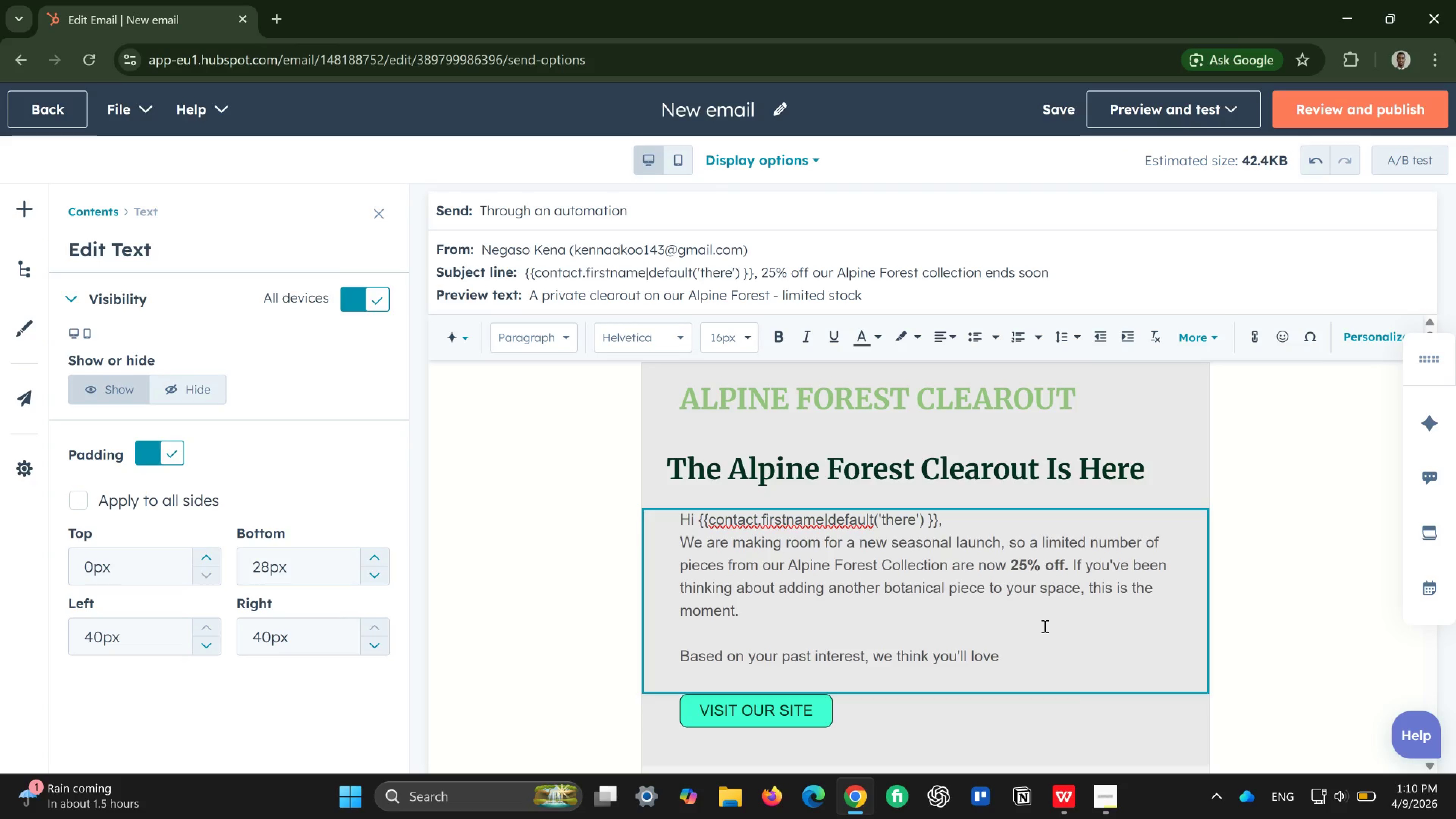 
key(Shift+ShiftRight)
 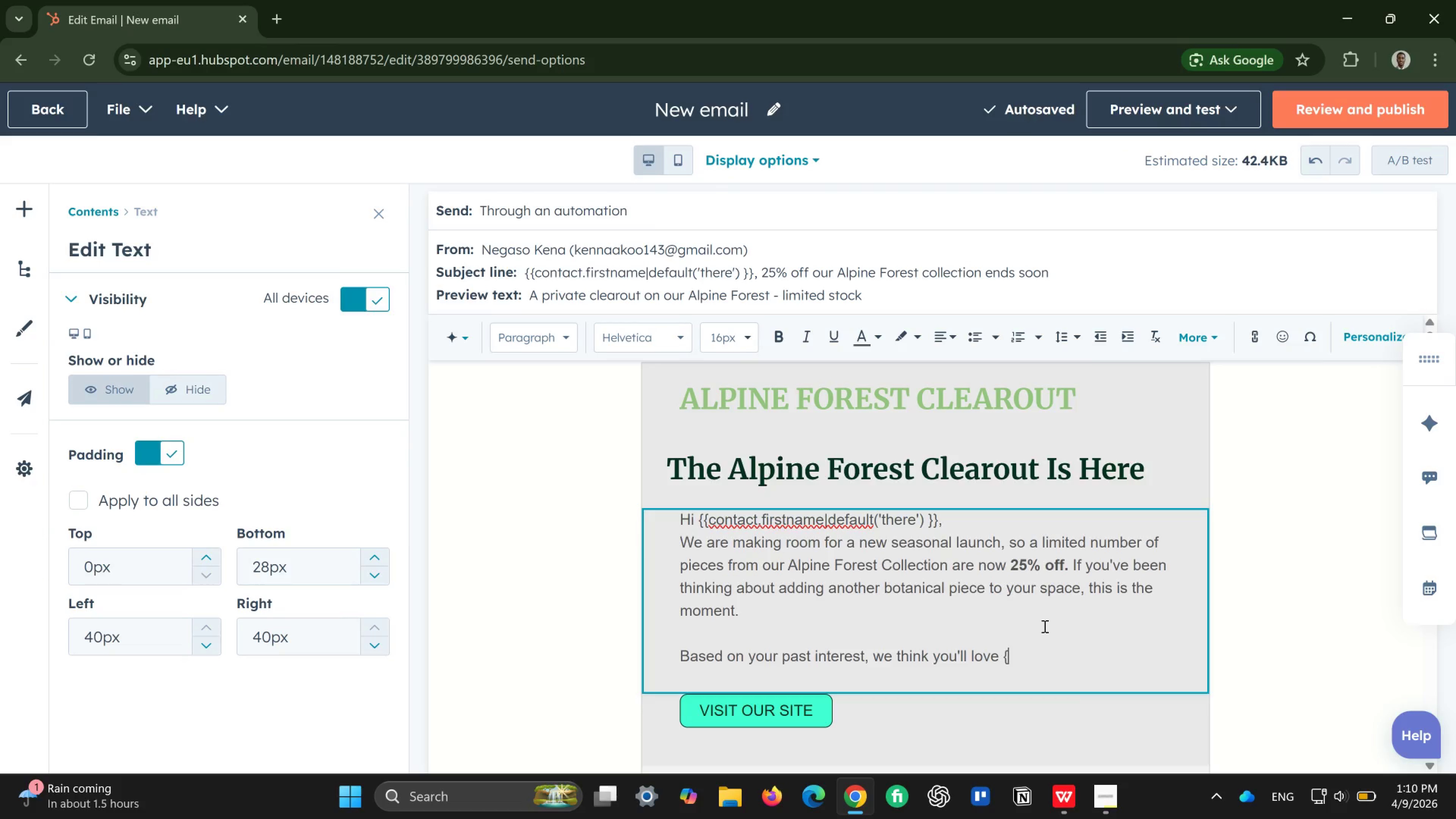 
key(Shift+BracketLeft)
 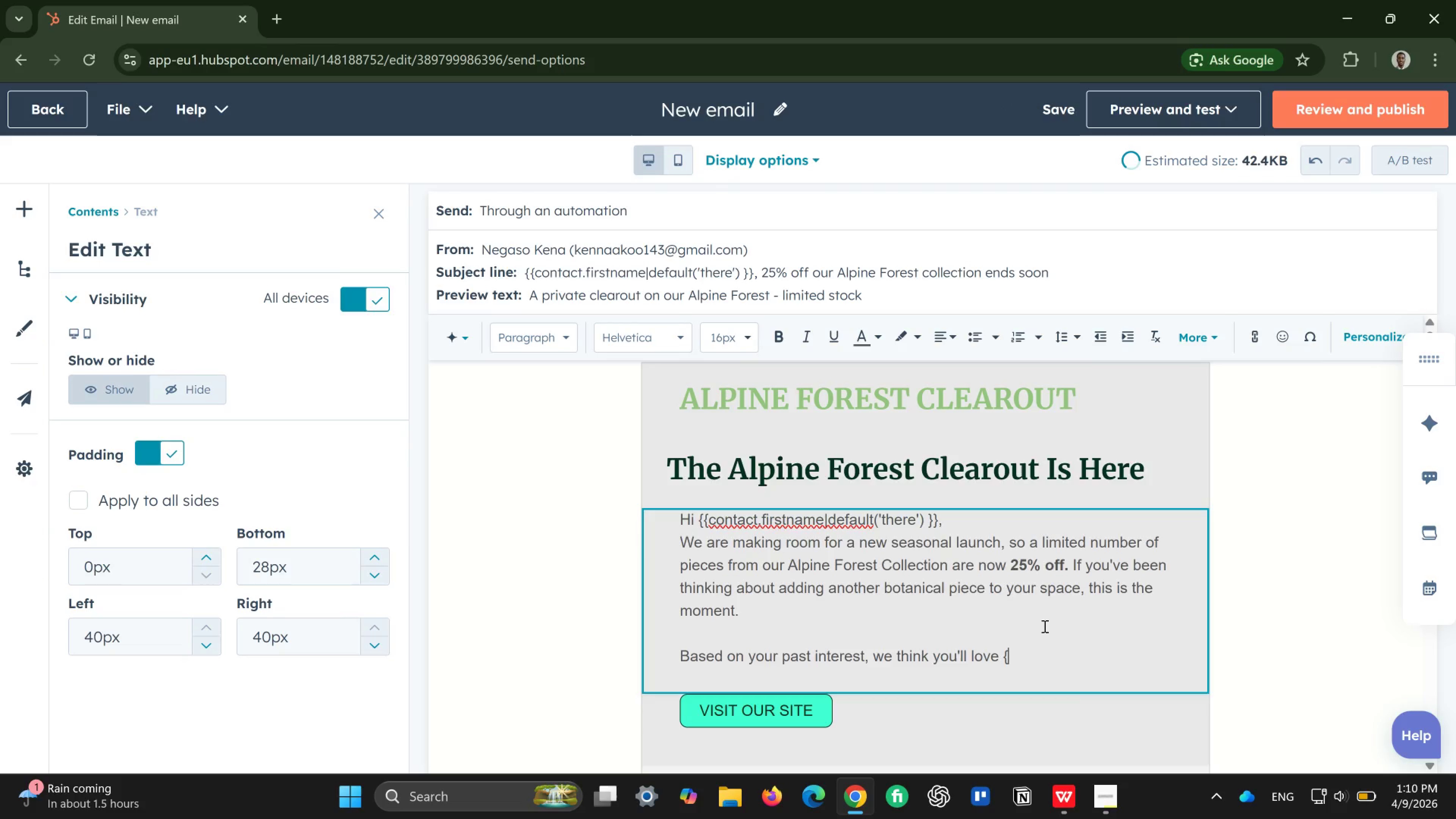 
key(Shift+ShiftRight)
 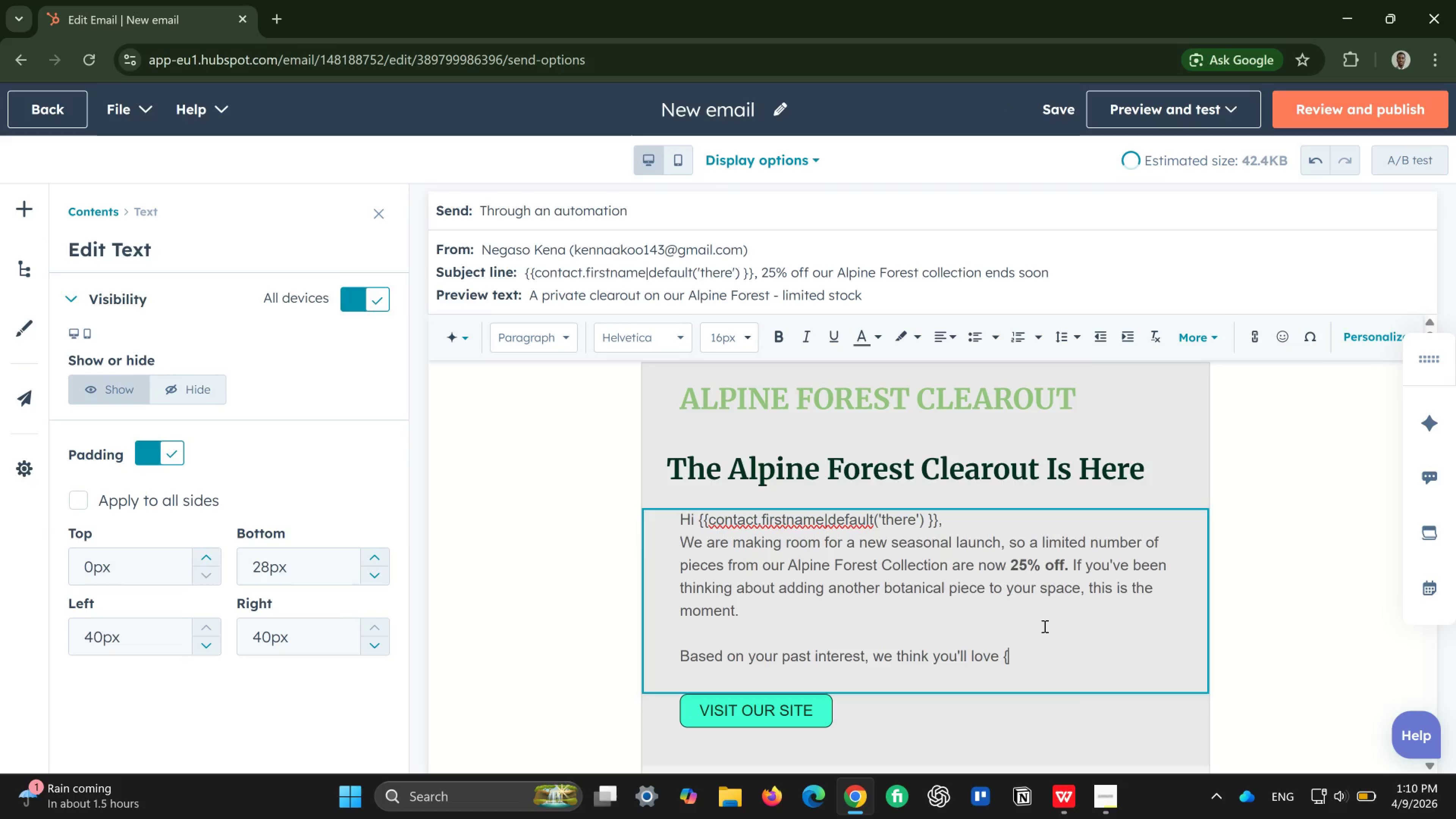 
key(Shift+BracketLeft)
 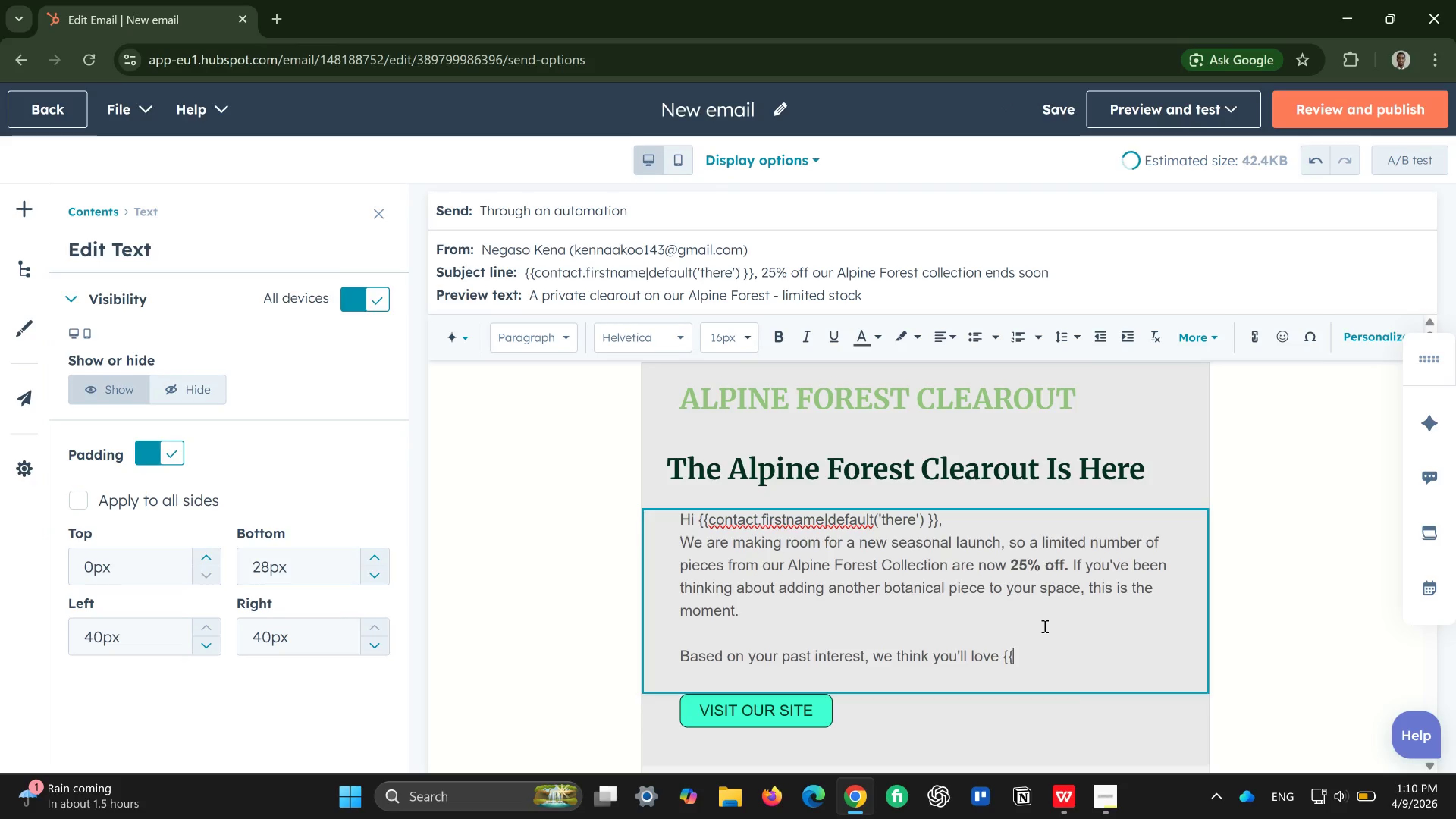 
key(Shift+ShiftRight)
 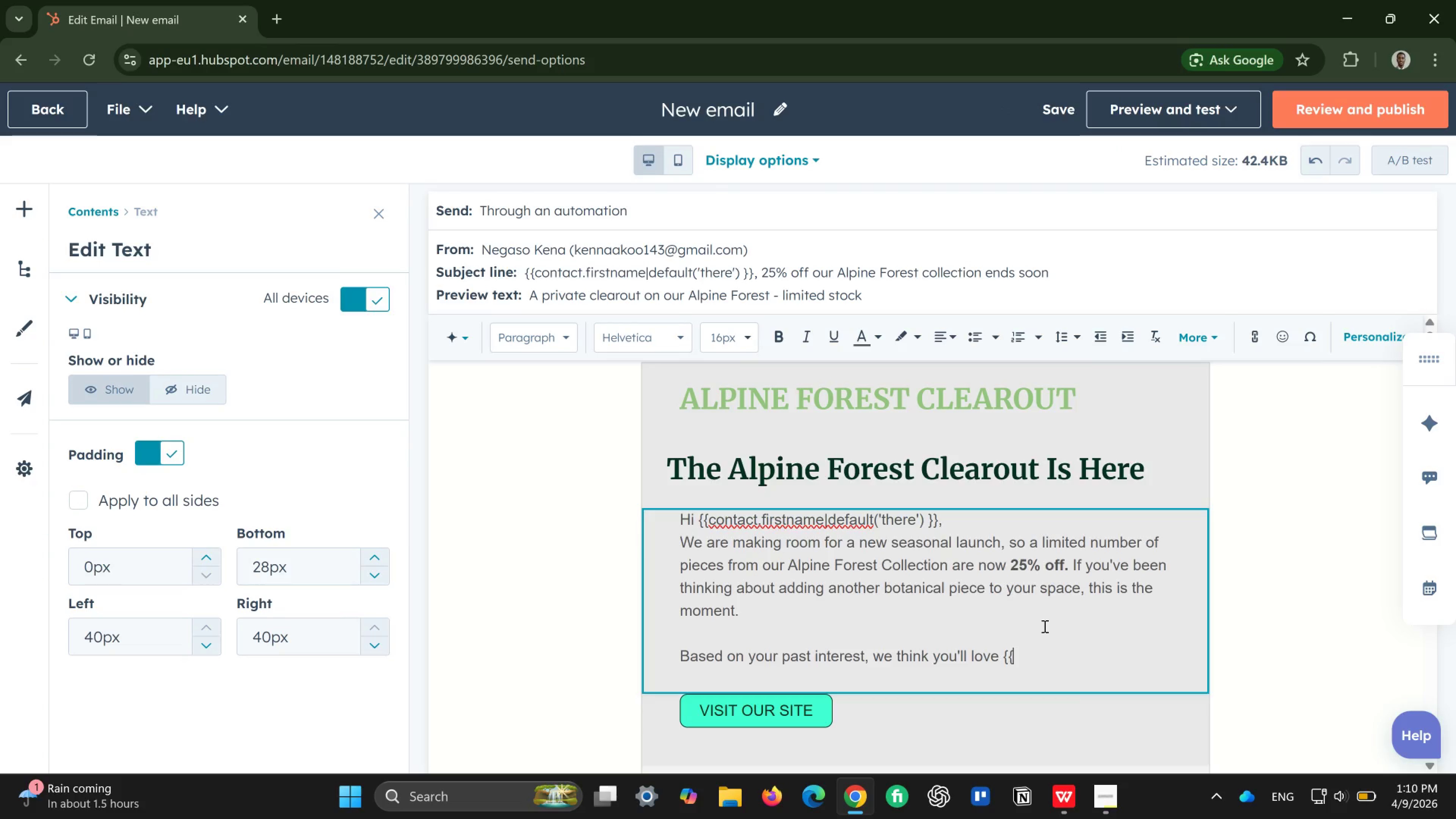 
key(Shift+BracketRight)
 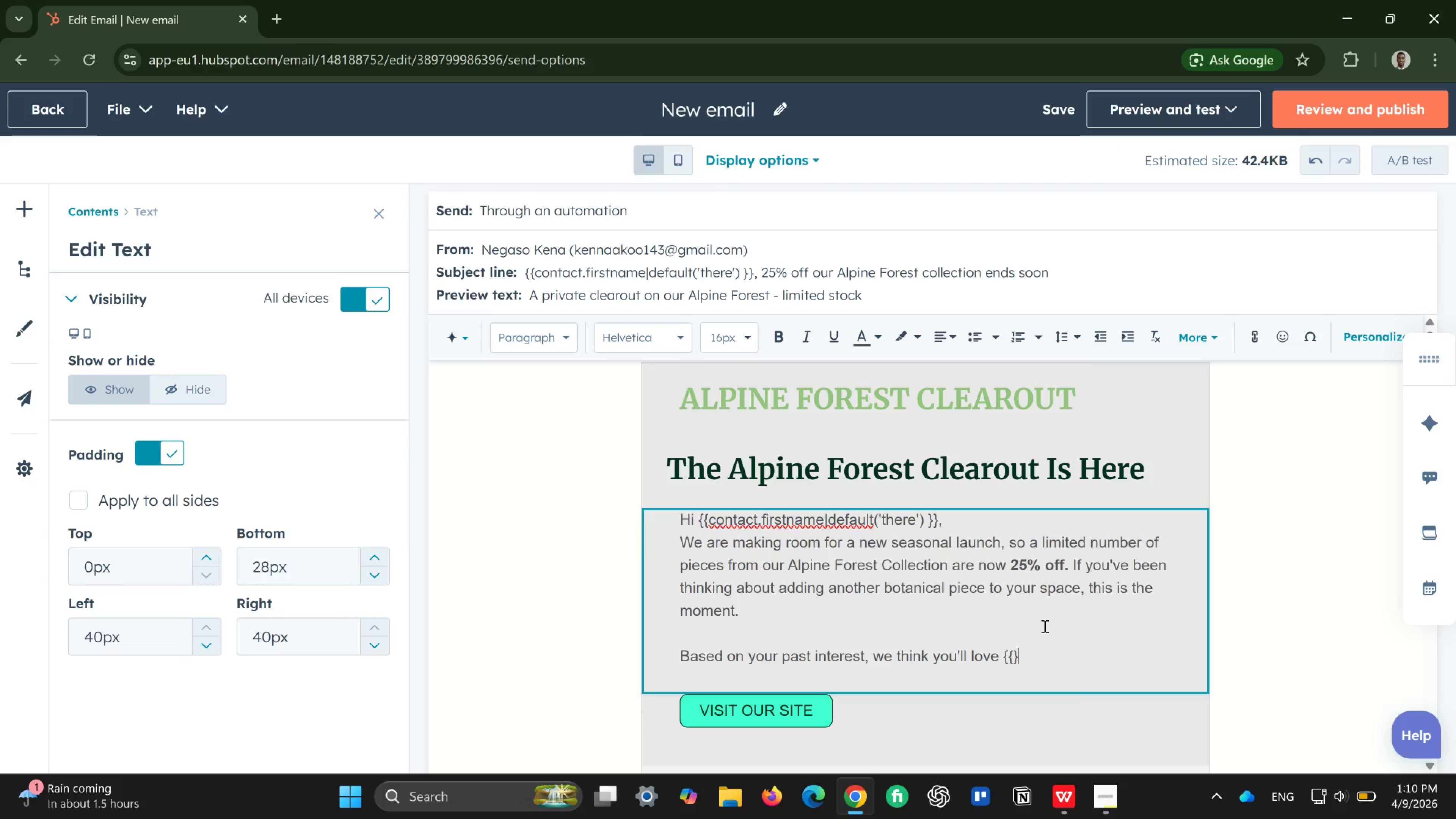 
key(Shift+ShiftRight)
 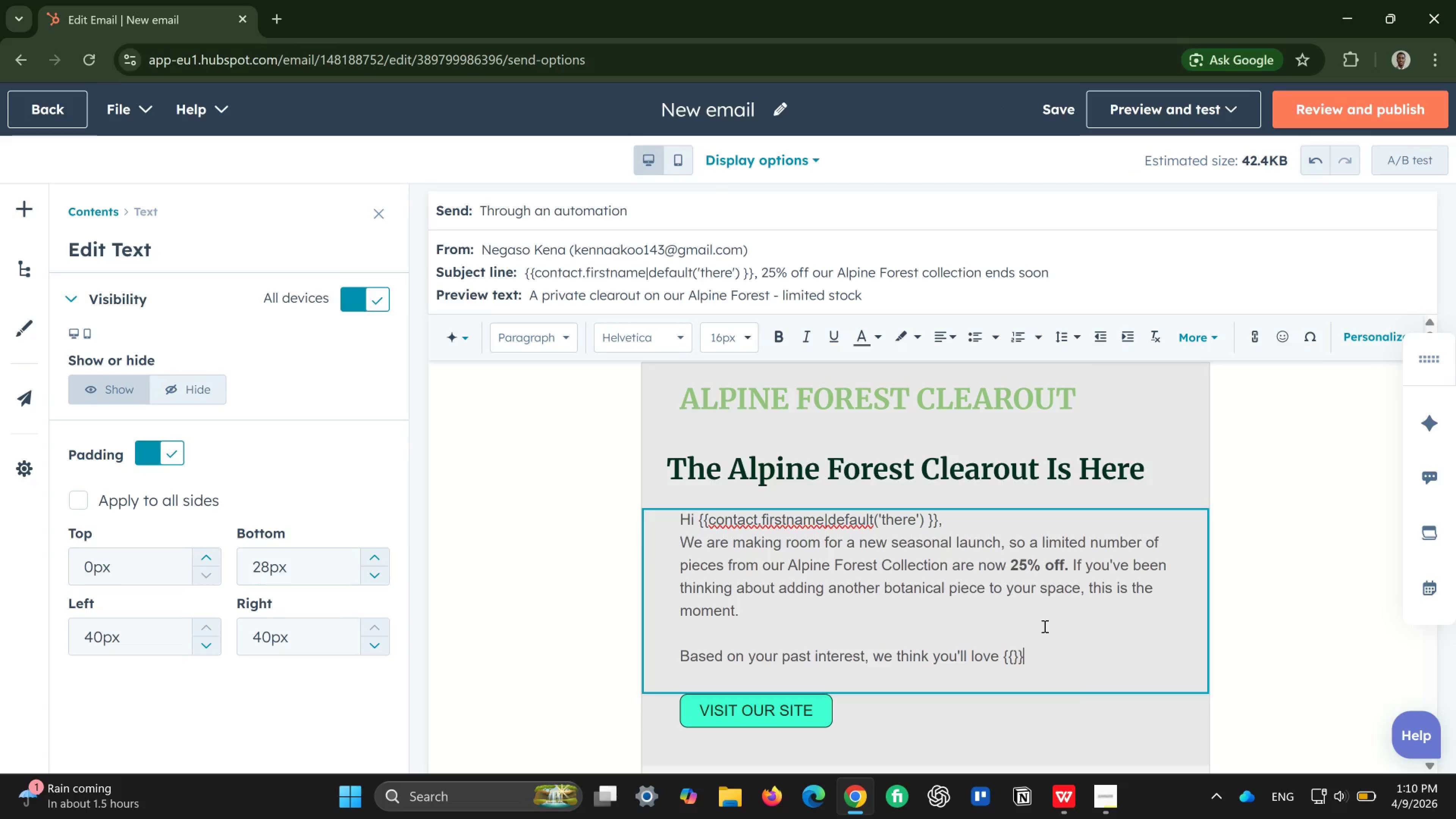 
key(Shift+BracketRight)
 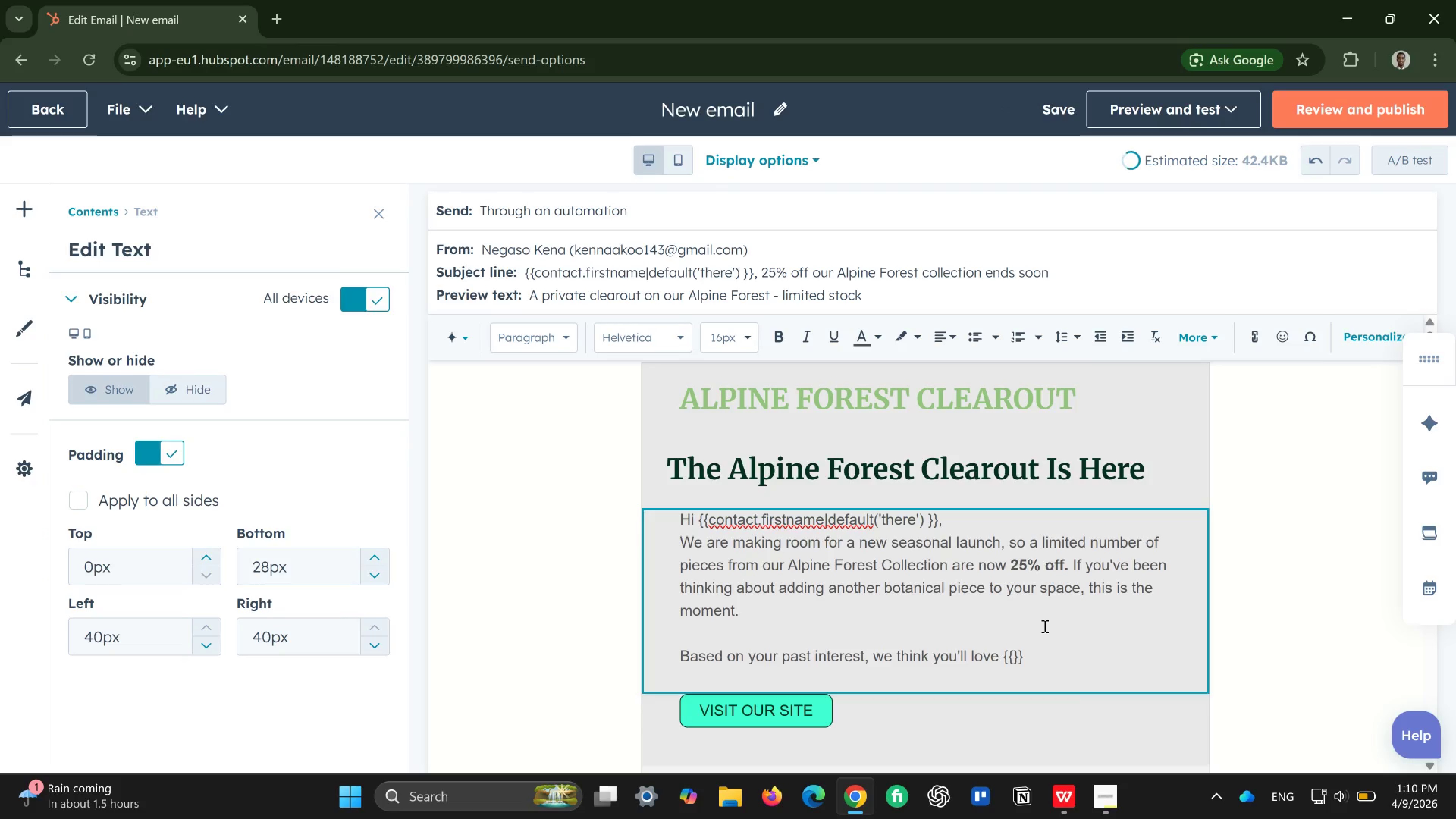 
key(ArrowLeft)
 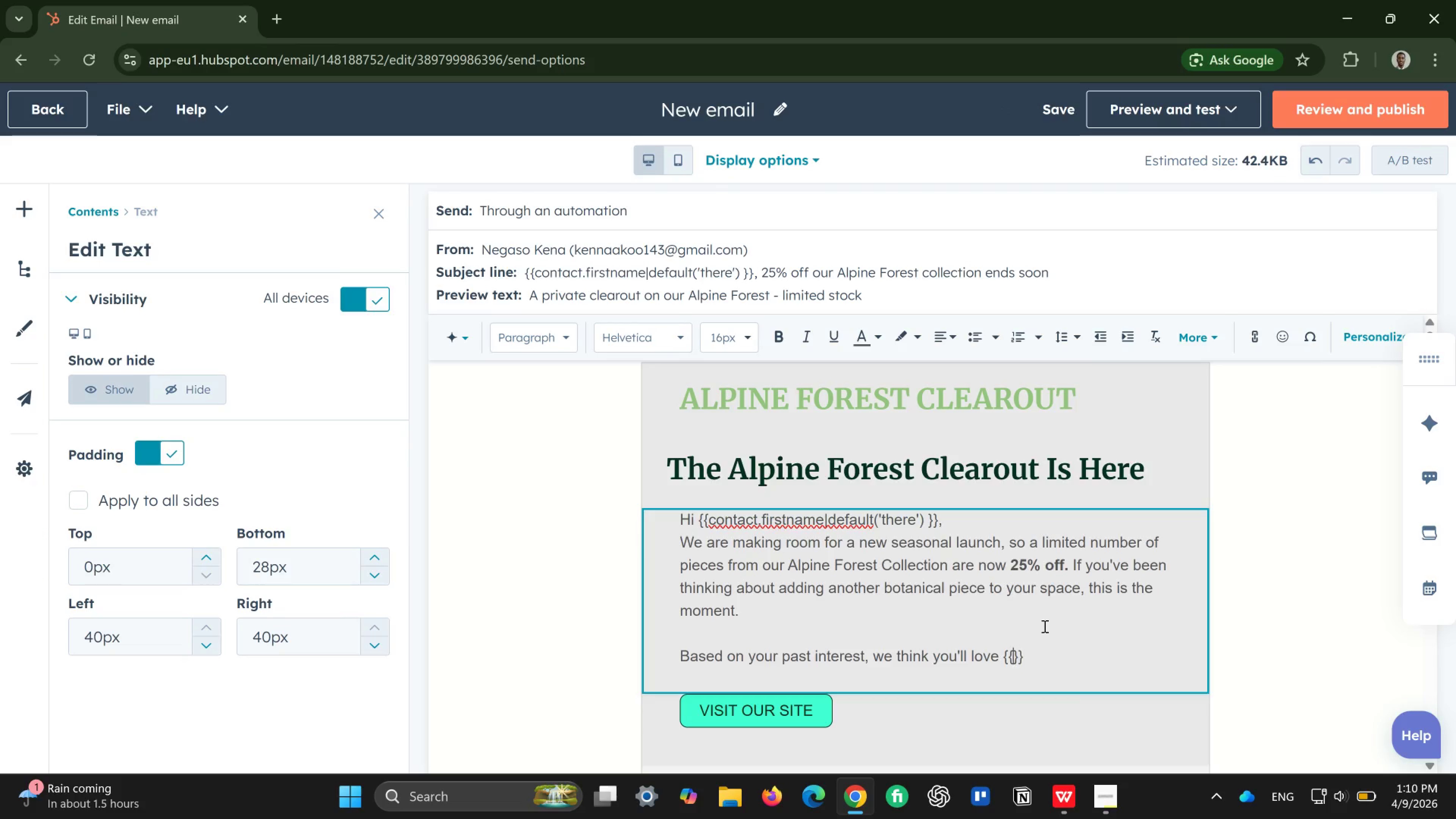 
key(ArrowLeft)
 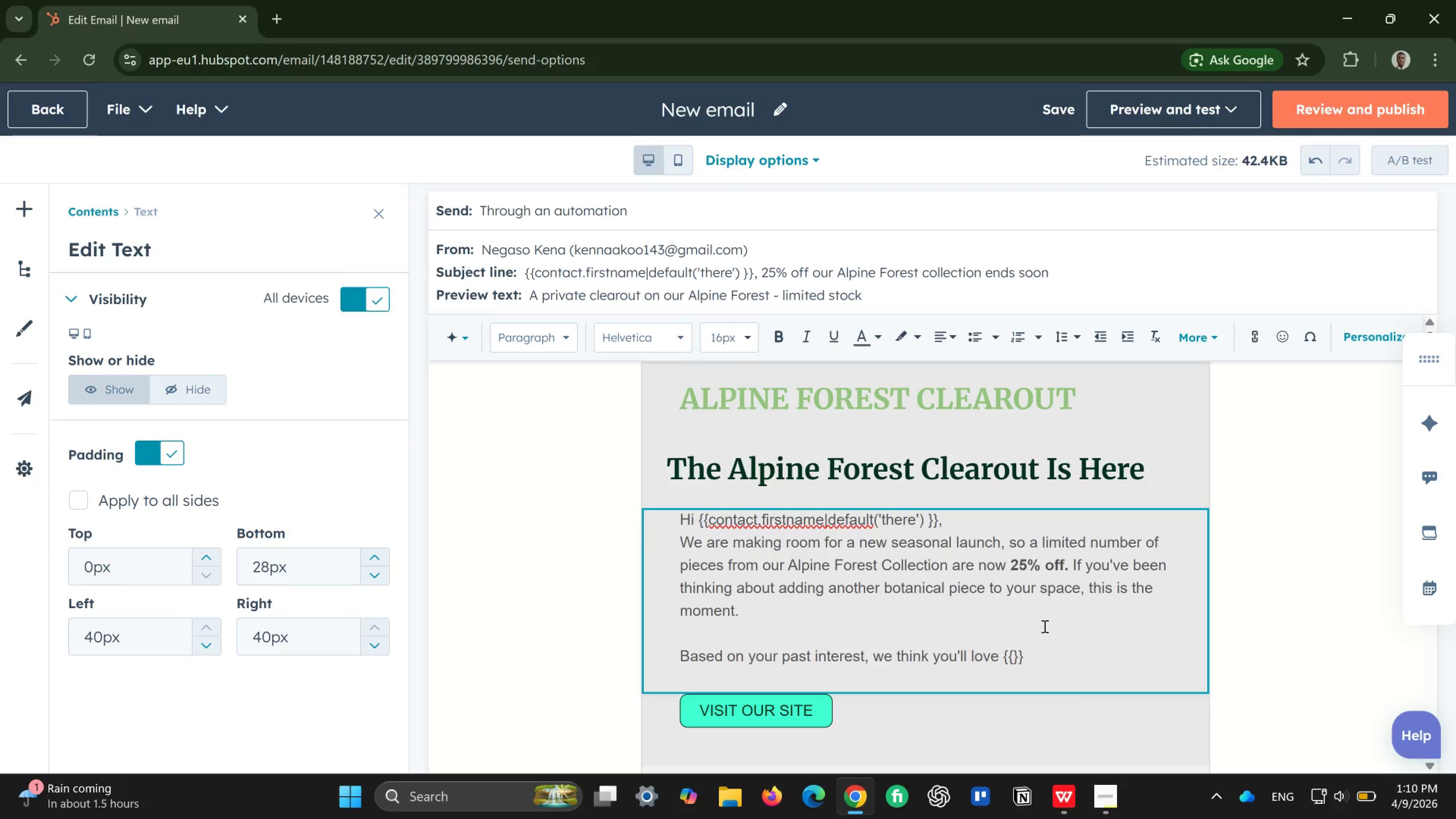 
type(contact.recommended)
 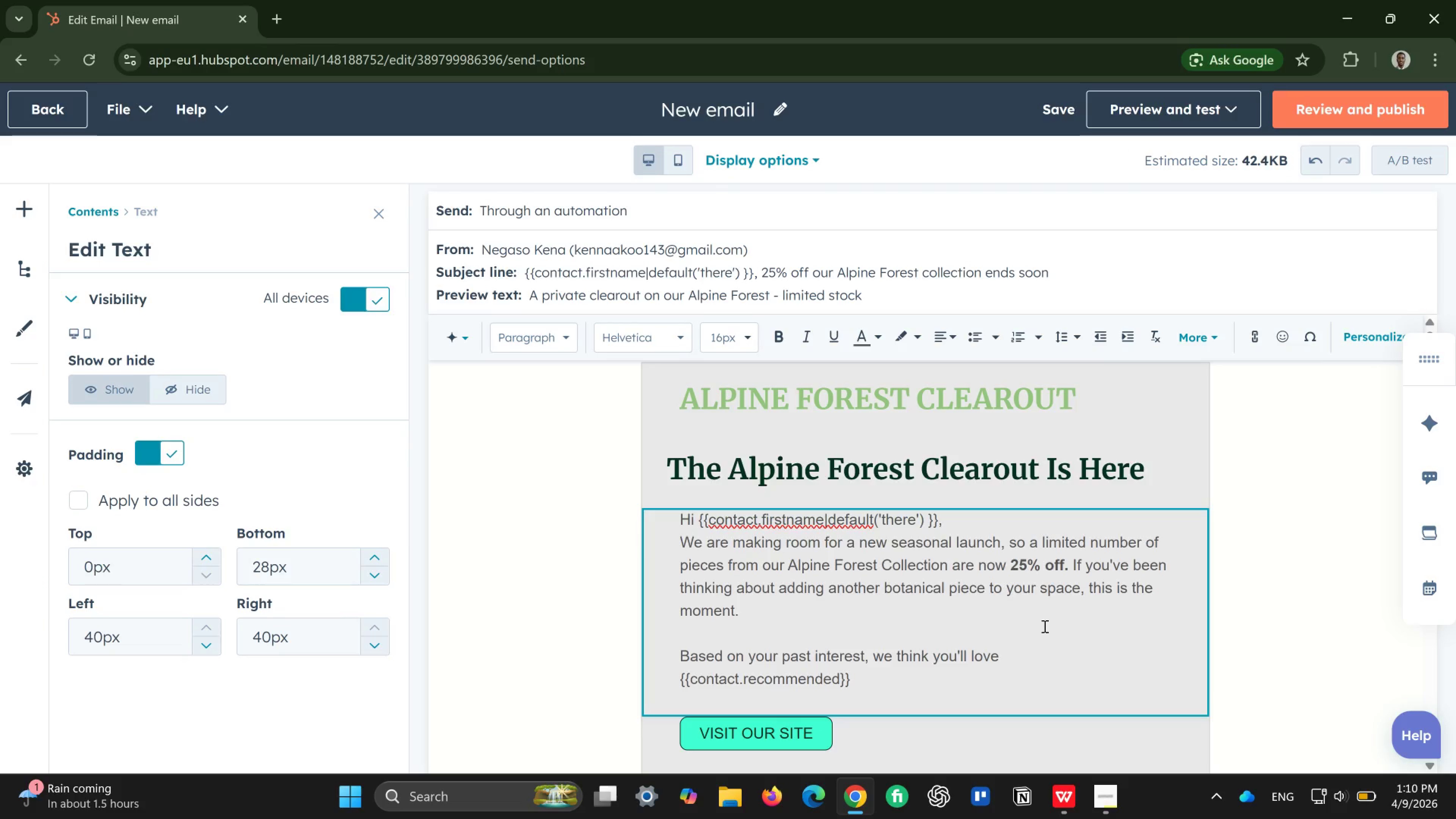 
key(Shift+Minus)
 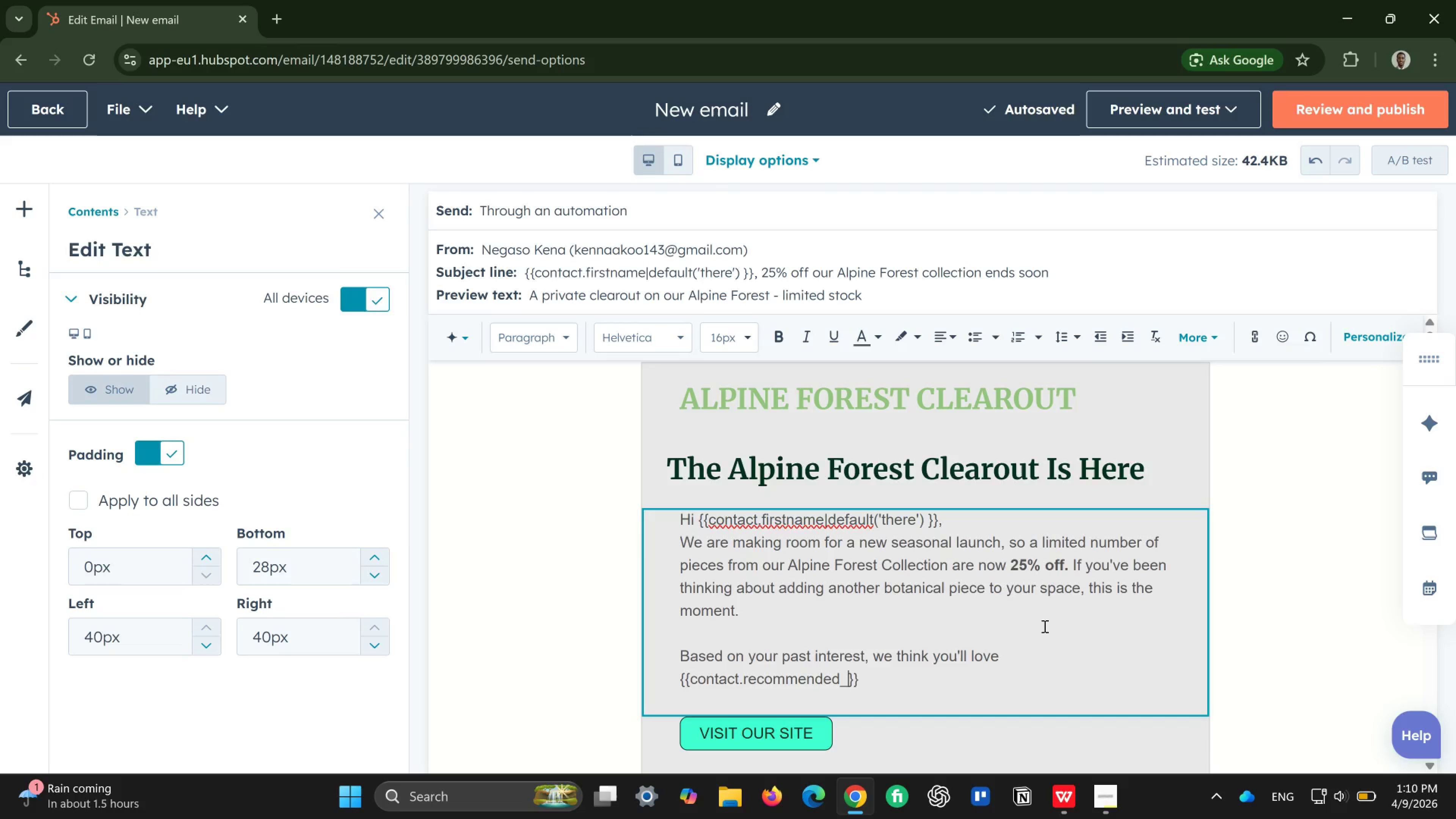 
wait(5.49)
 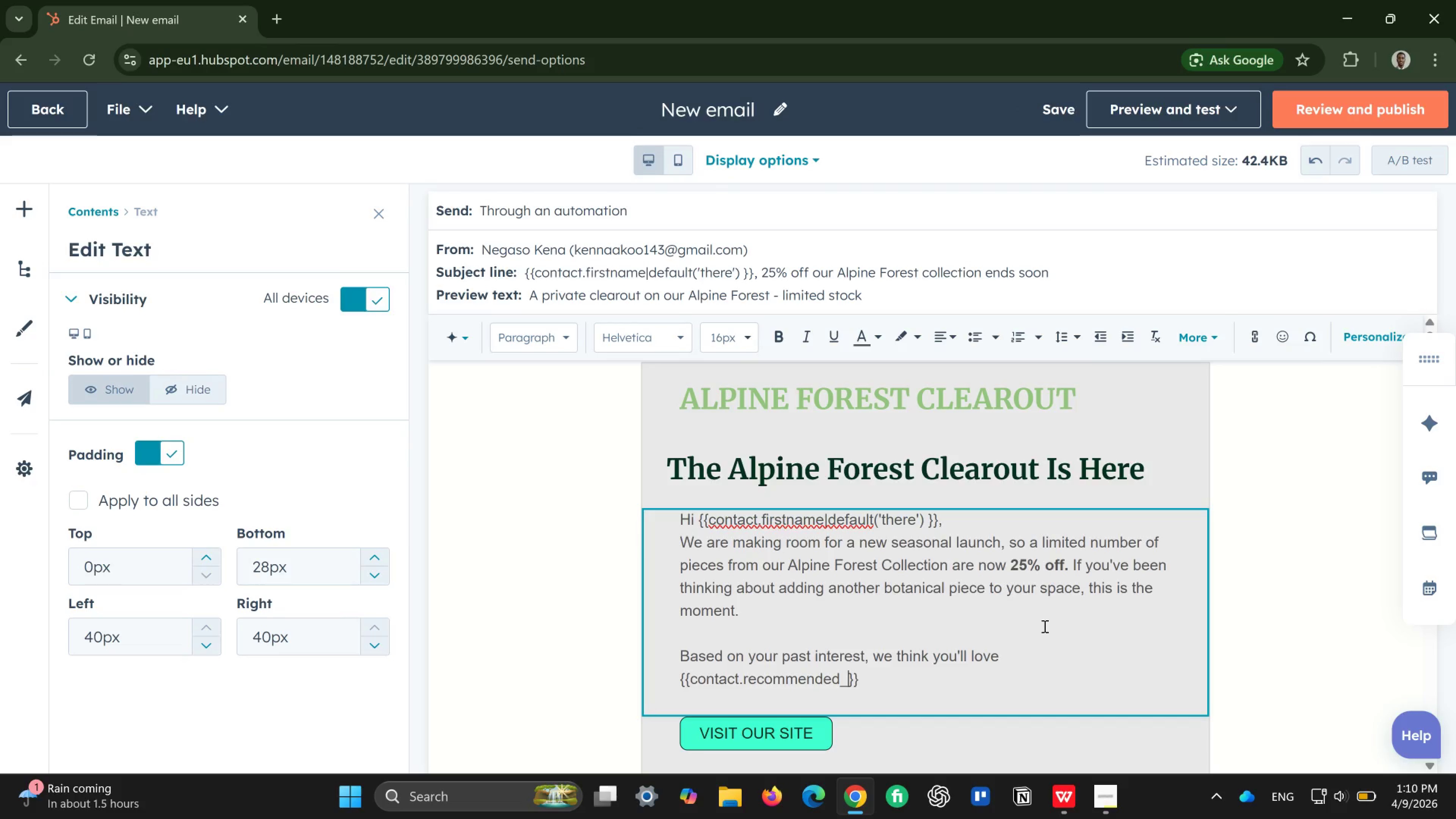 
type(product)
 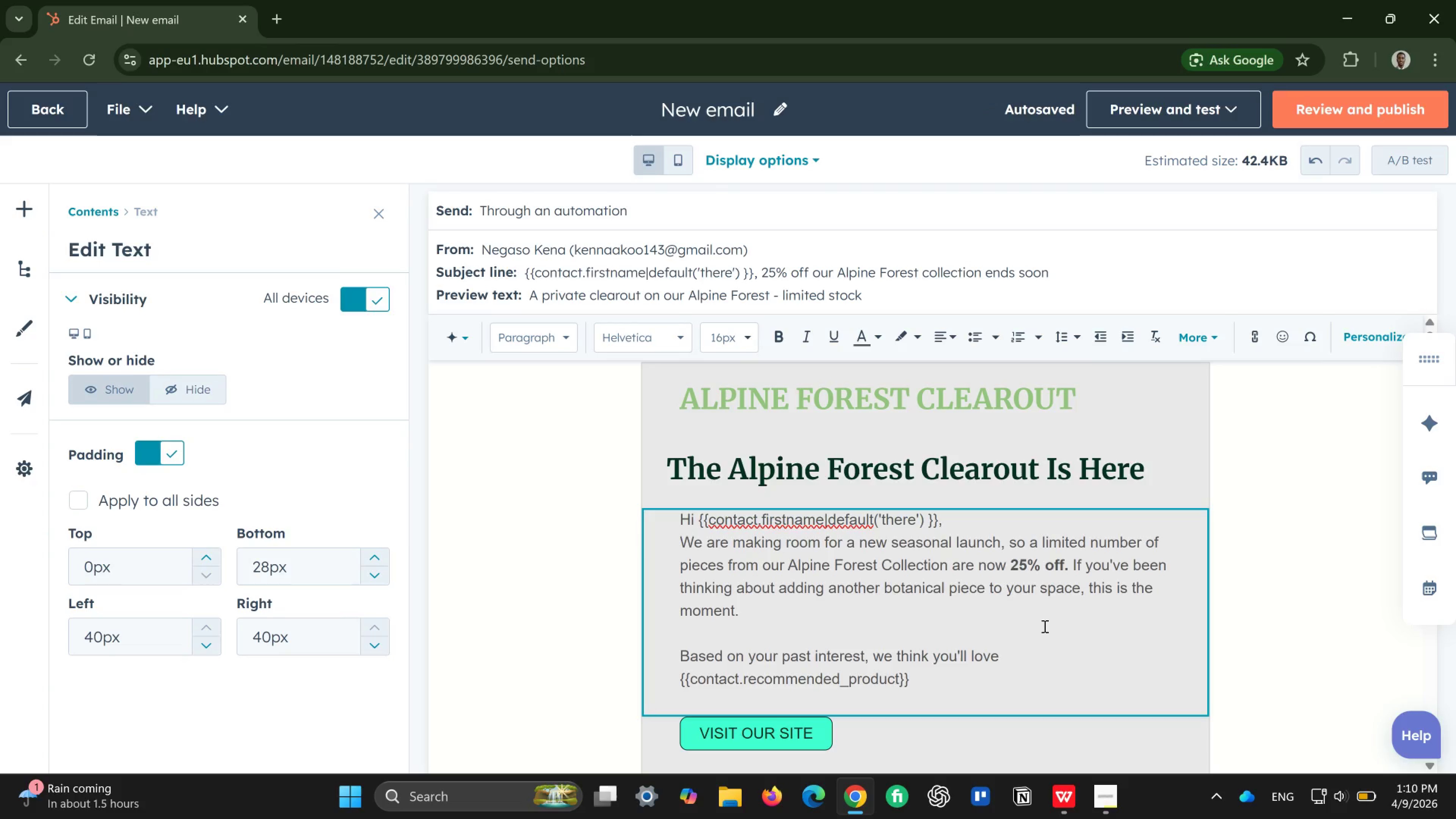 
wait(14.37)
 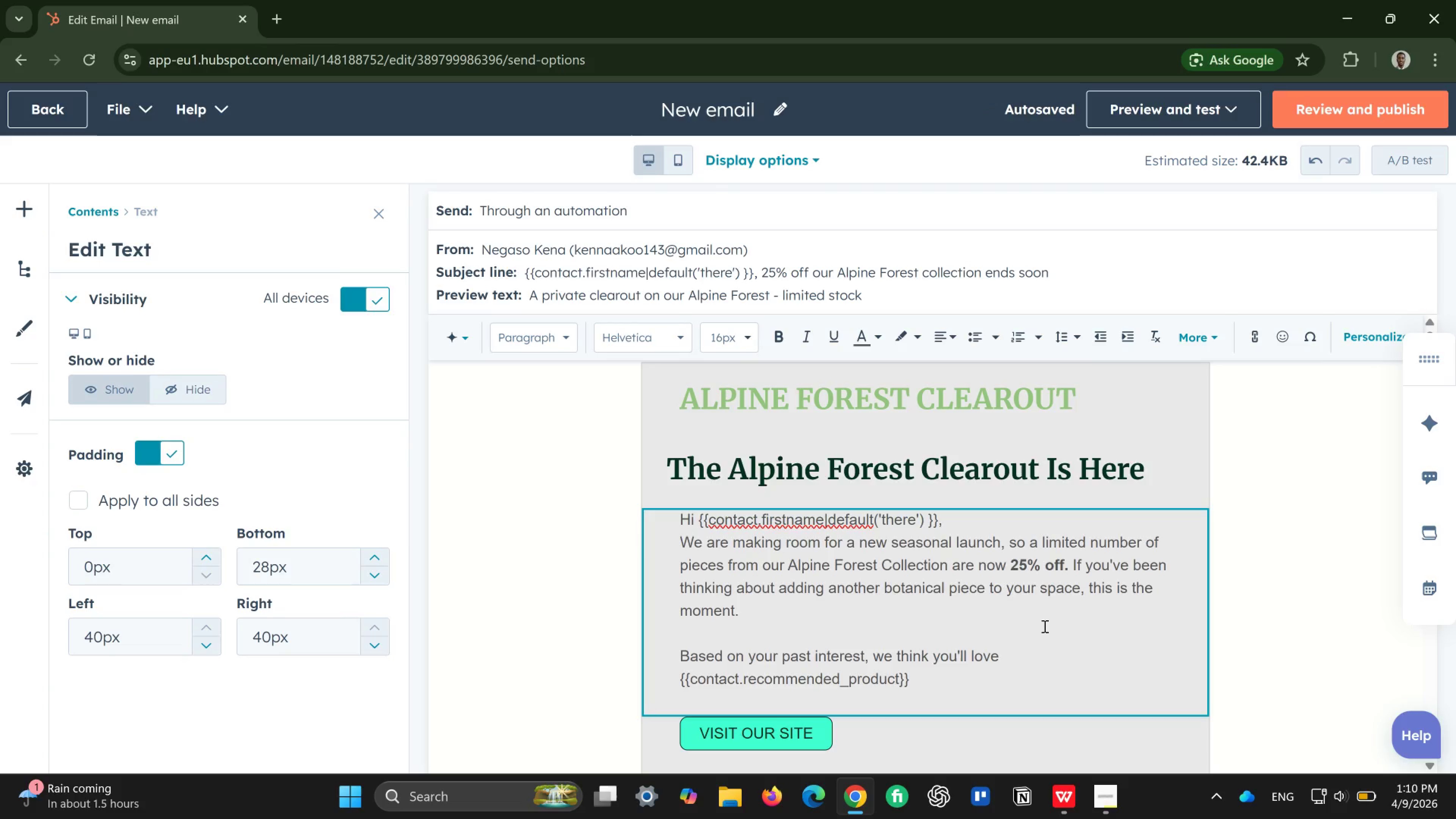 
left_click([713, 249])
 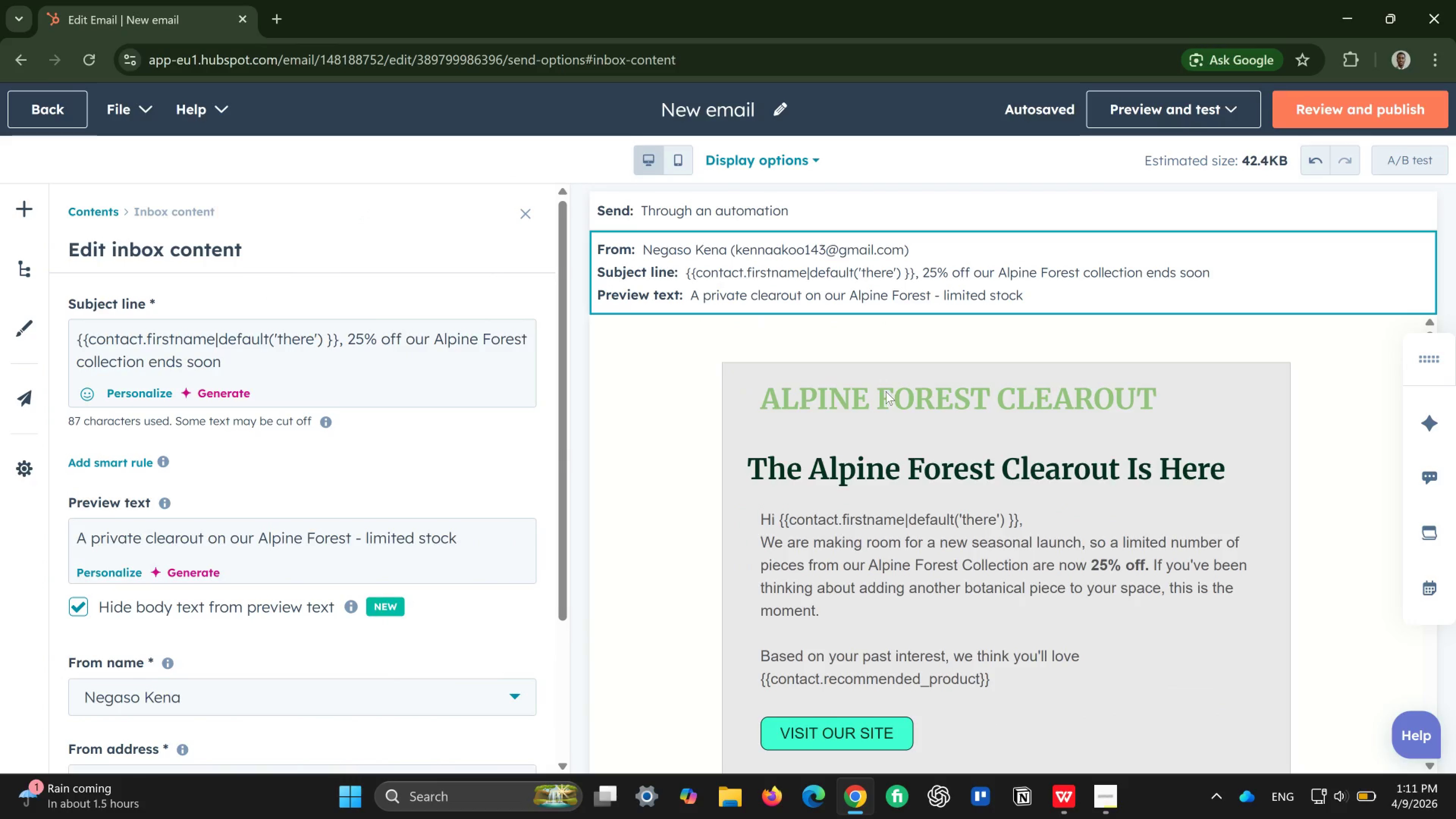 
wait(7.79)
 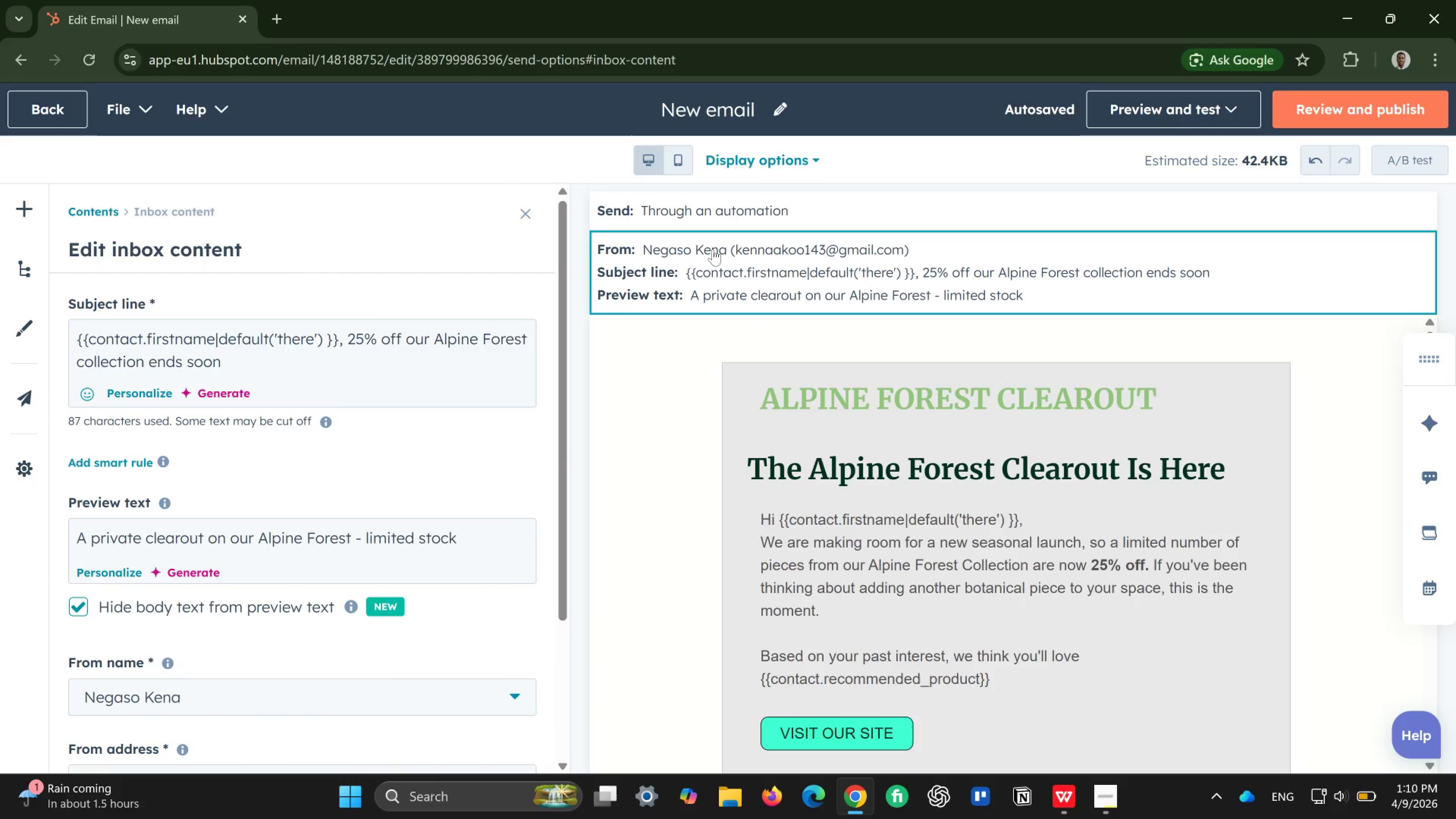 
left_click([930, 636])
 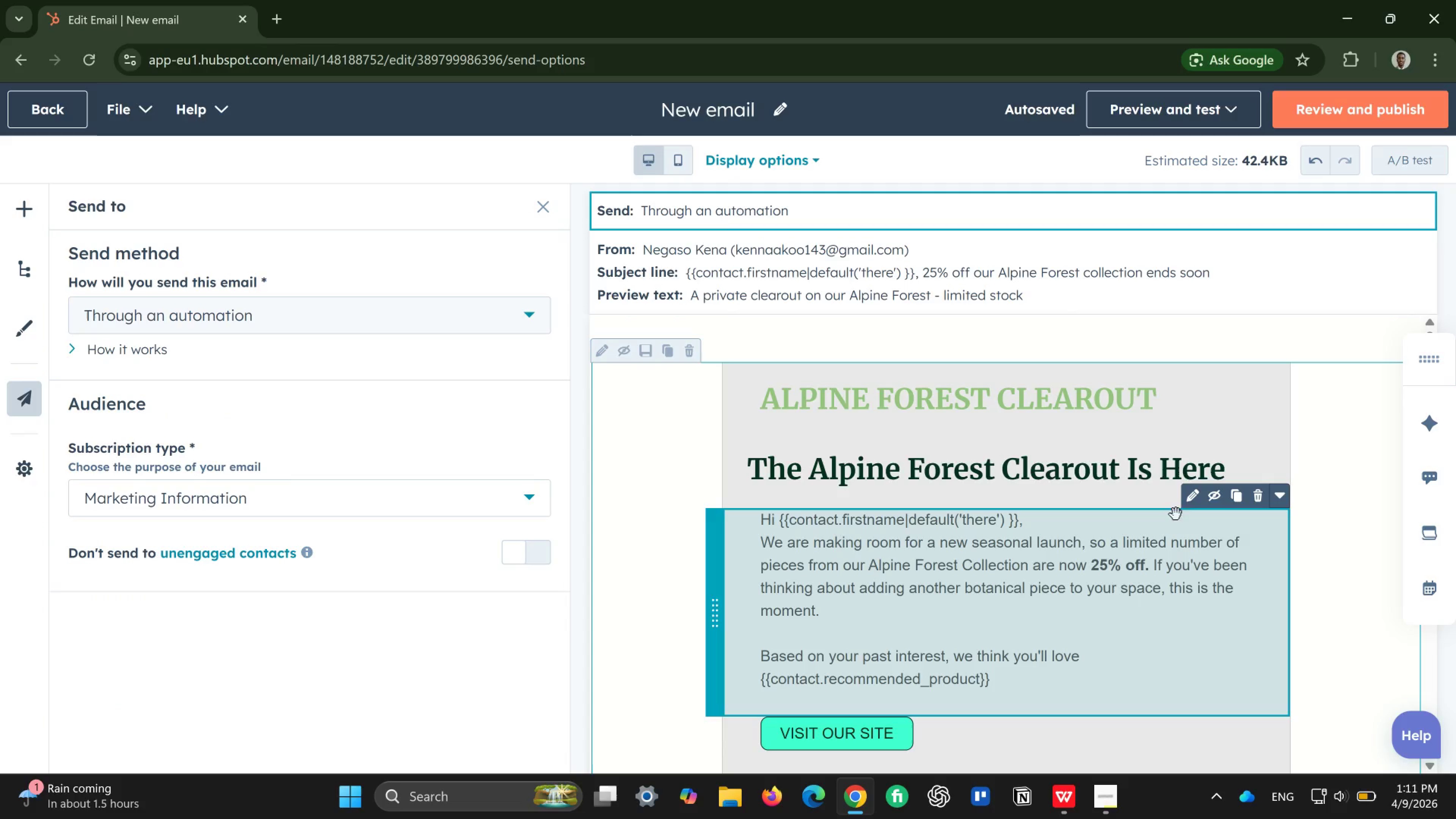 
left_click([1188, 499])
 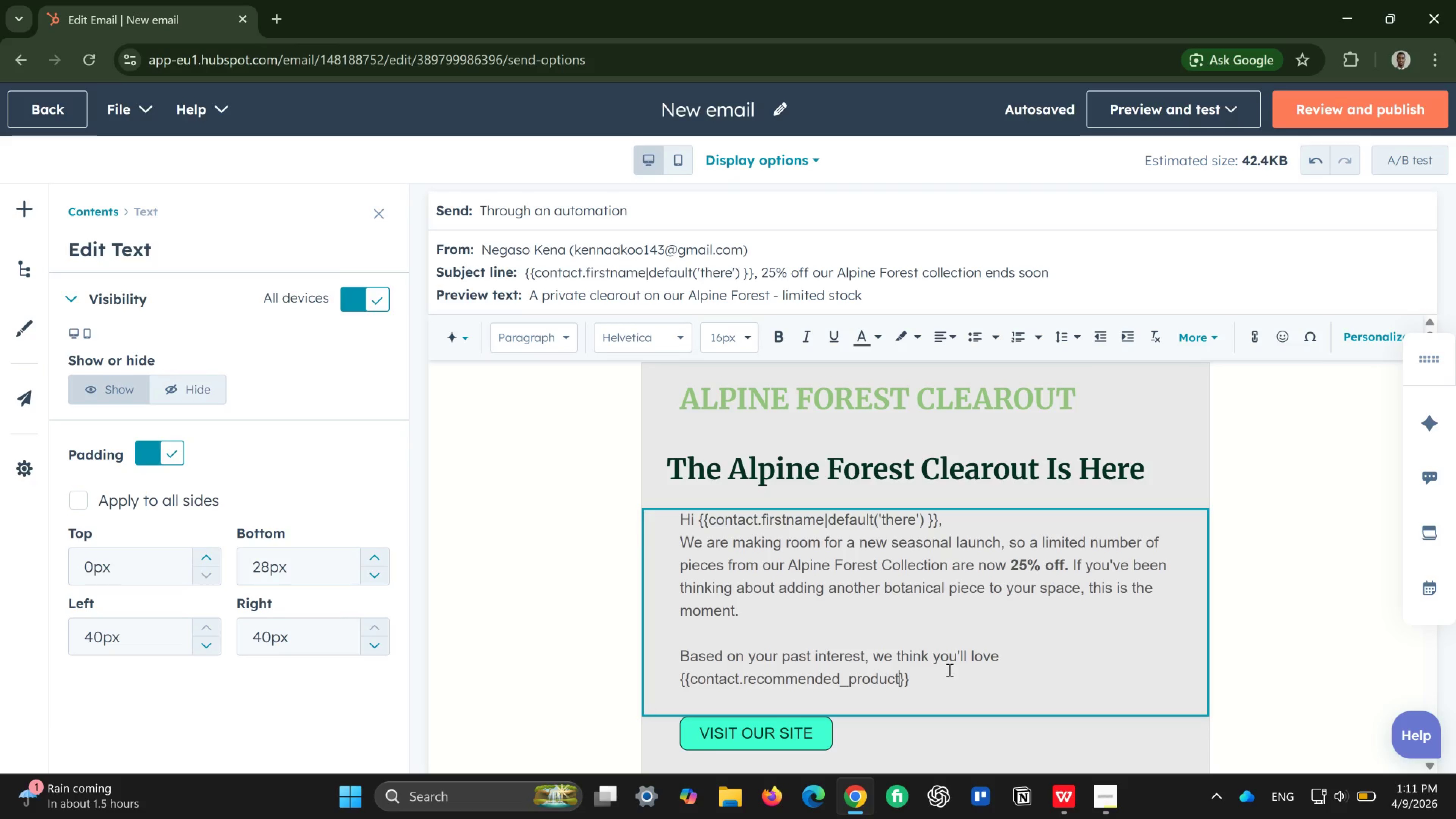 
wait(44.54)
 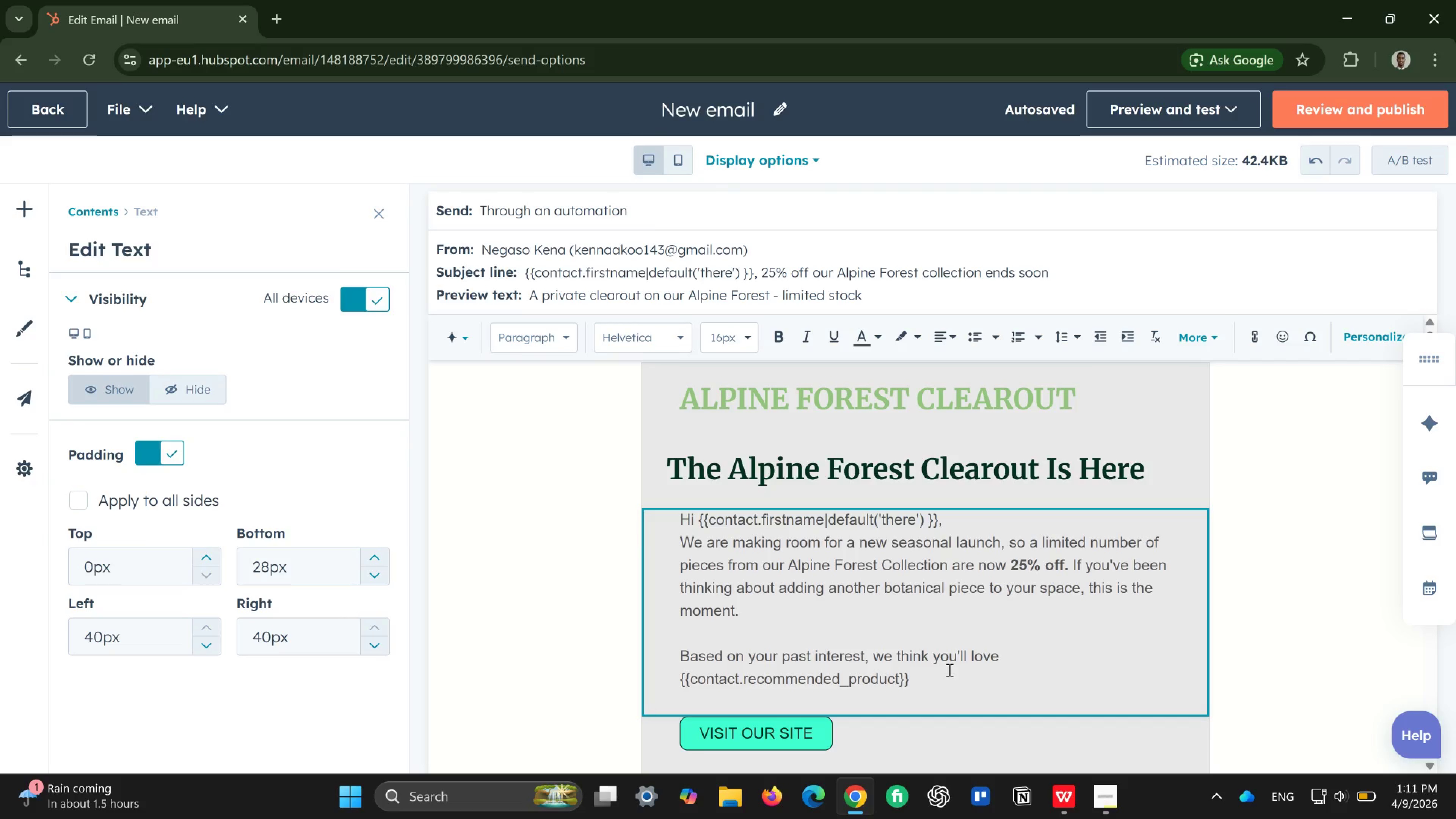 
type(|default(")
key(Backspace)
type(')
 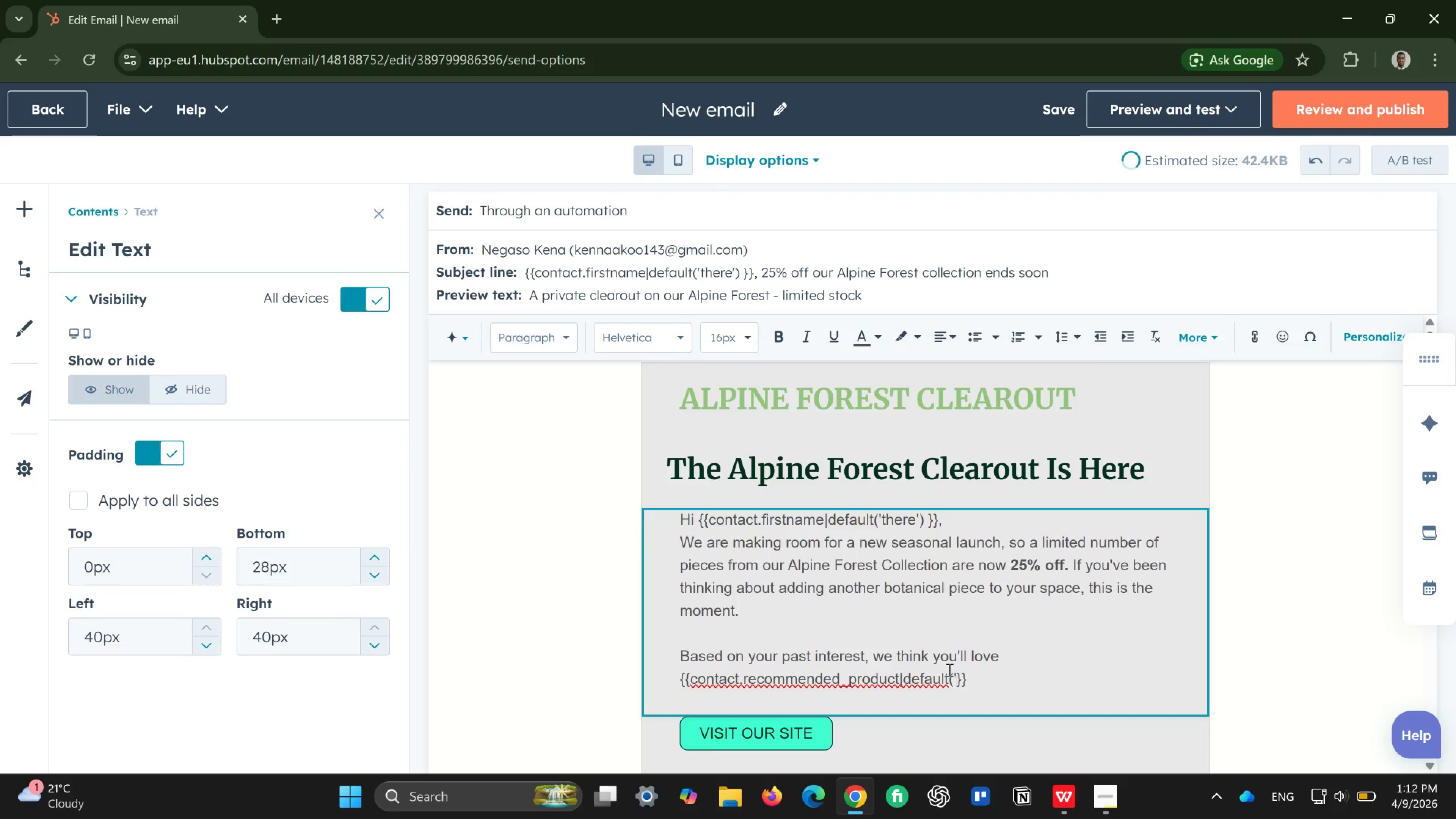 
type(Our Alpine Forest Collection')
 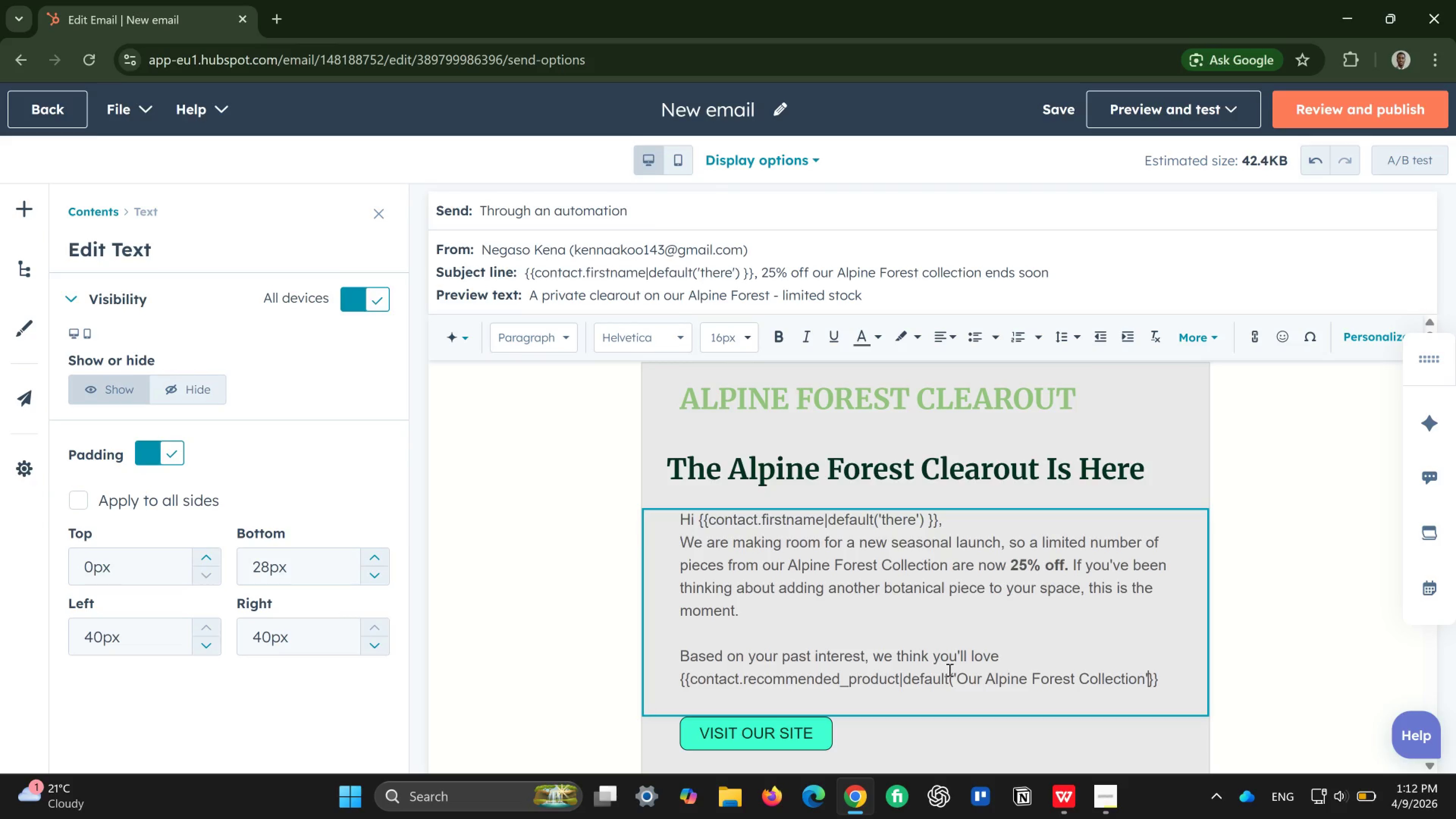 
key(Shift+0)
 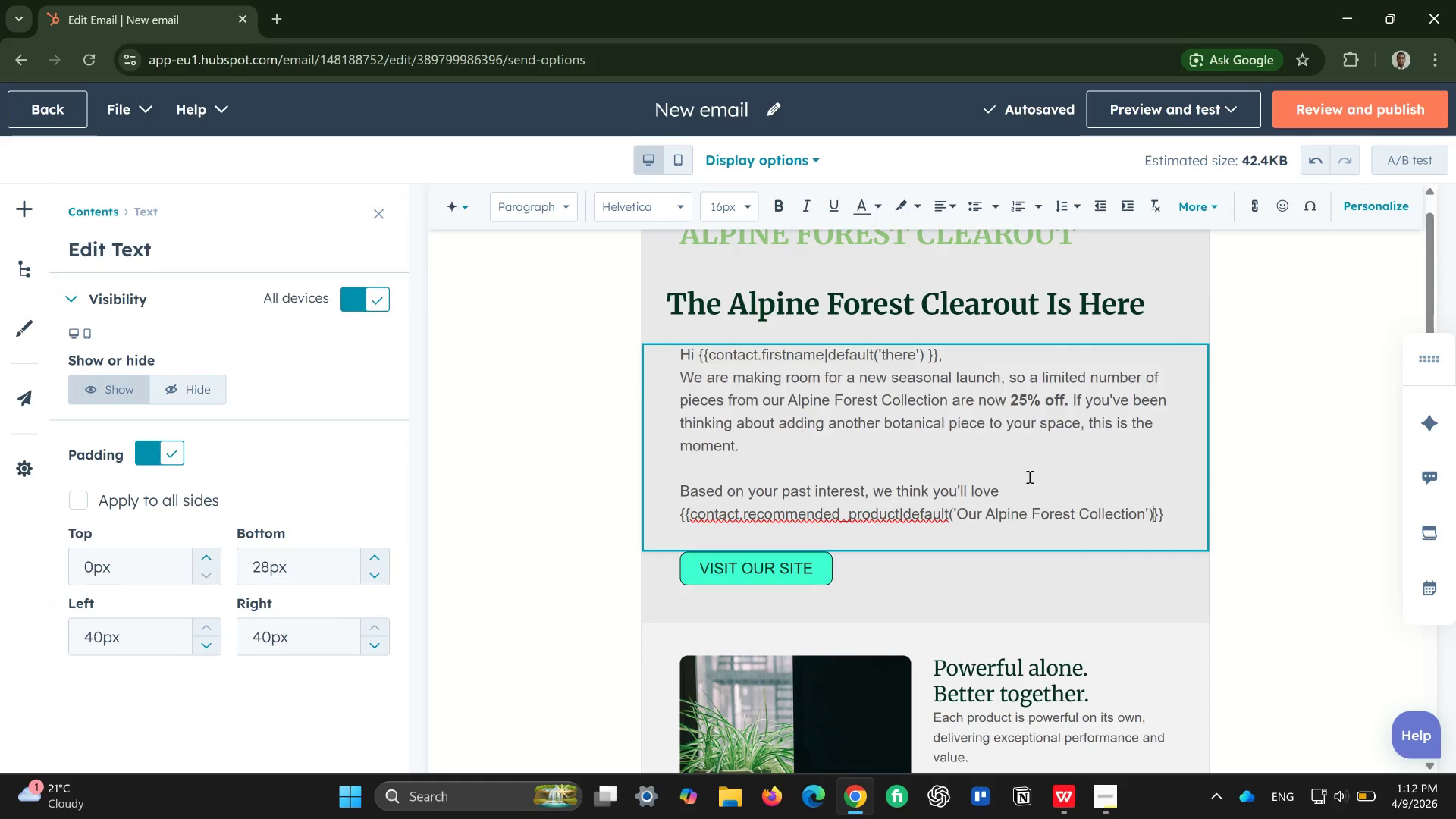 
wait(10.65)
 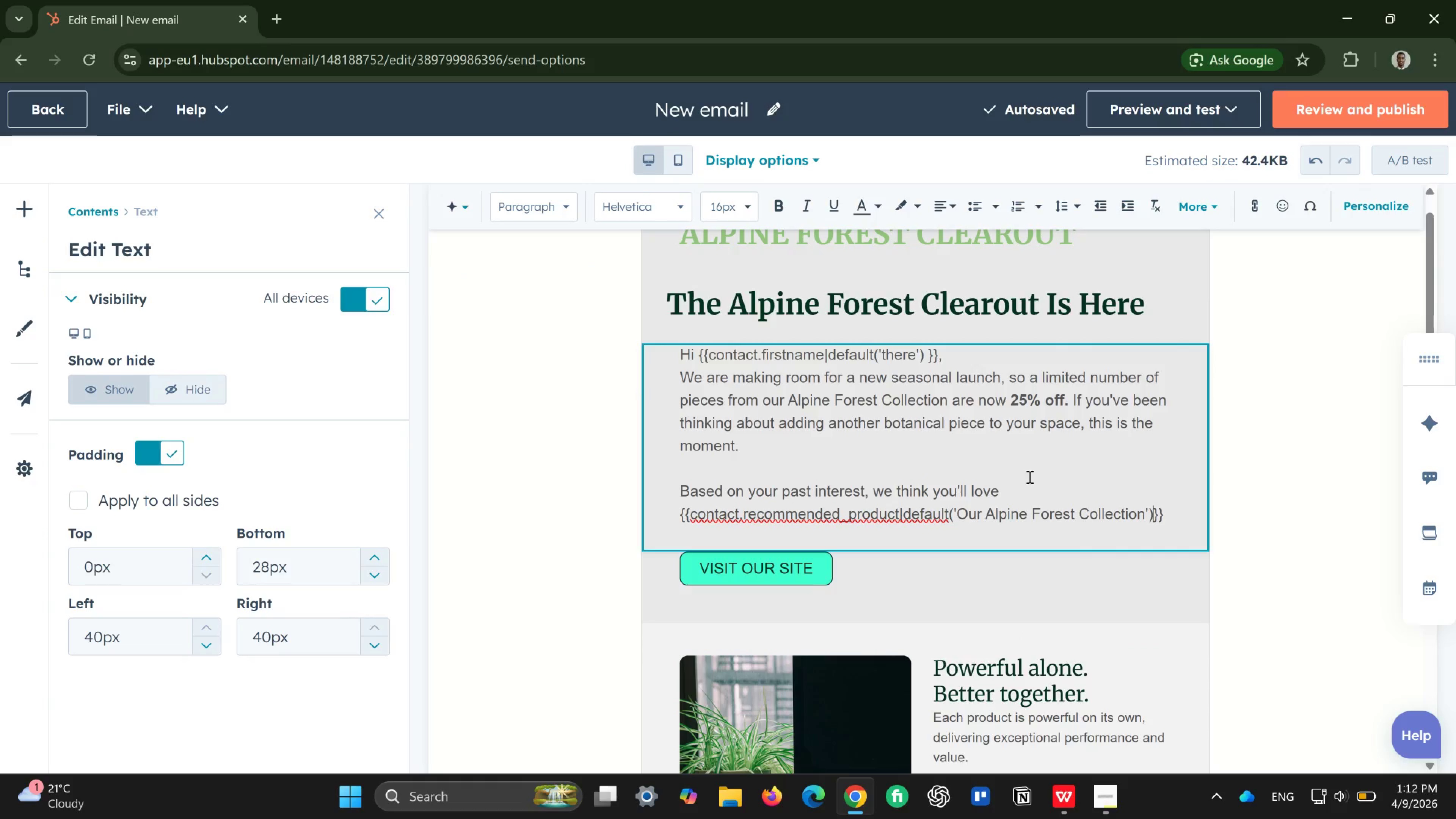 
left_click([1172, 504])
 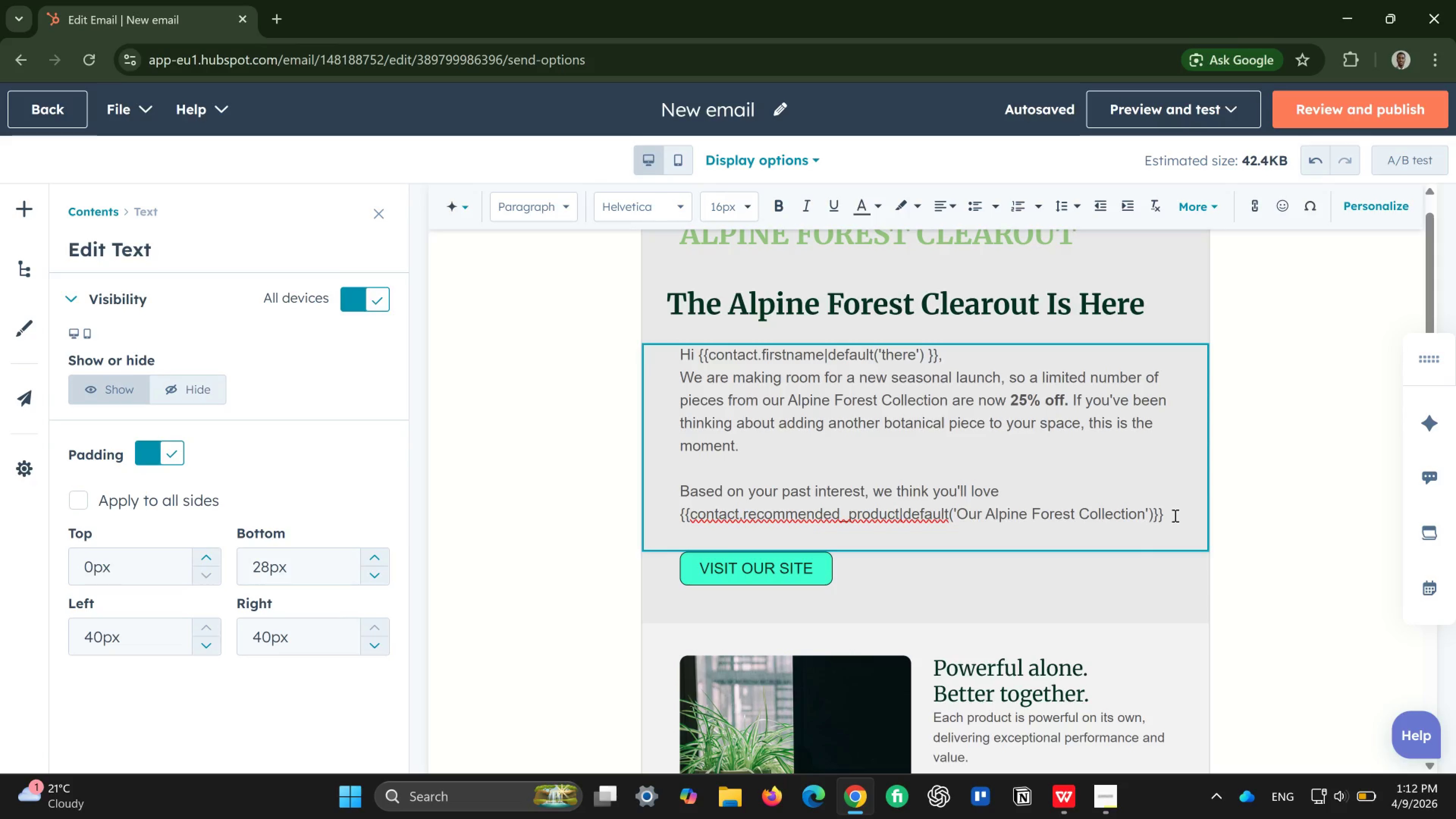 
left_click([1174, 515])
 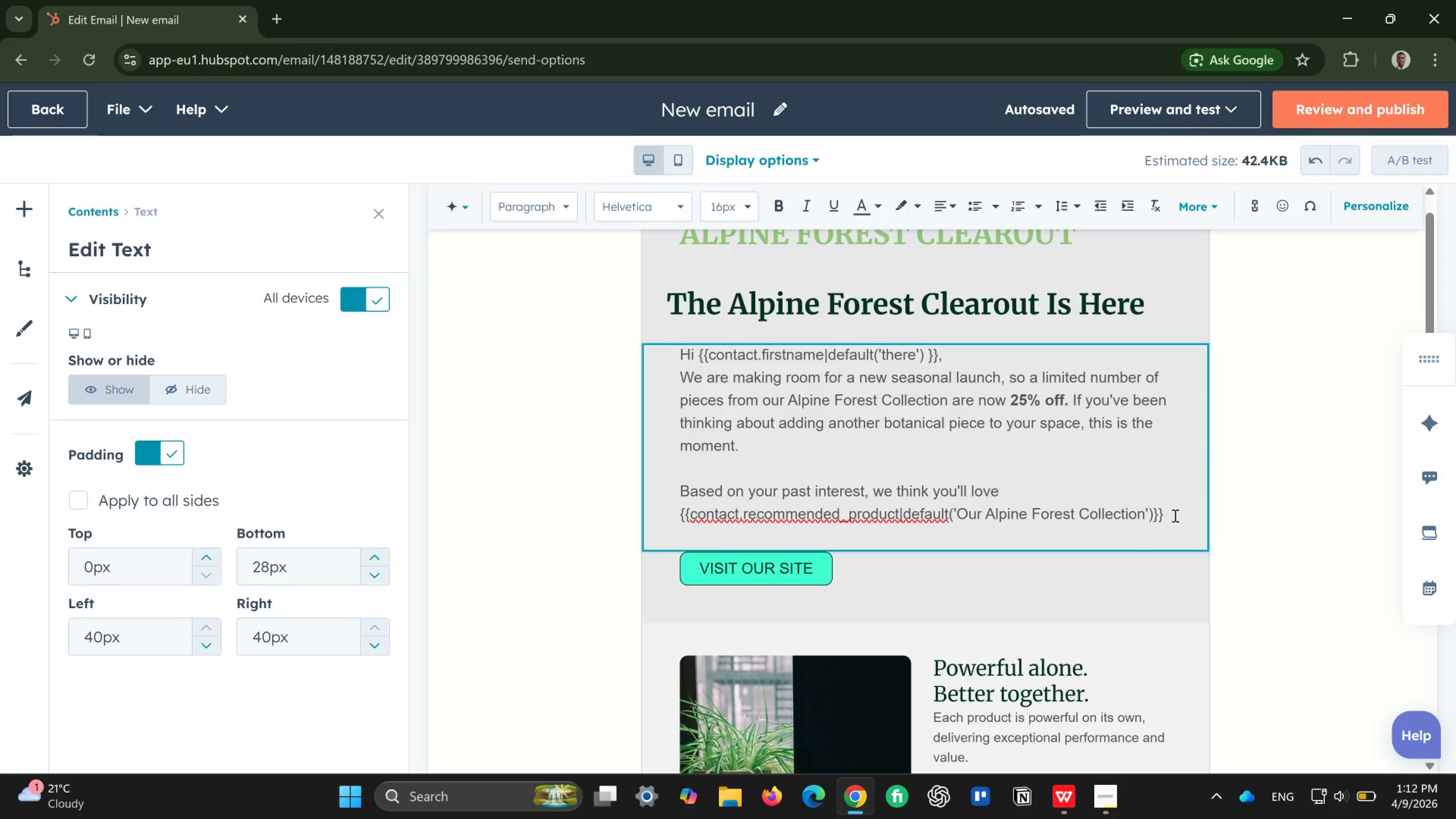 
left_click([1174, 515])
 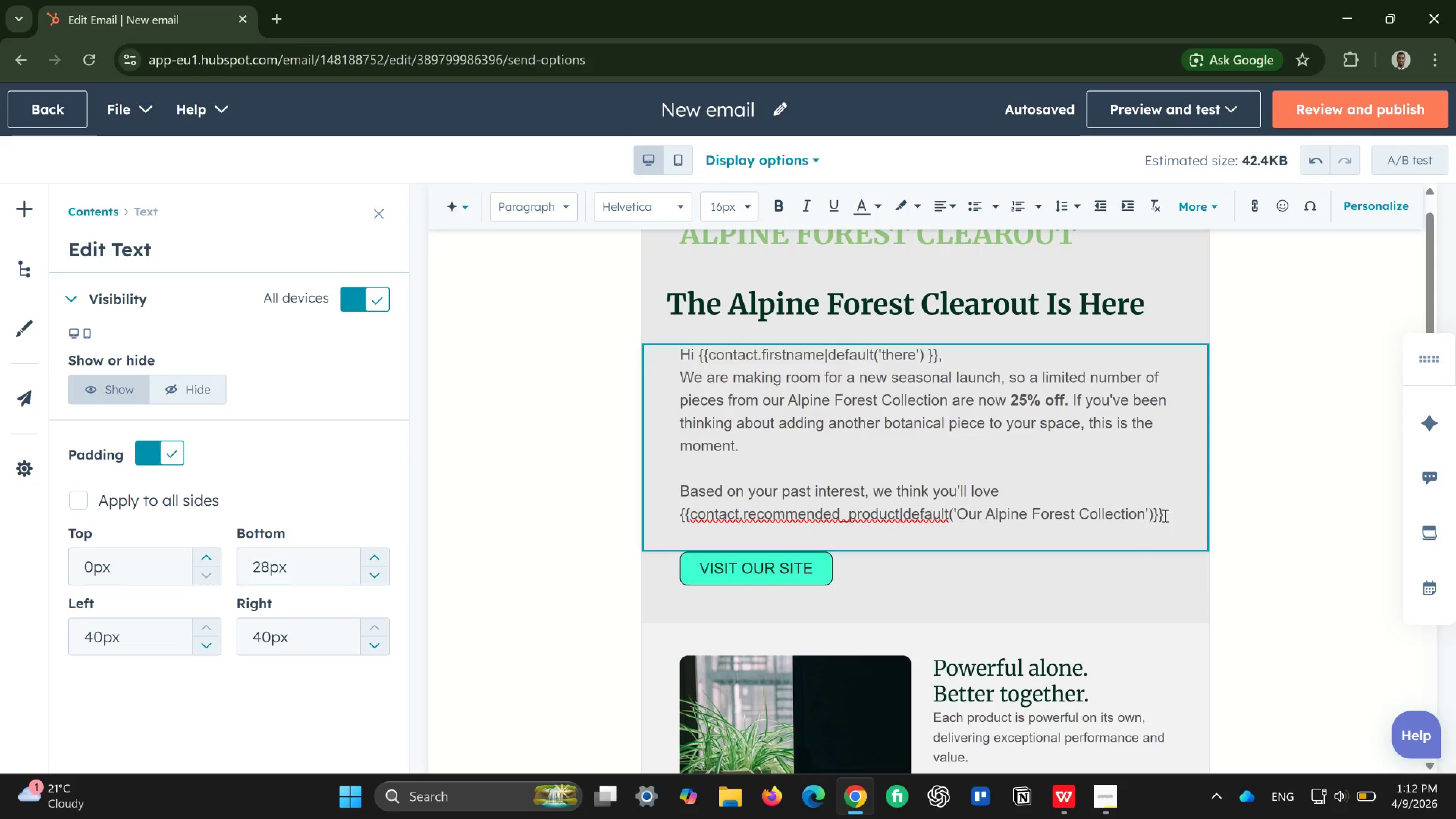 
left_click([1163, 515])
 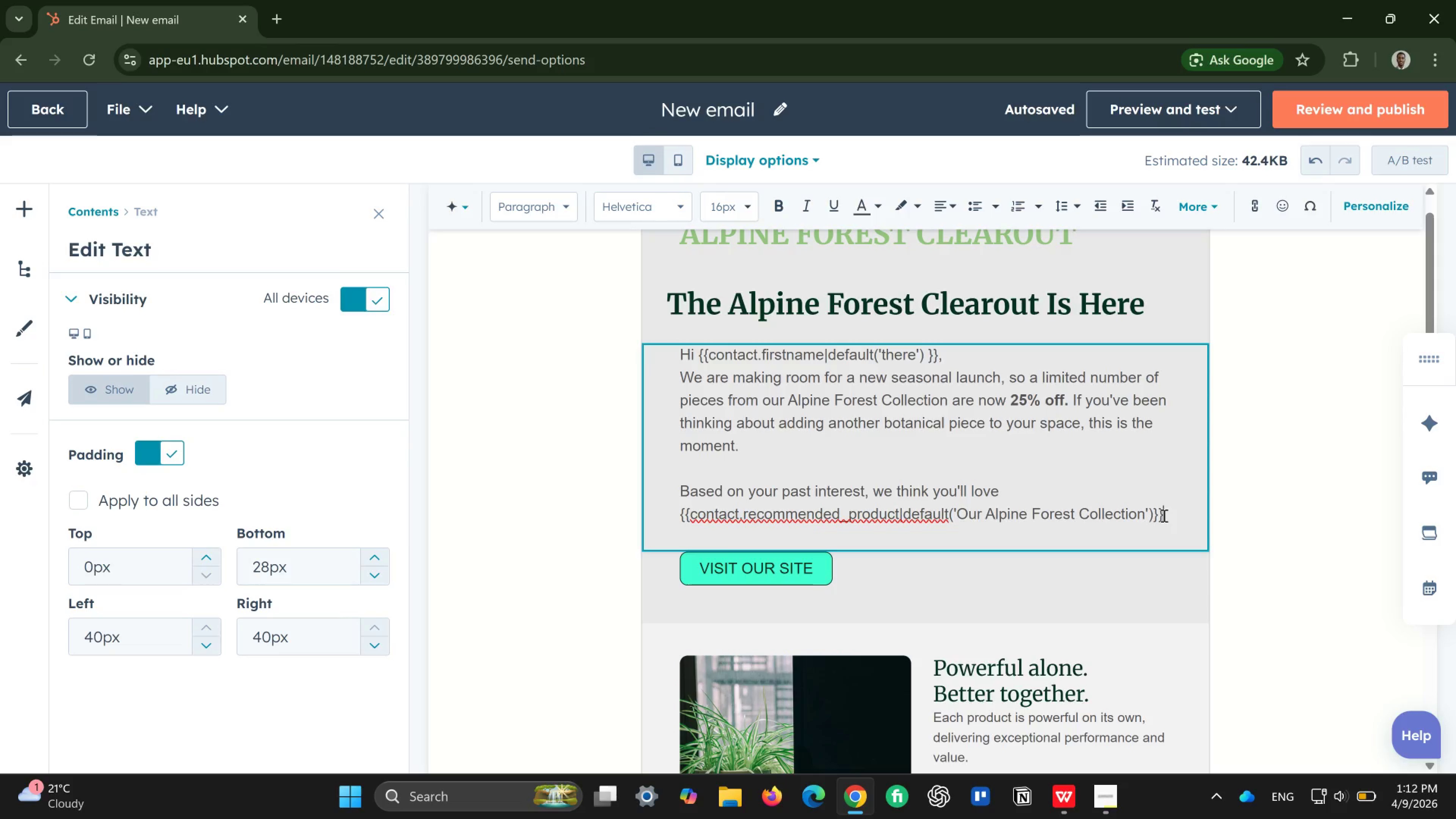 
key(Period)
 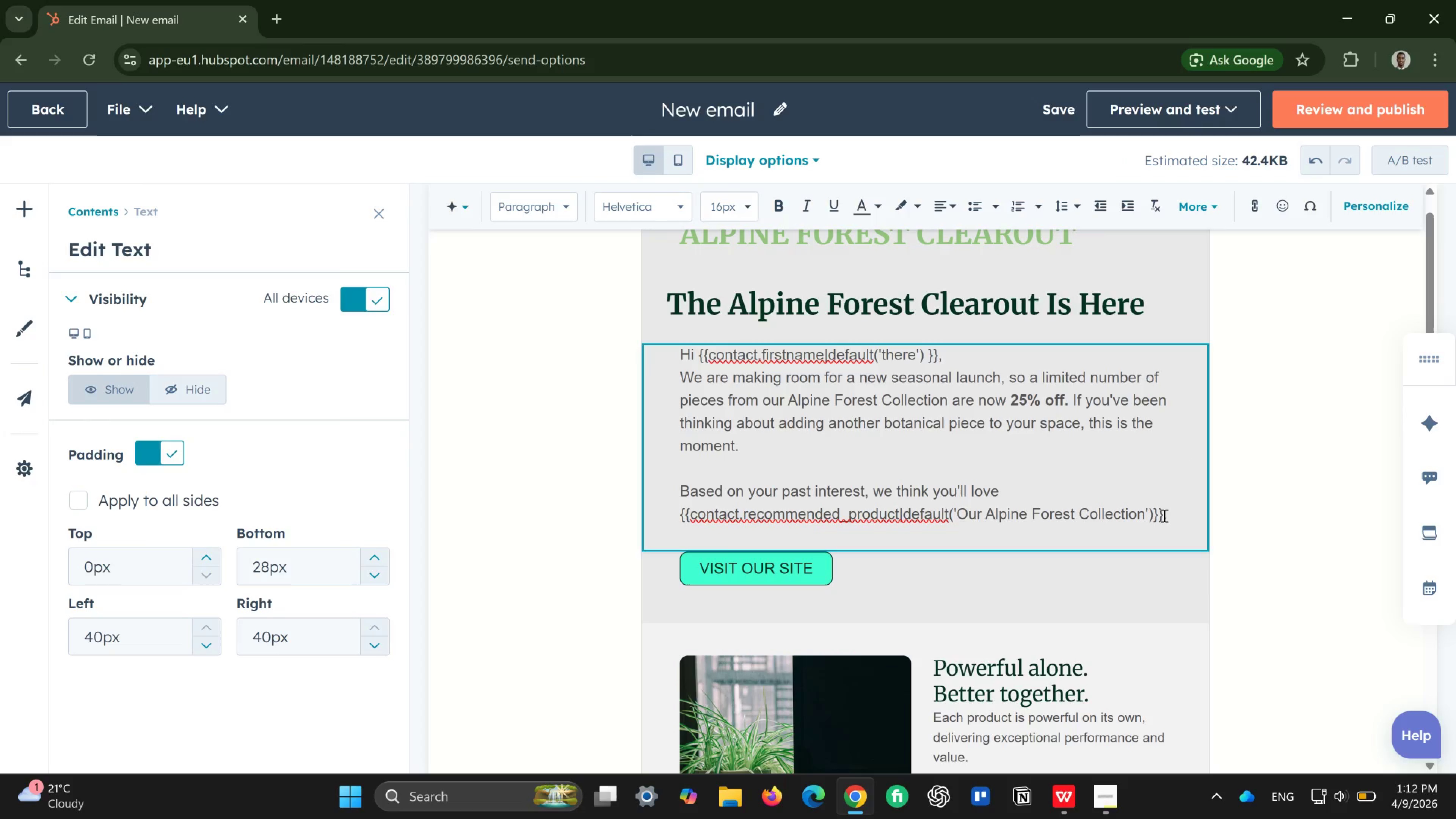 
key(Enter)
 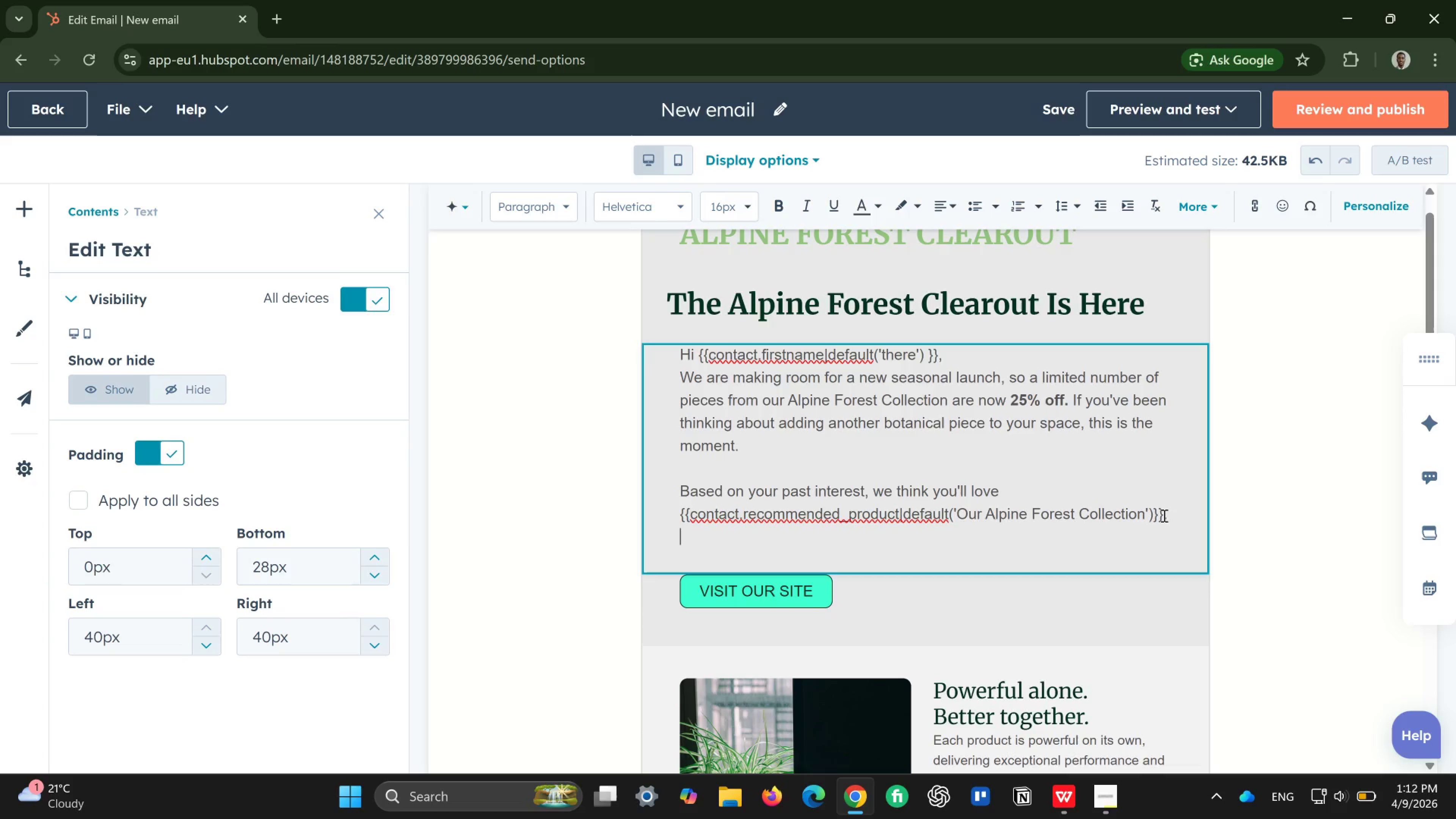 
key(Enter)
 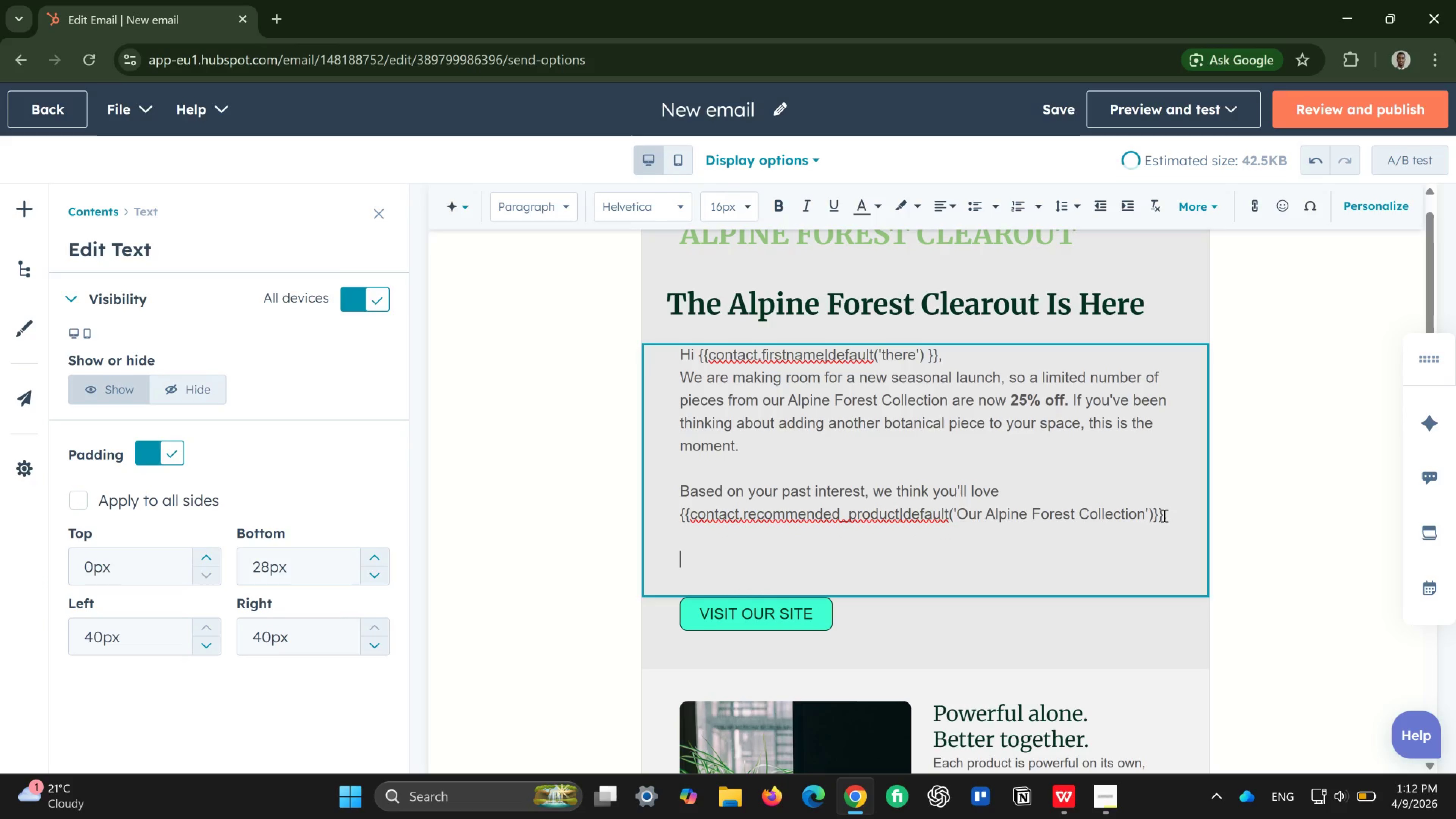 
type(Use code ALPINE25 before this collection diappears.)
 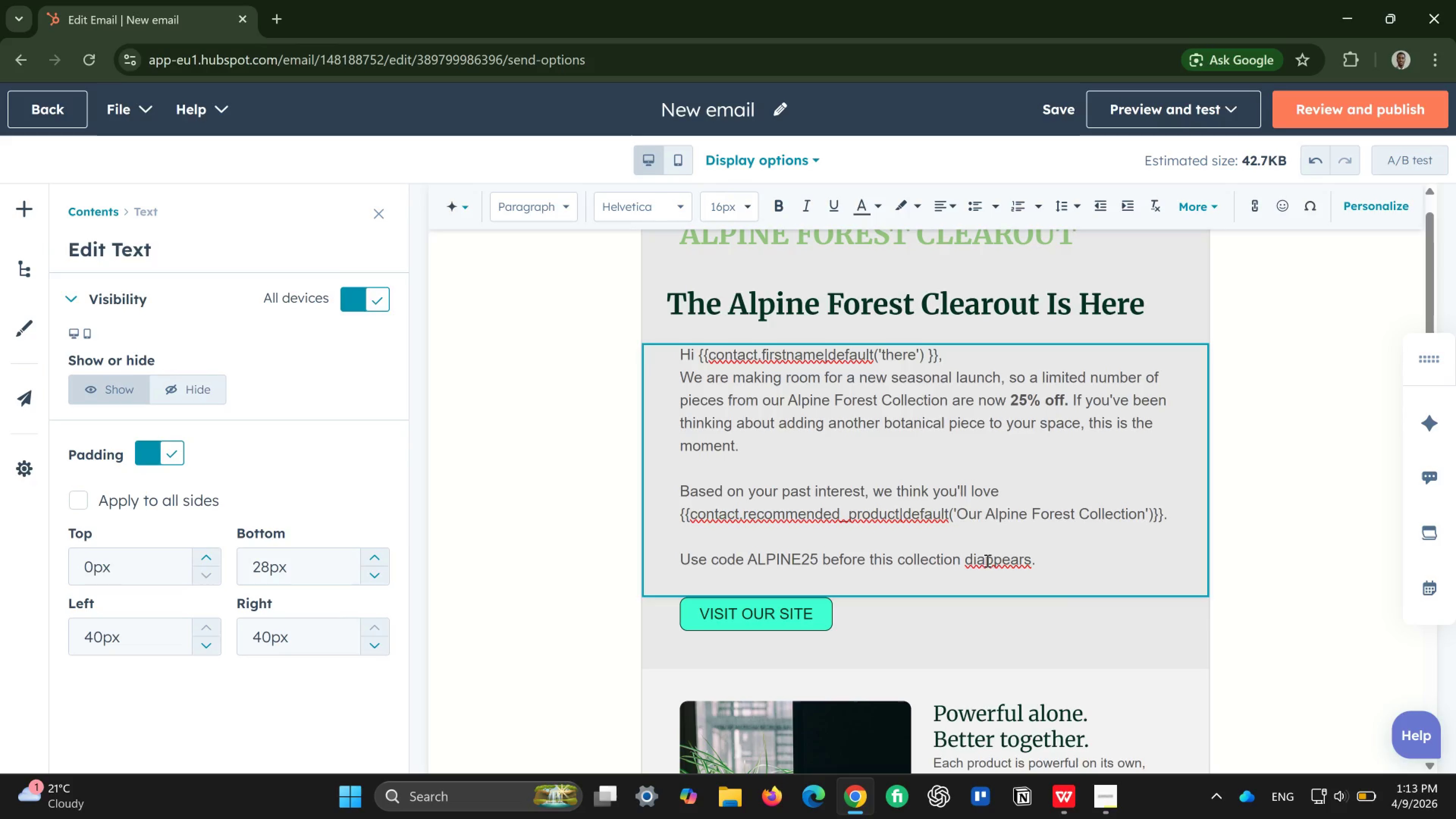 
left_click([978, 563])
 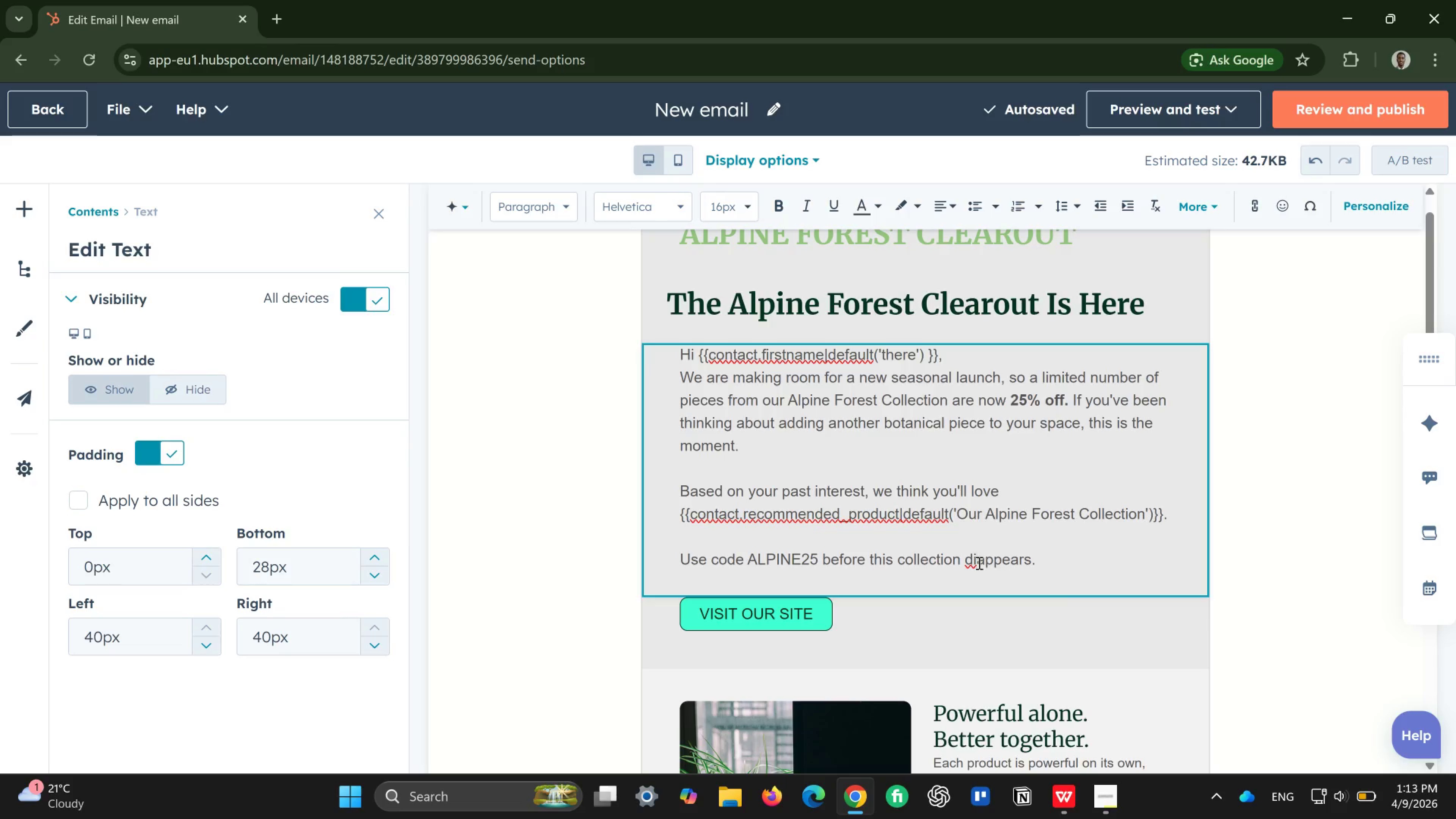 
key(S)
 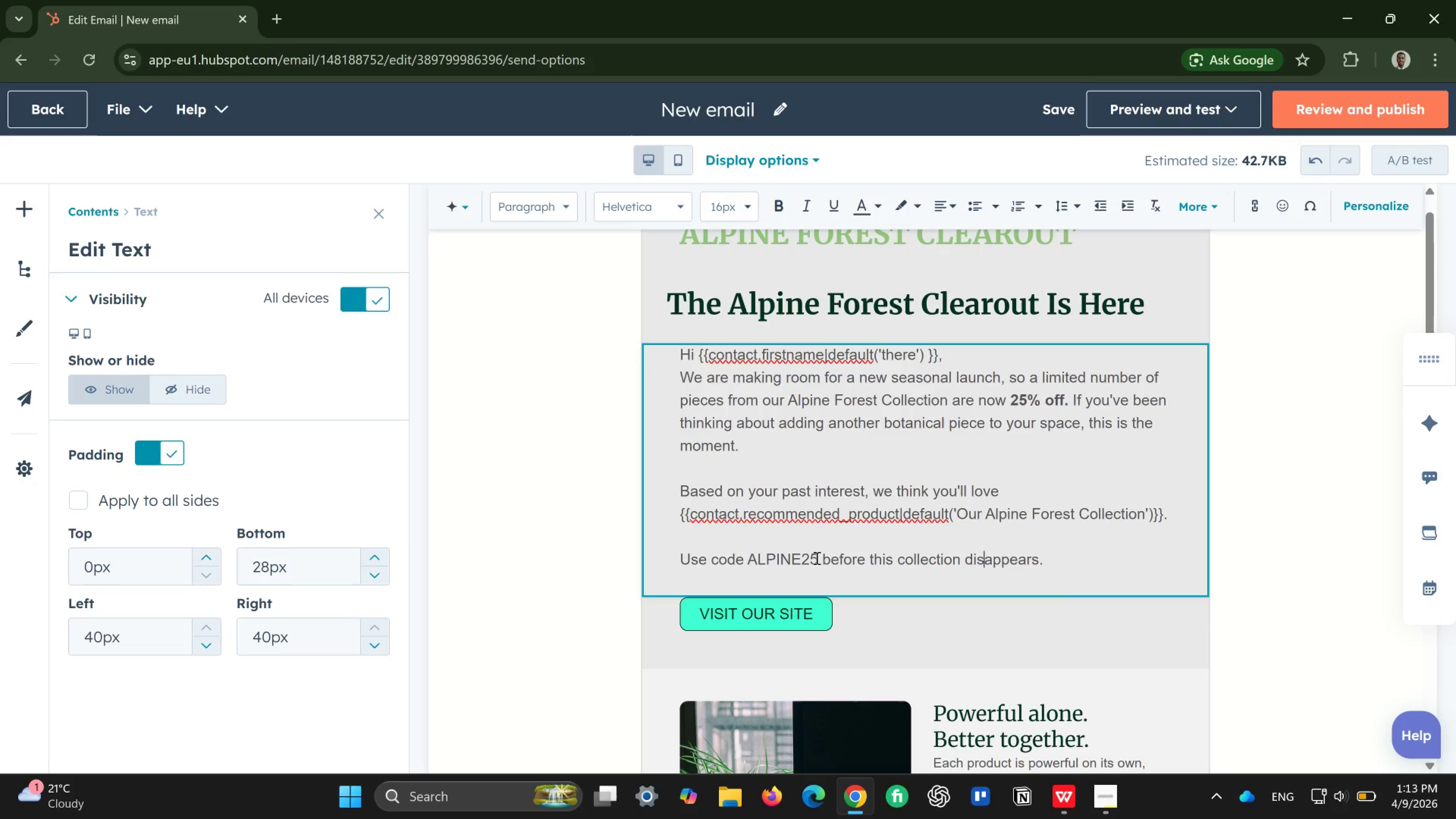 
left_click_drag(start_coordinate=[816, 558], to_coordinate=[750, 558])
 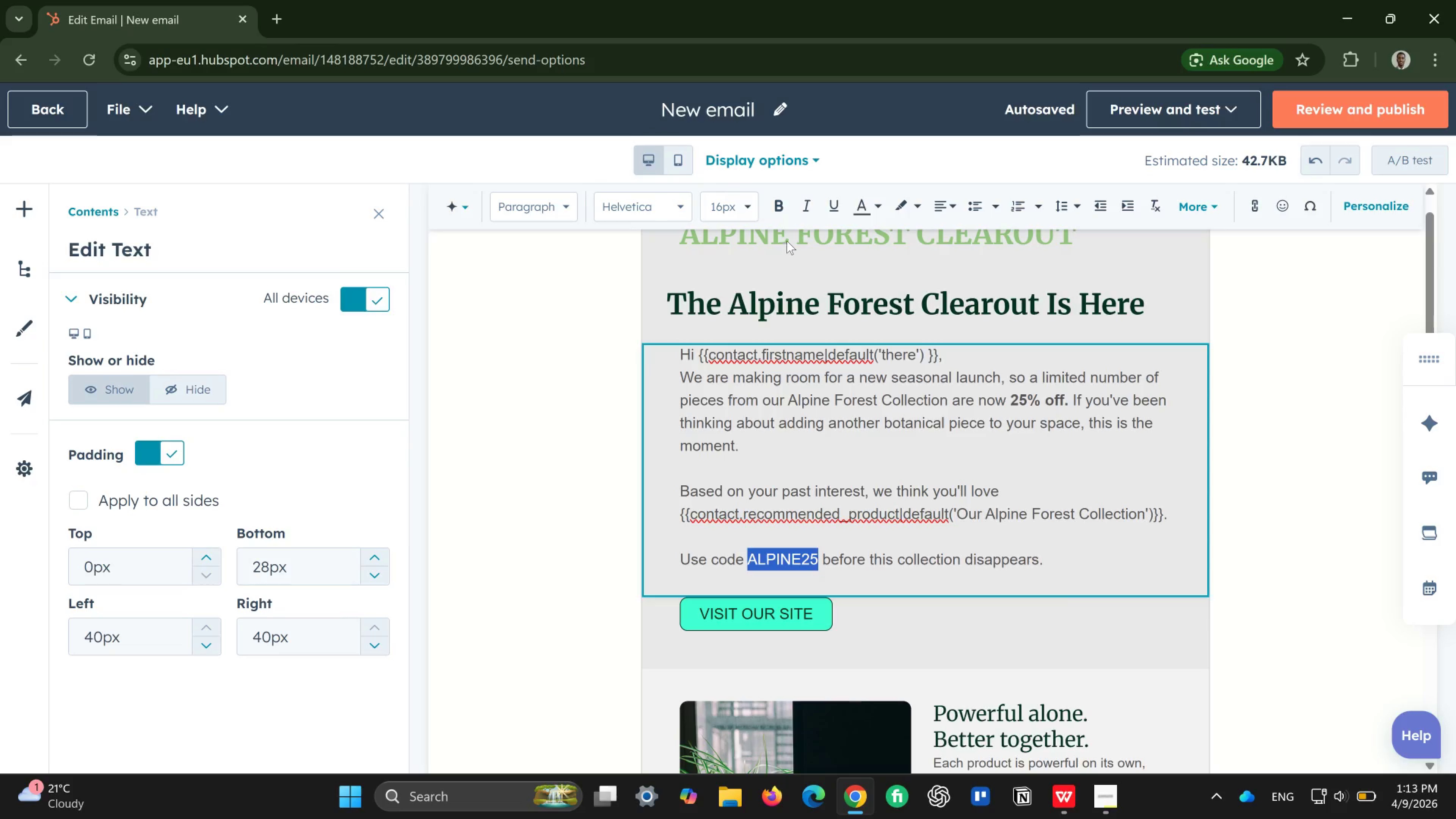 
left_click([773, 204])
 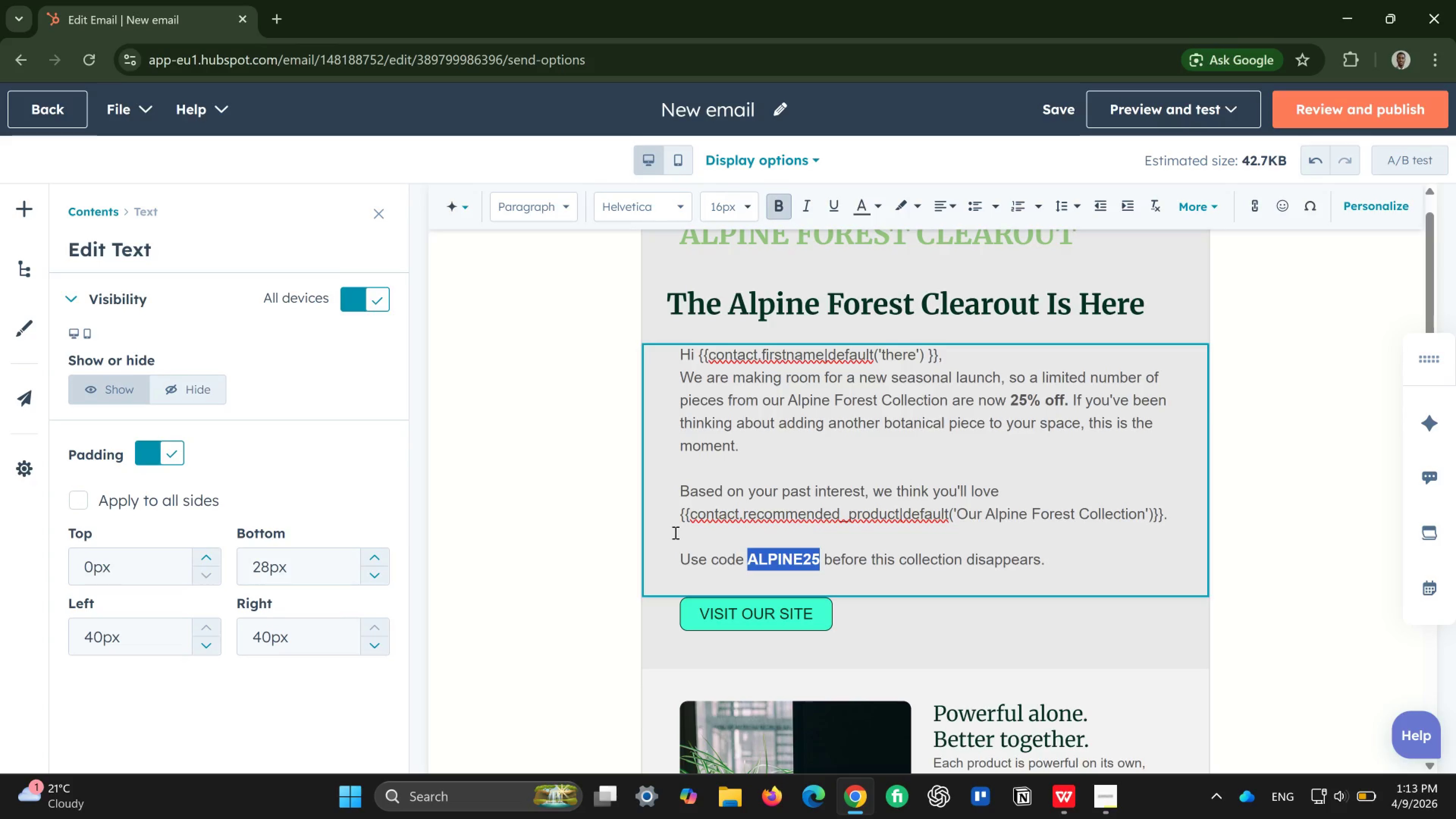 
left_click([668, 534])
 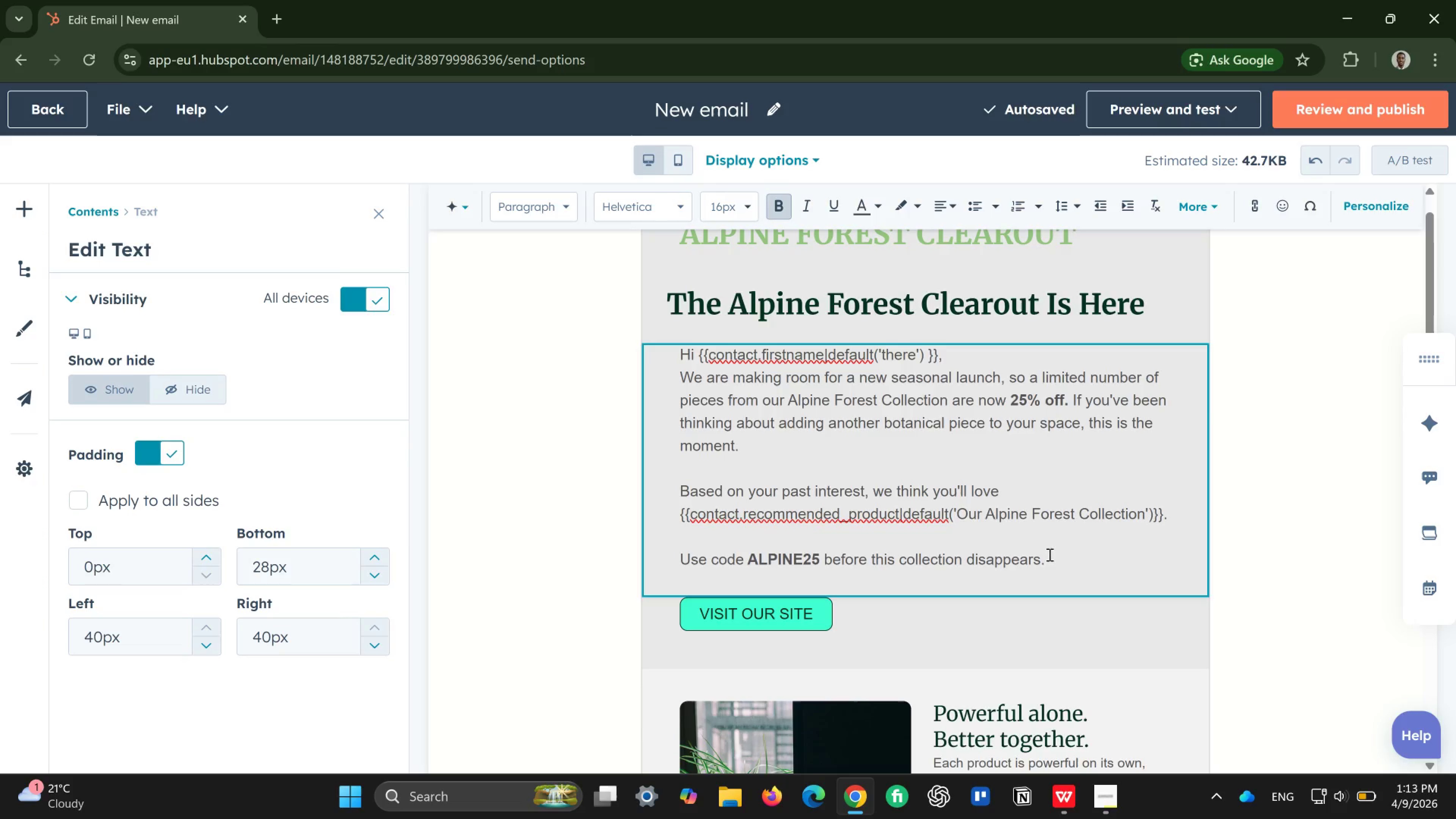 
left_click([1053, 556])
 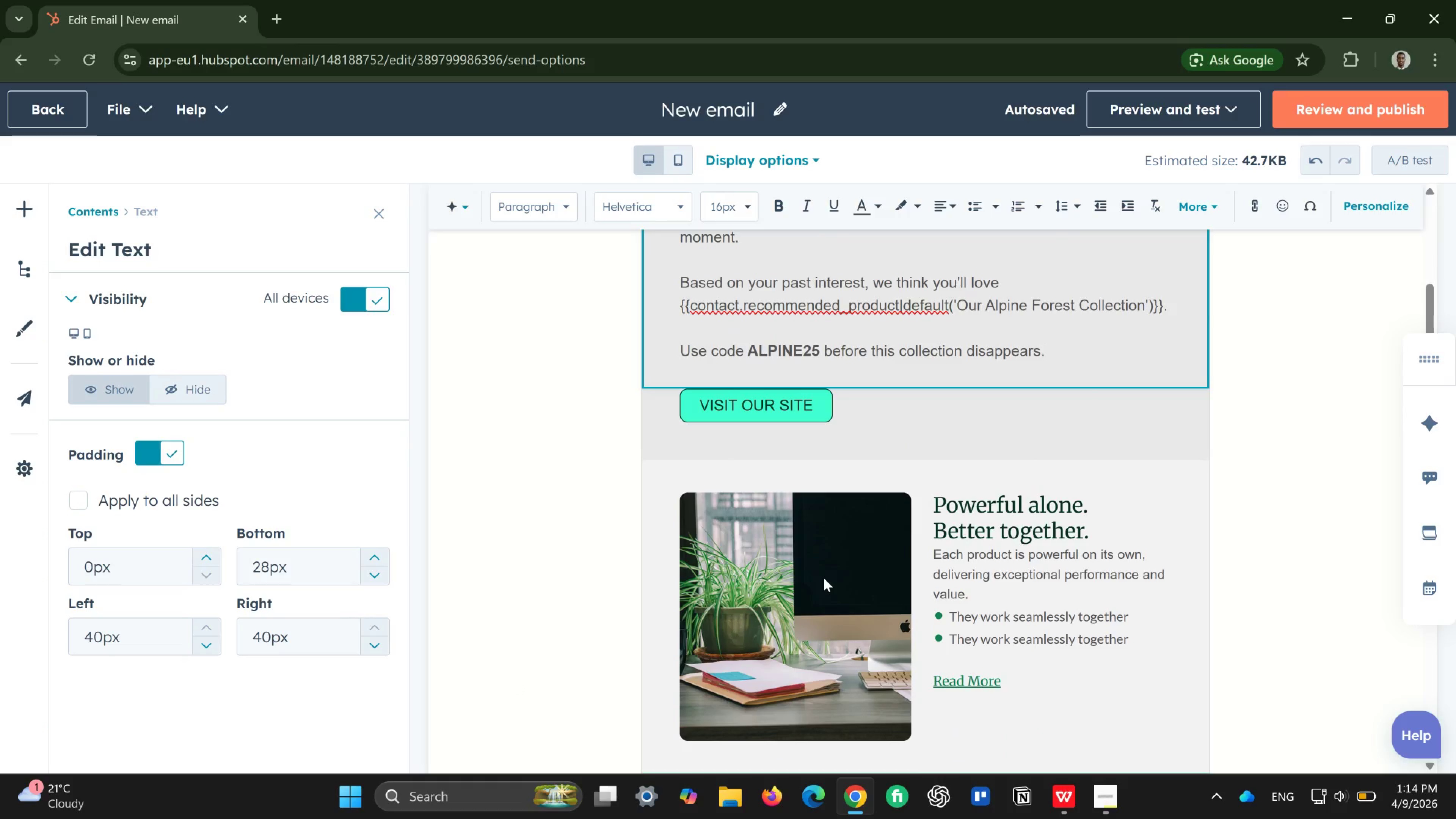 
wait(20.6)
 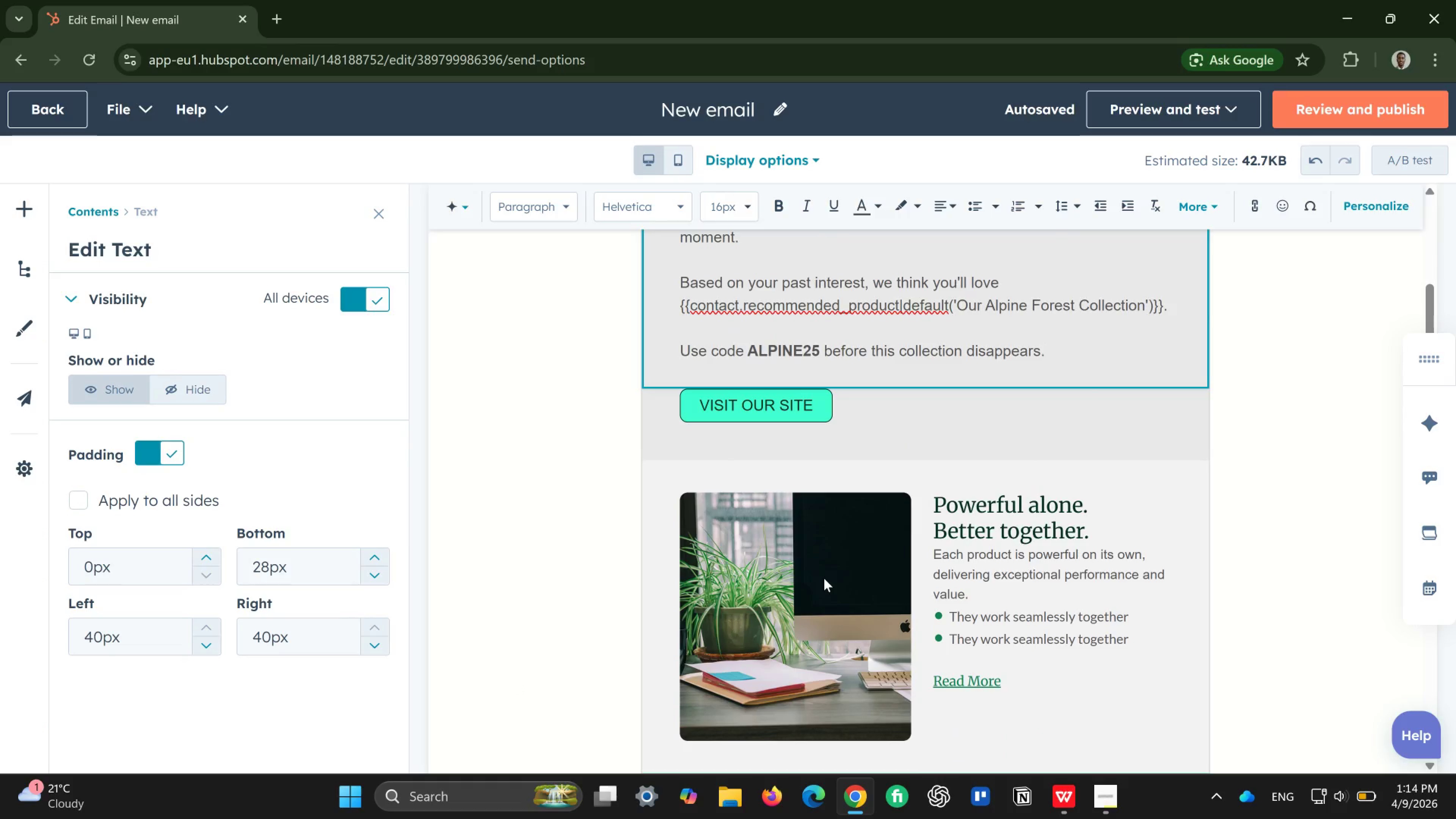 
left_click([976, 529])
 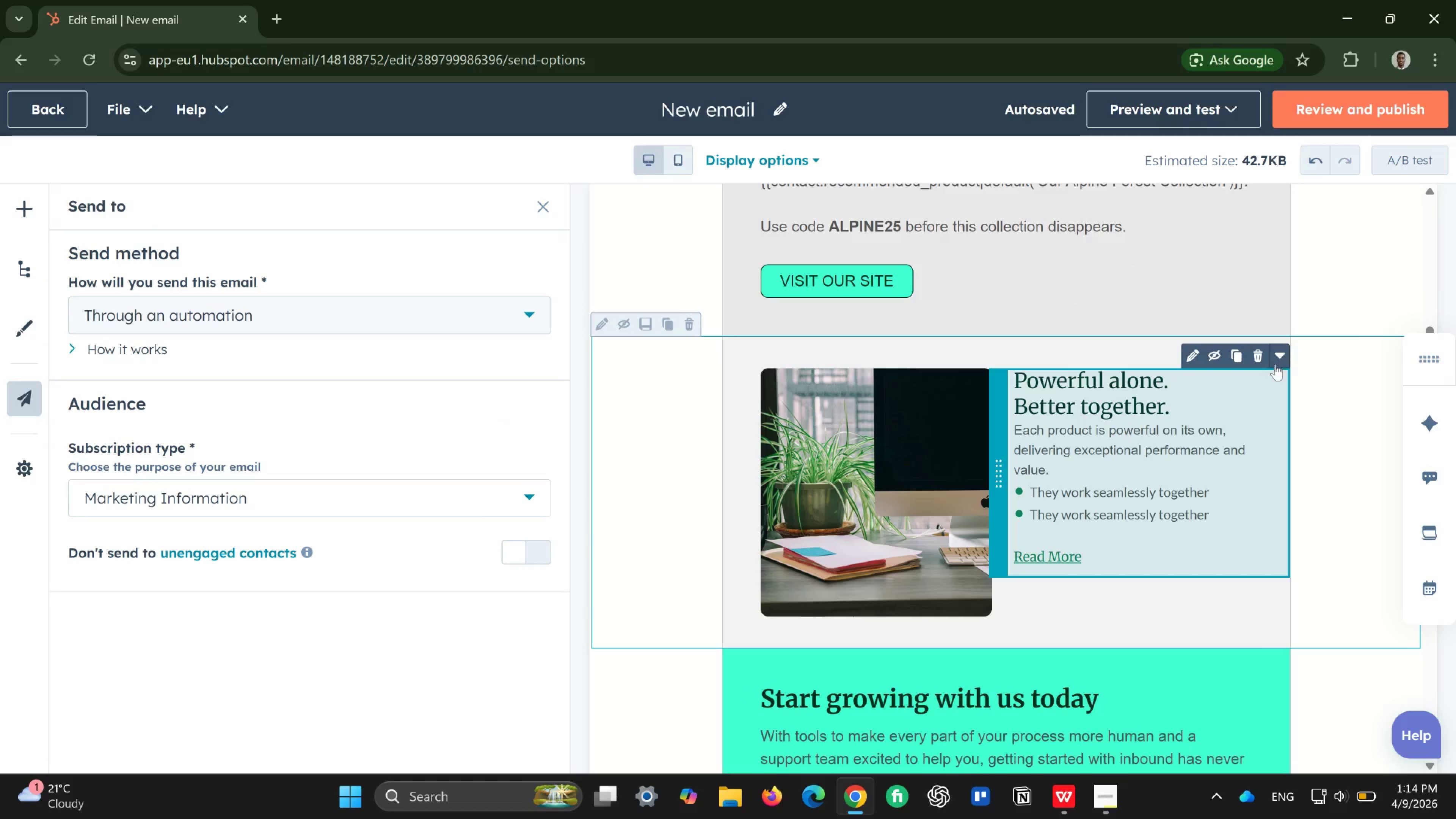 
left_click([1263, 359])
 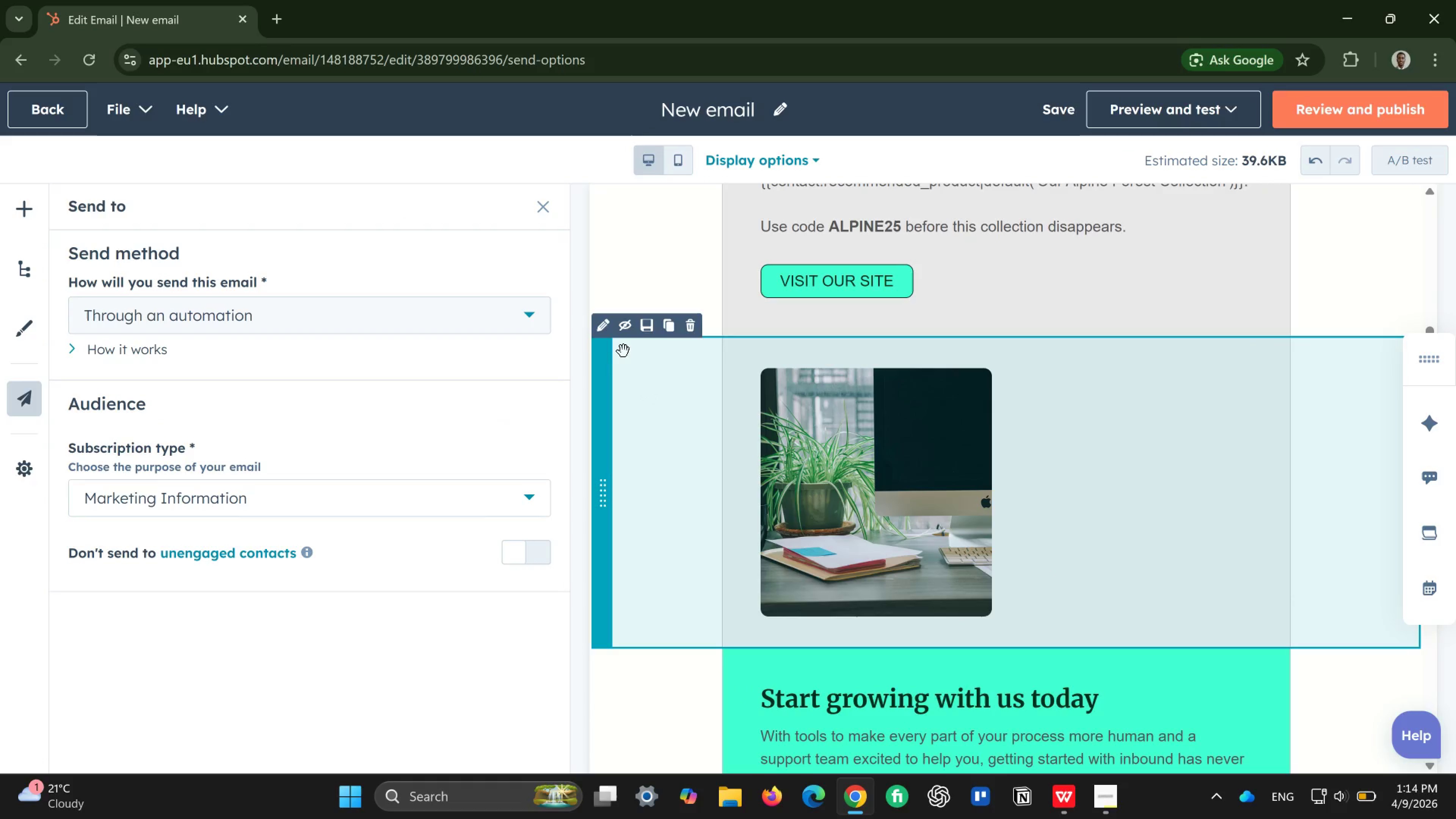 
left_click([691, 329])
 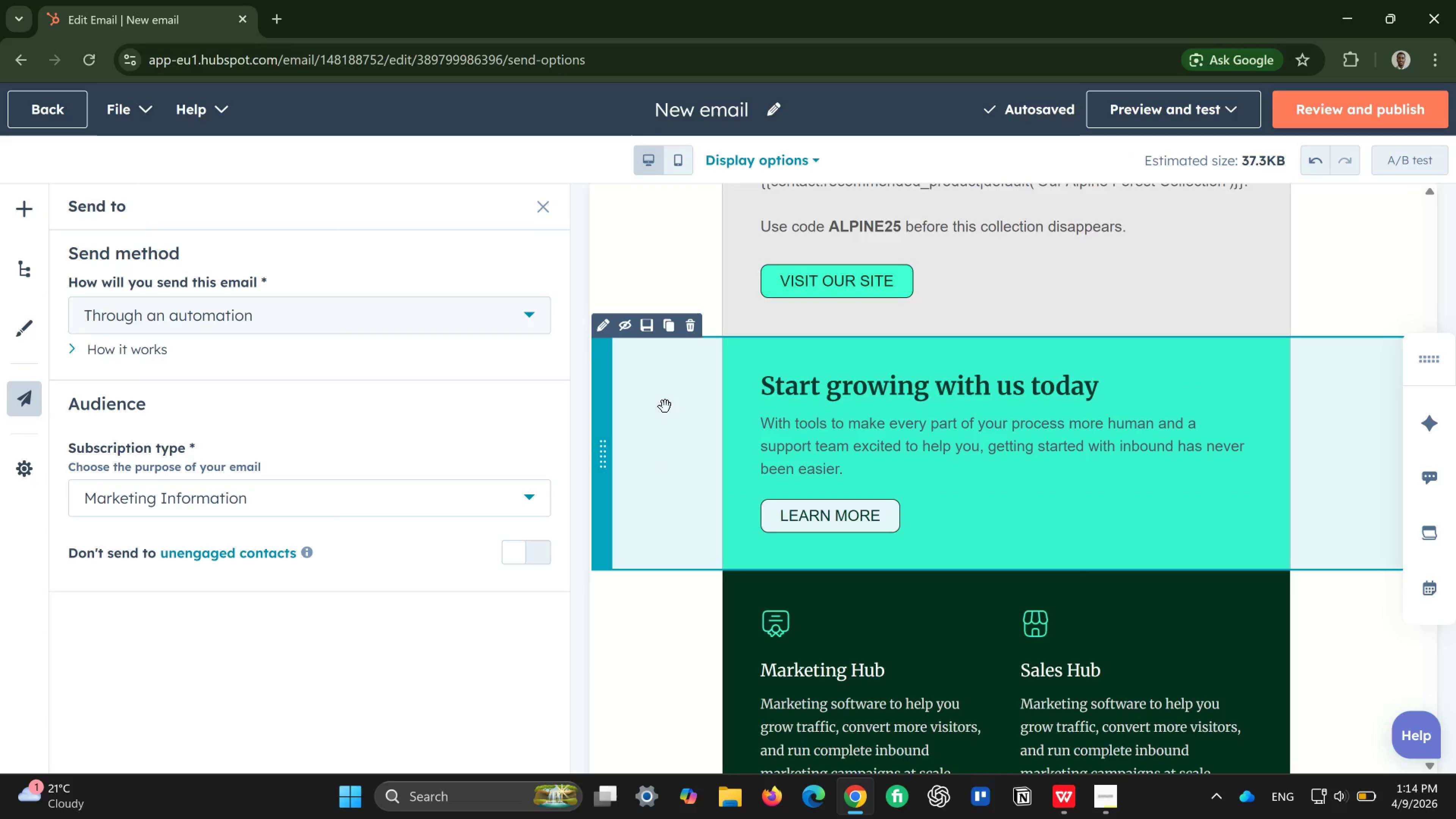 
wait(6.42)
 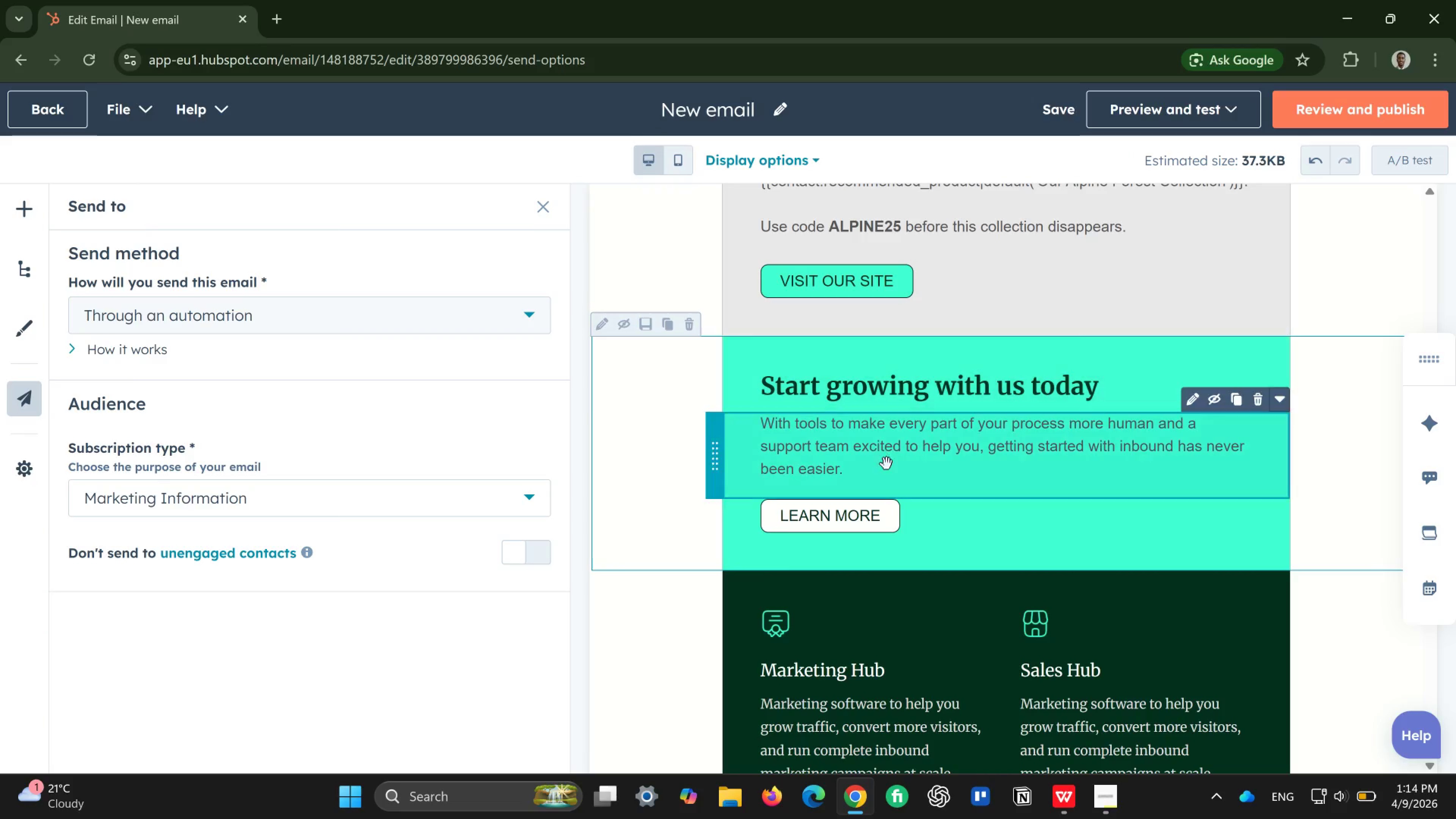 
left_click([690, 337])
 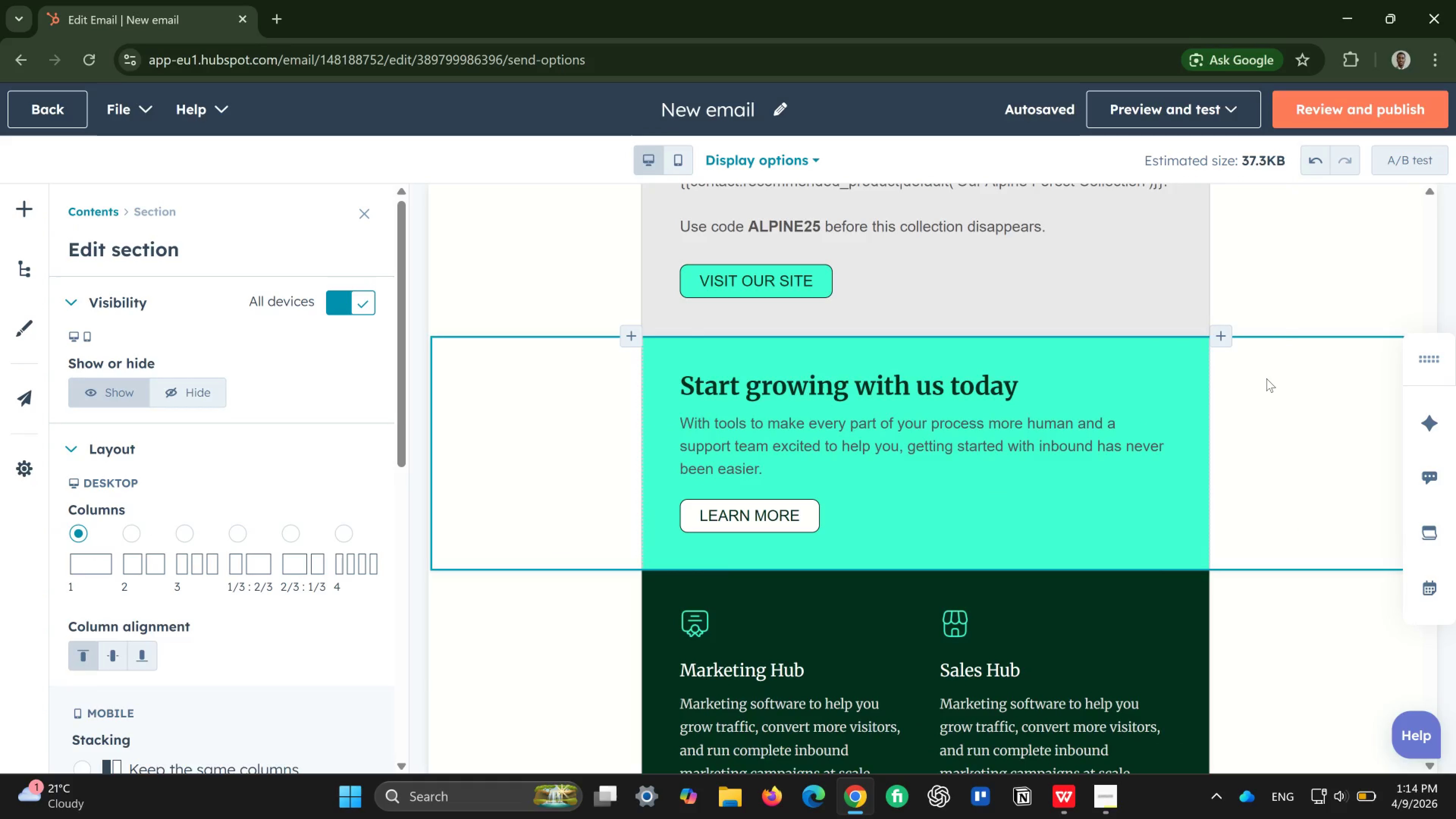 
wait(5.93)
 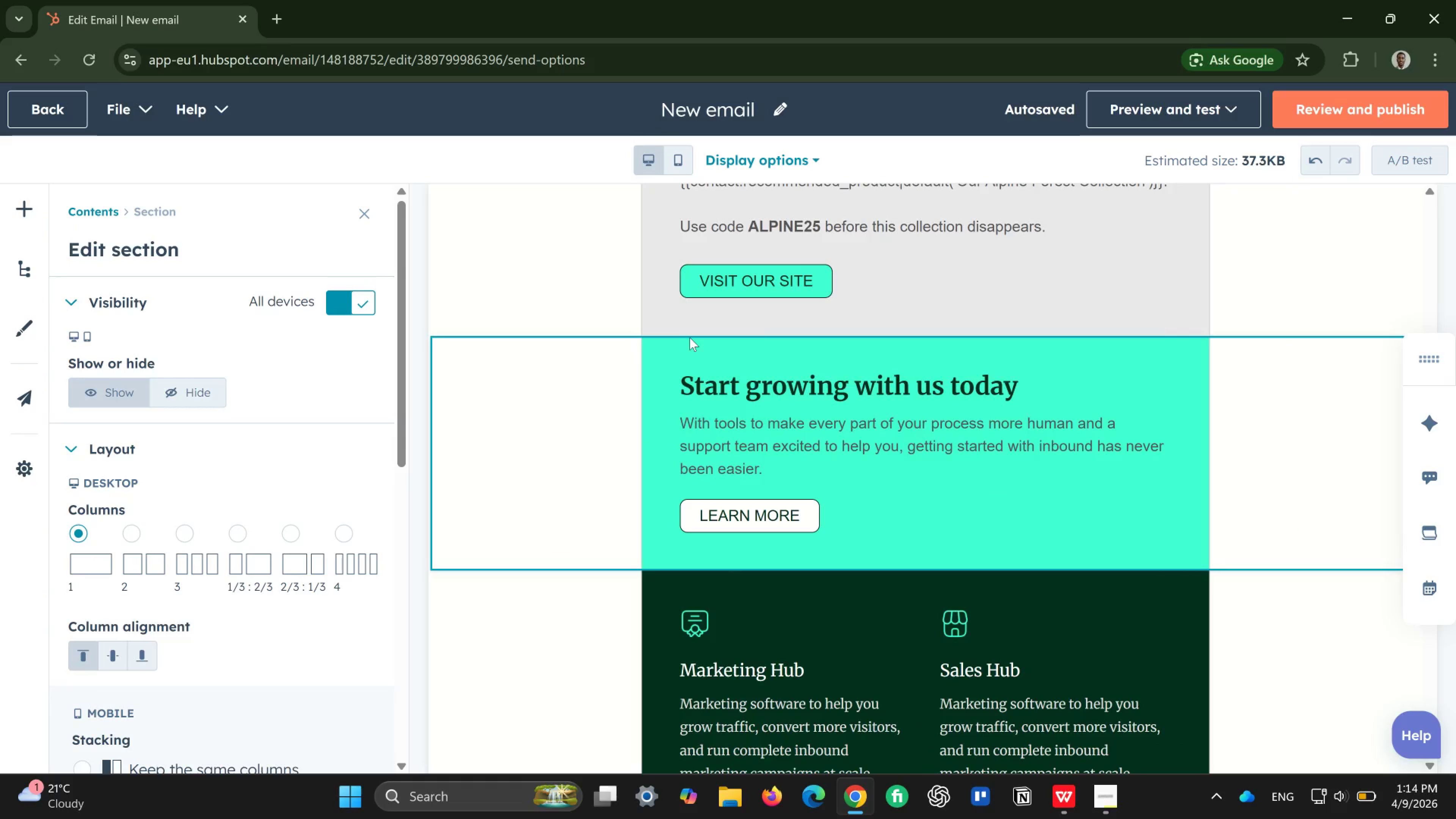 
left_click([1013, 394])
 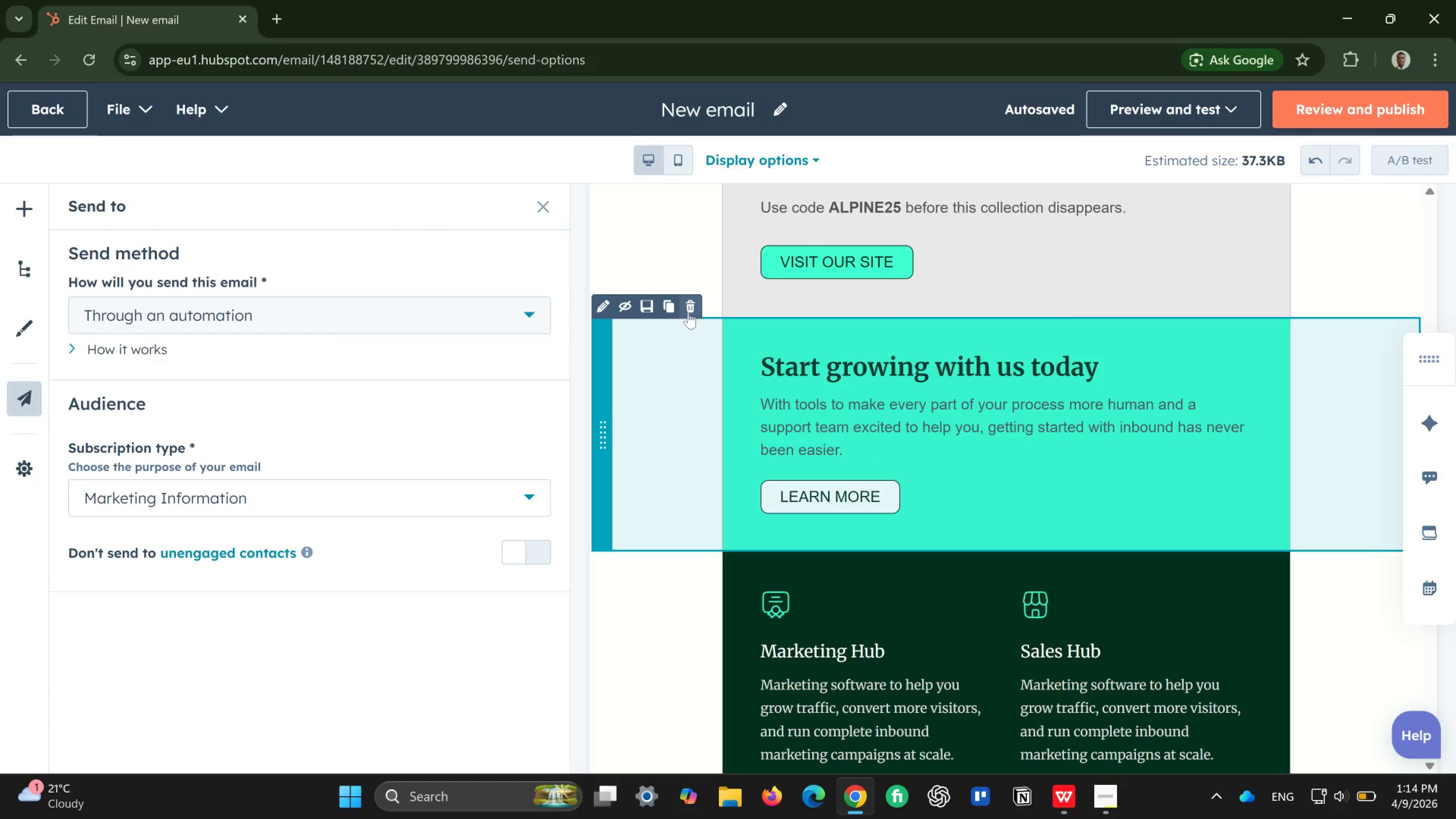 
left_click([693, 304])
 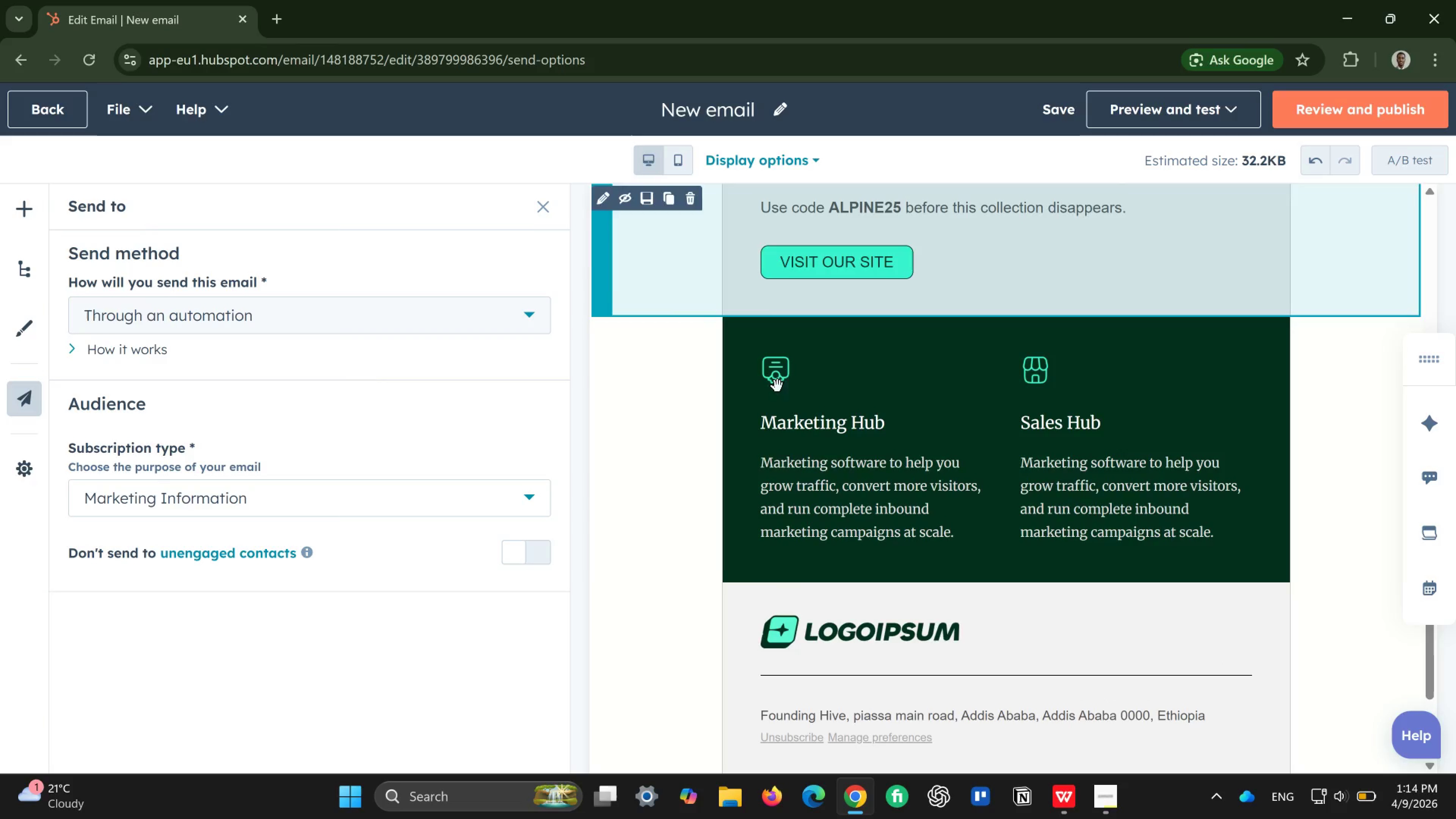 
mouse_move([834, 380])
 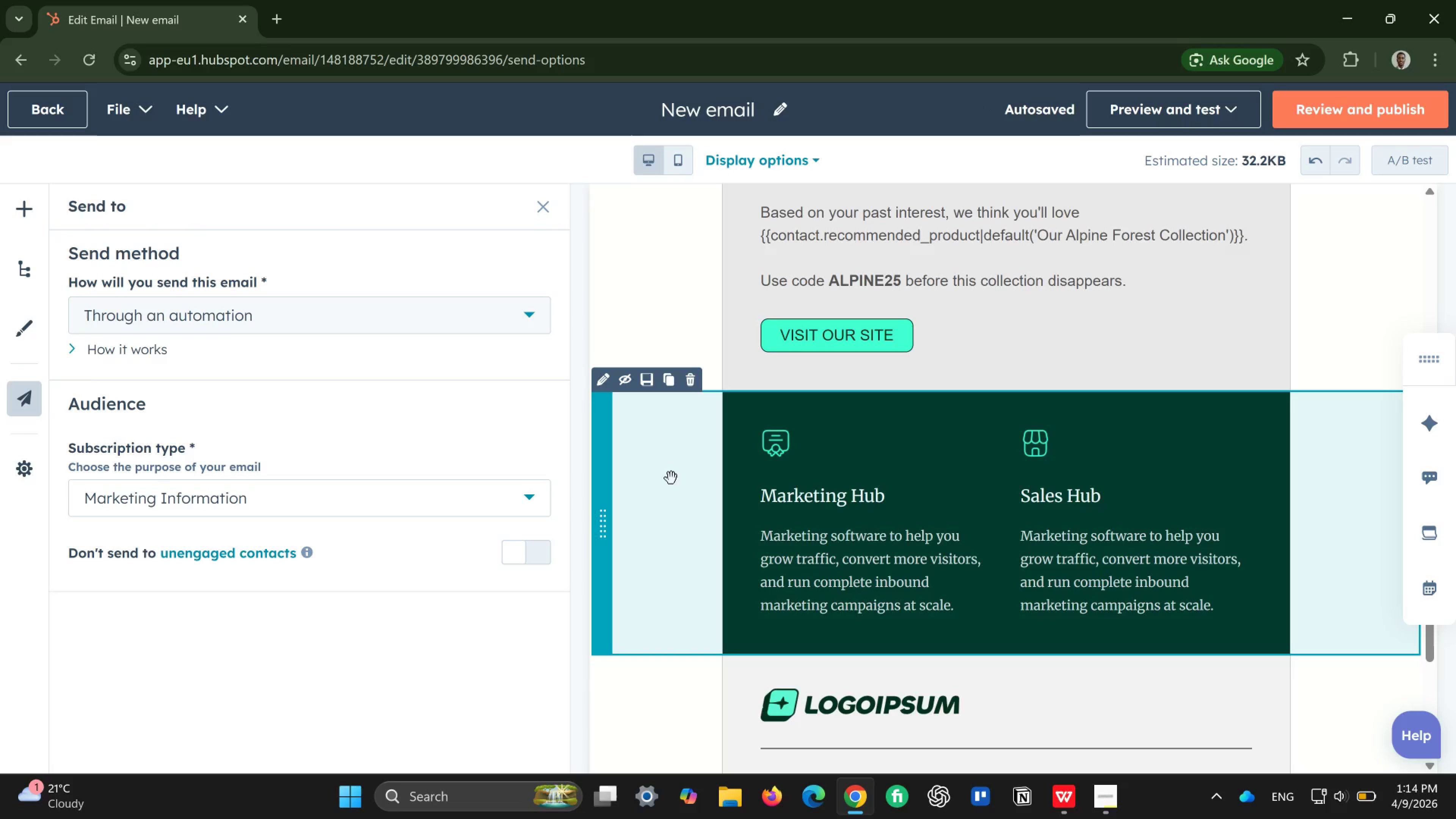 
left_click([695, 385])
 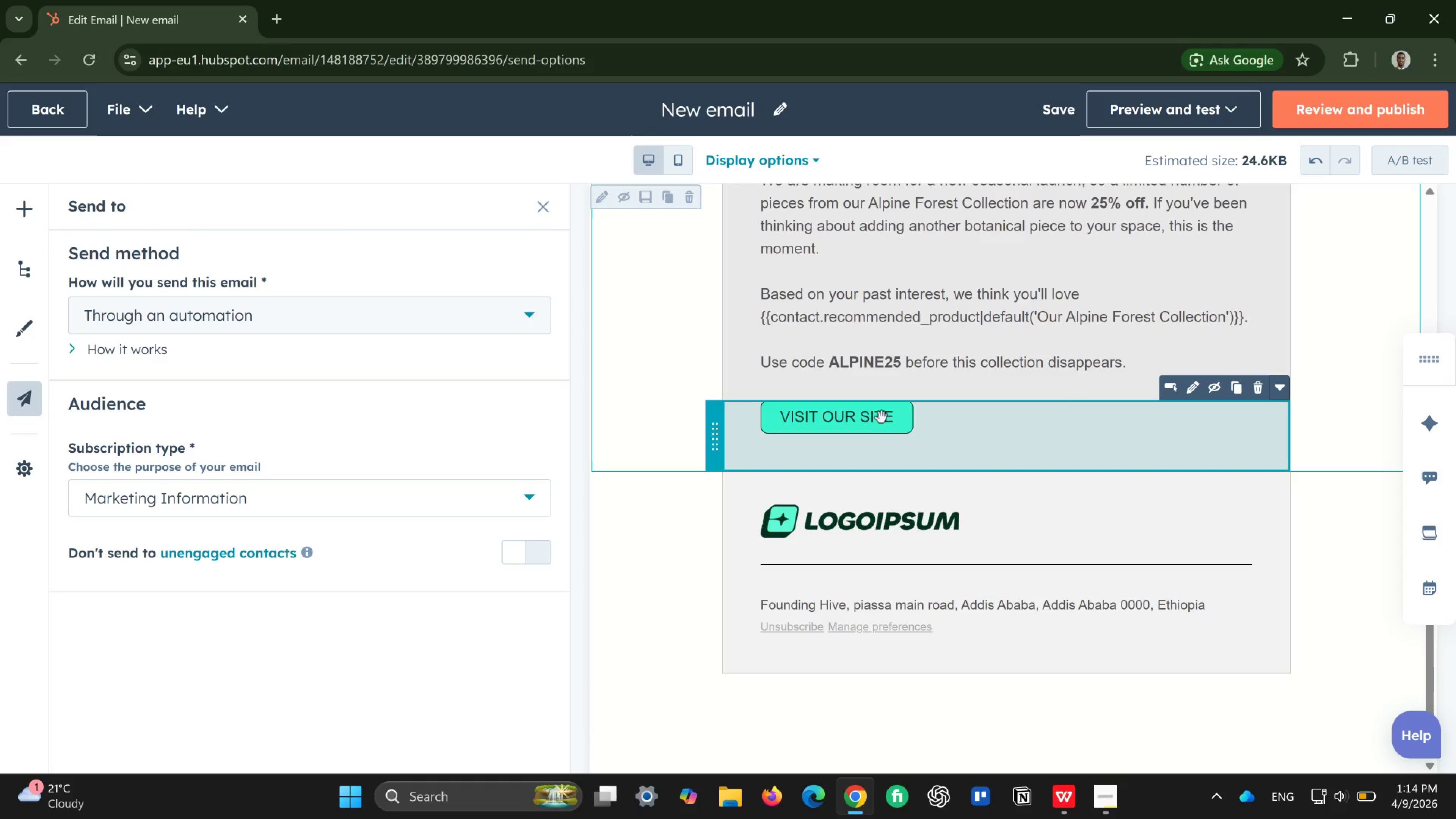 
left_click([870, 421])
 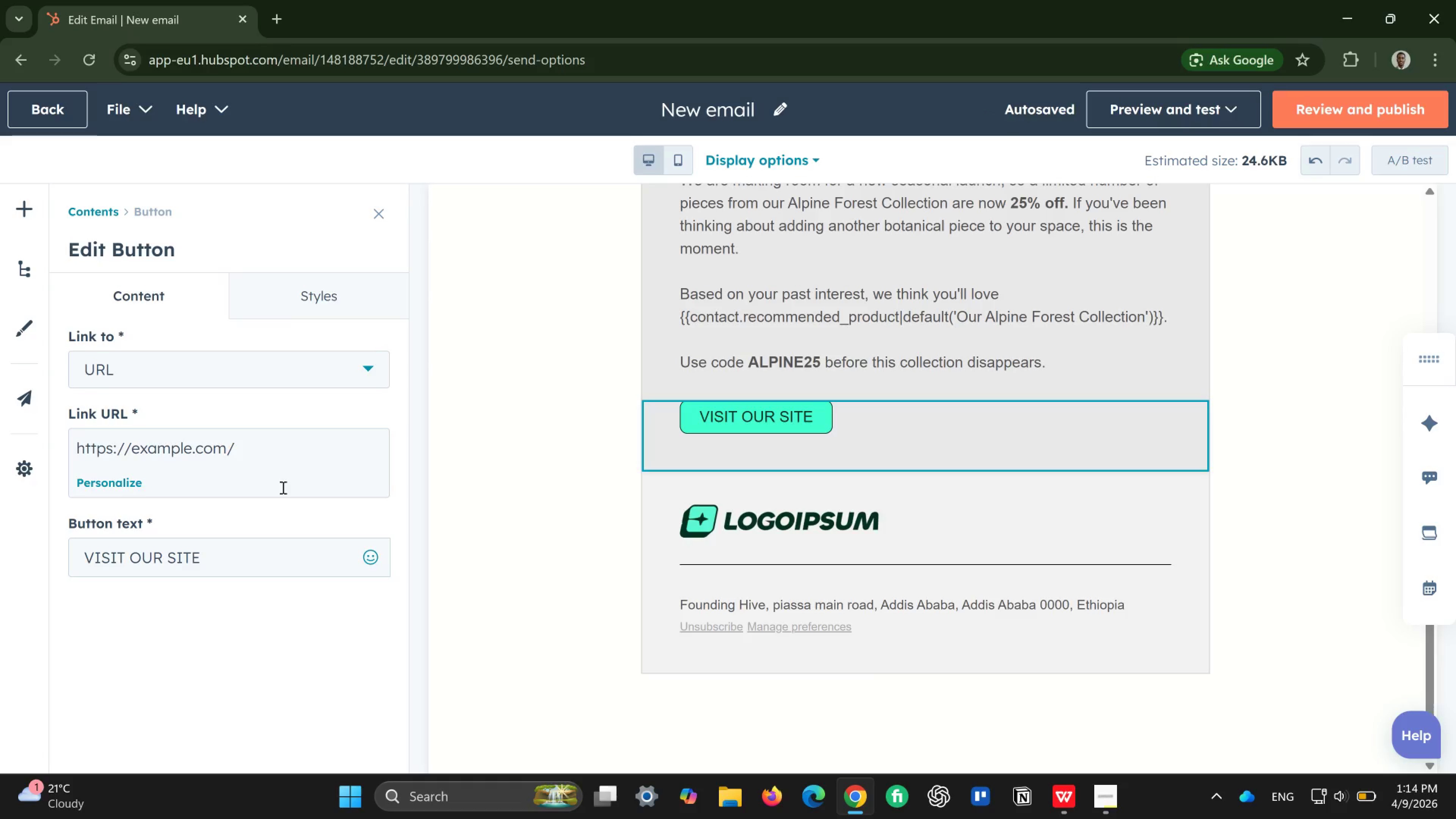 
left_click([243, 566])
 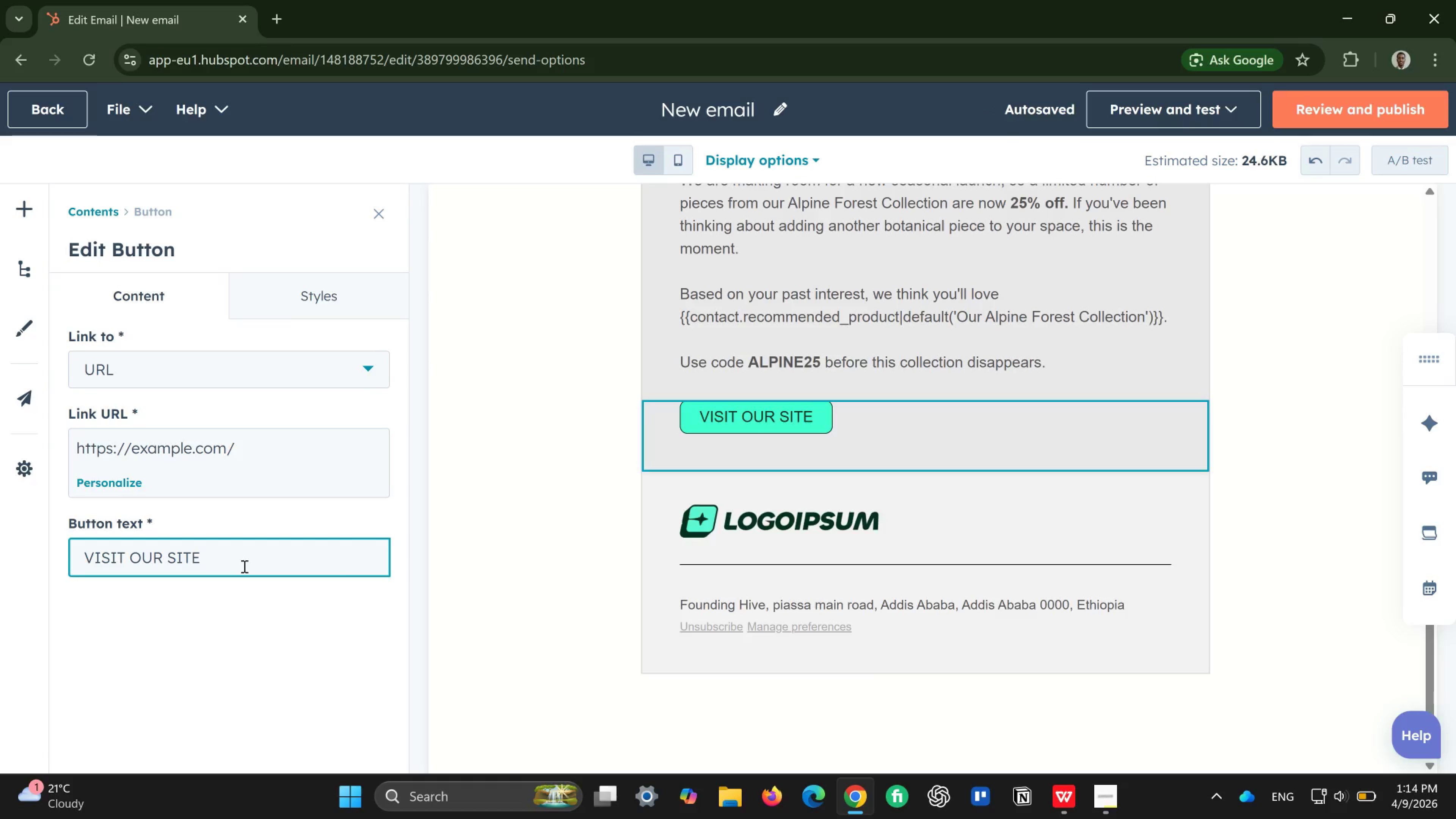 
hold_key(key=Backspace, duration=0.8)
 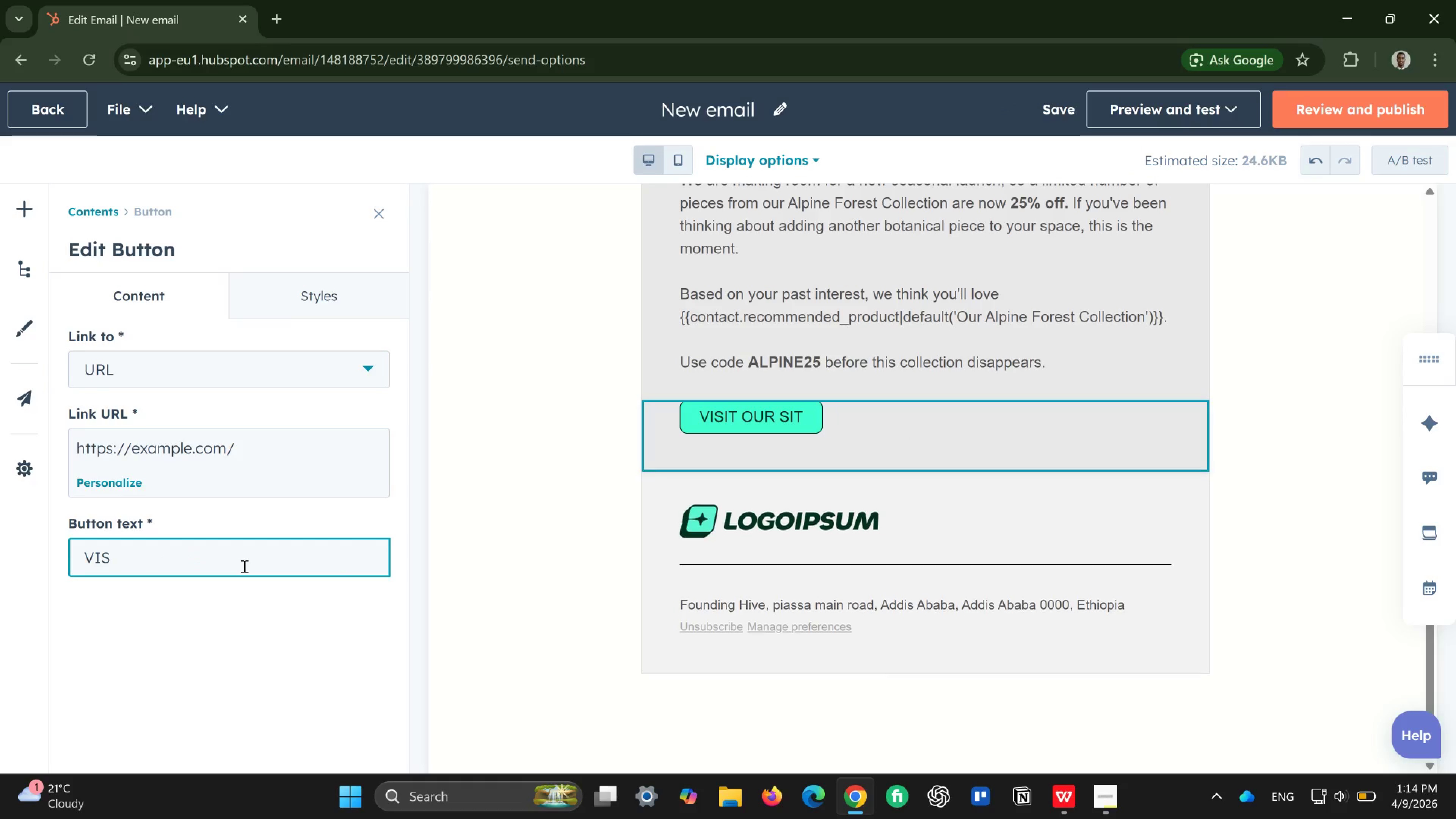 
key(Backspace)
 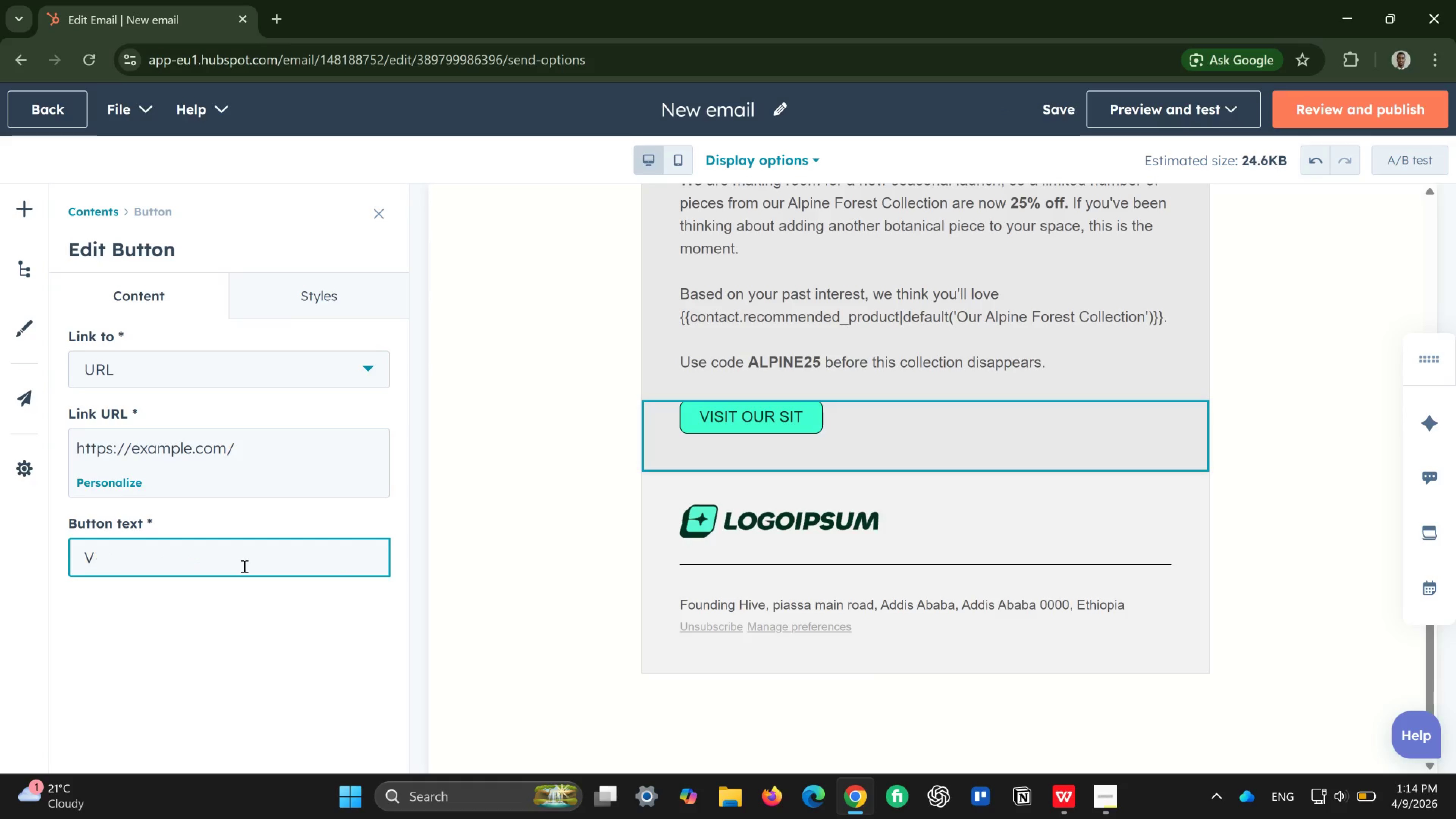 
key(Backspace)
 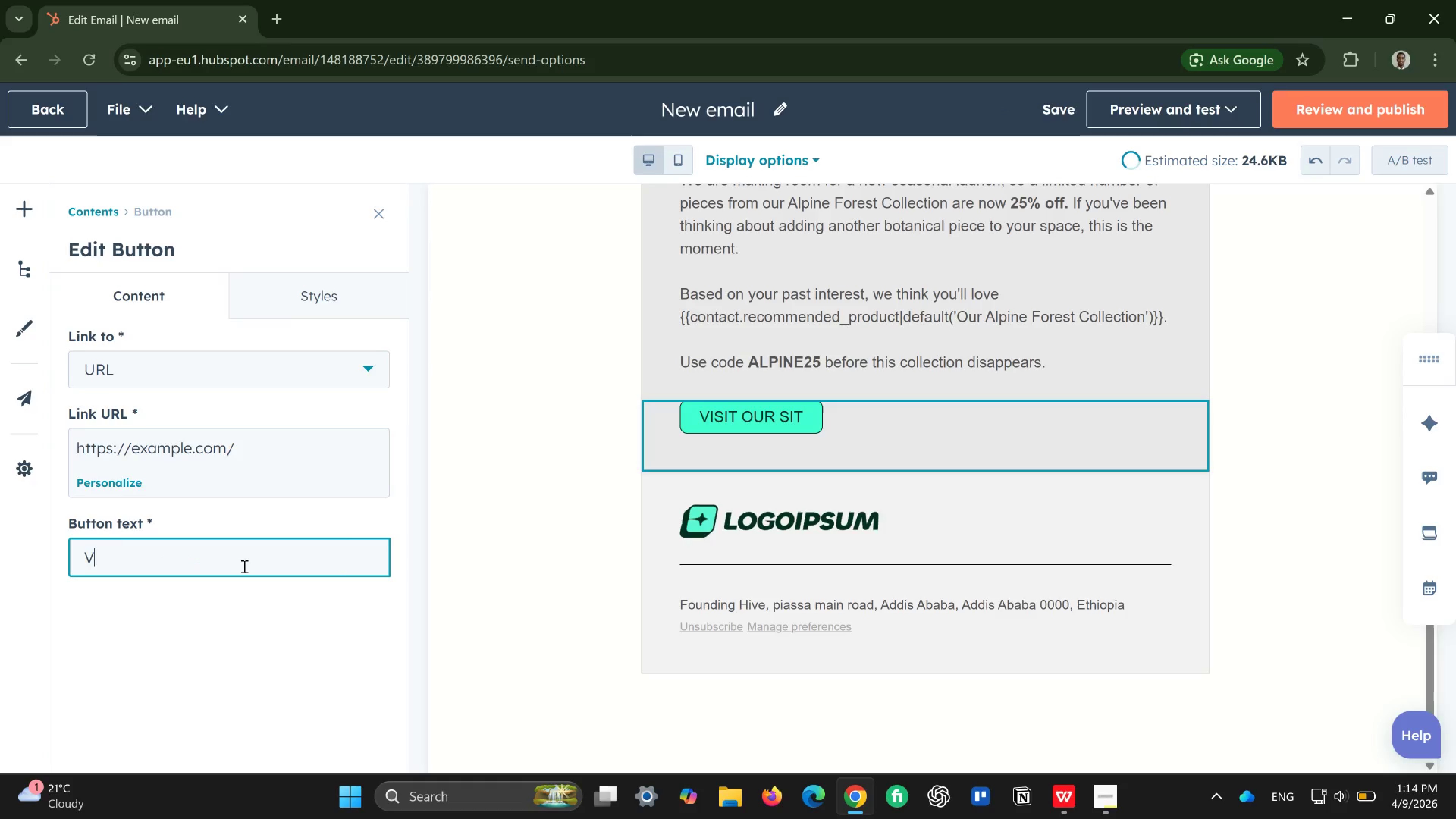 
key(Backspace)
 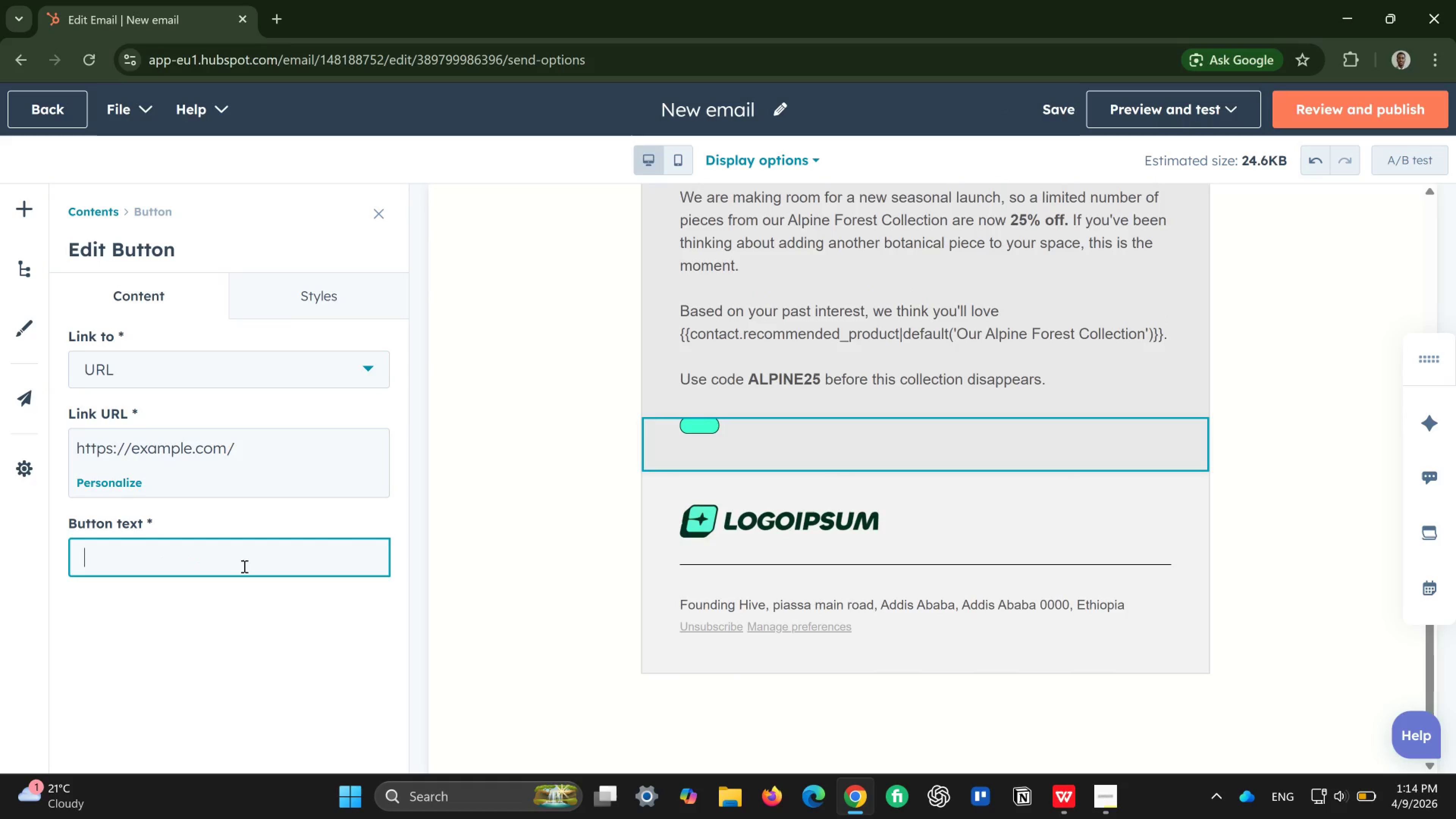 
type(SHOP THE CLEAEOUT)
 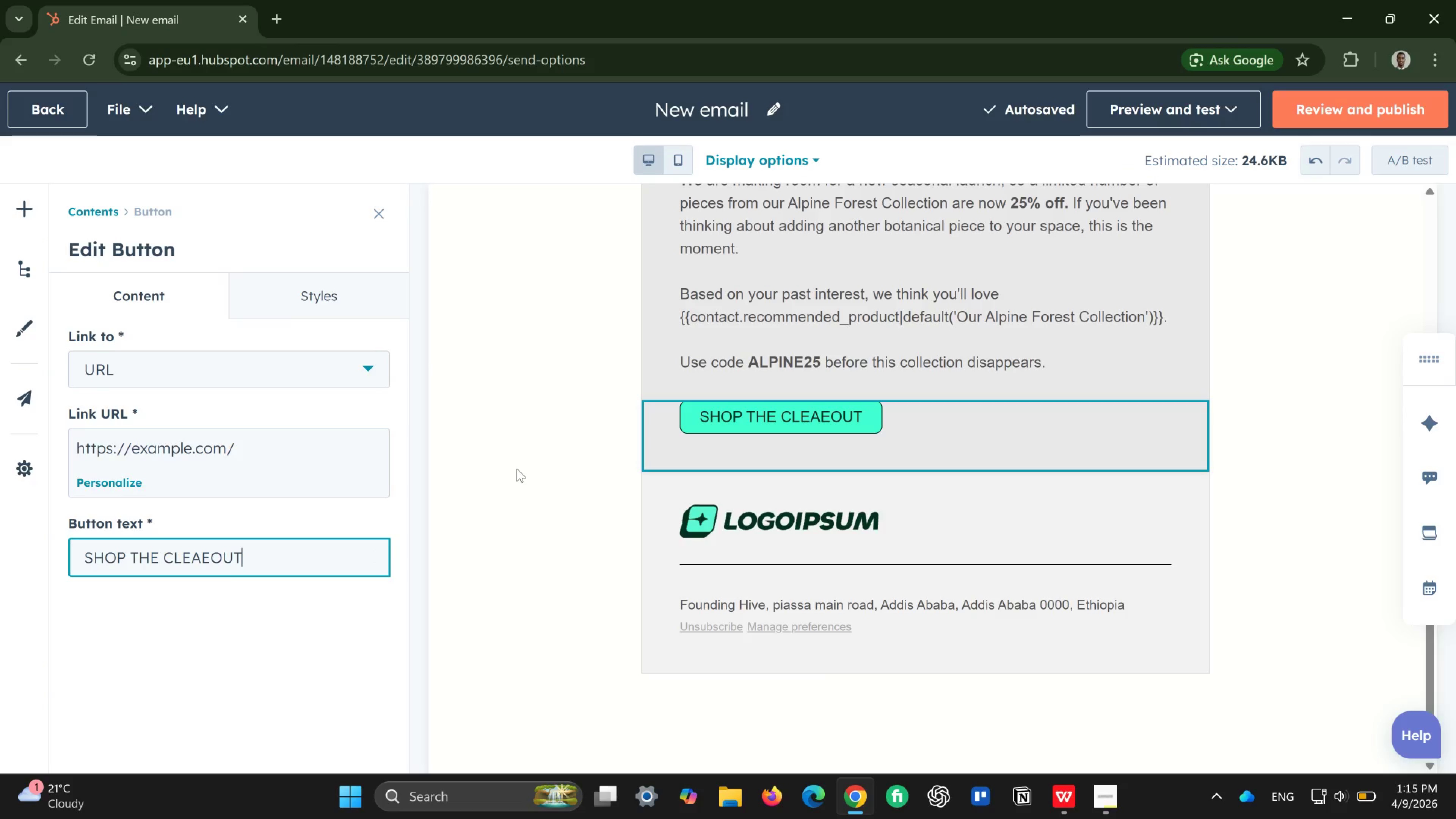 
wait(5.76)
 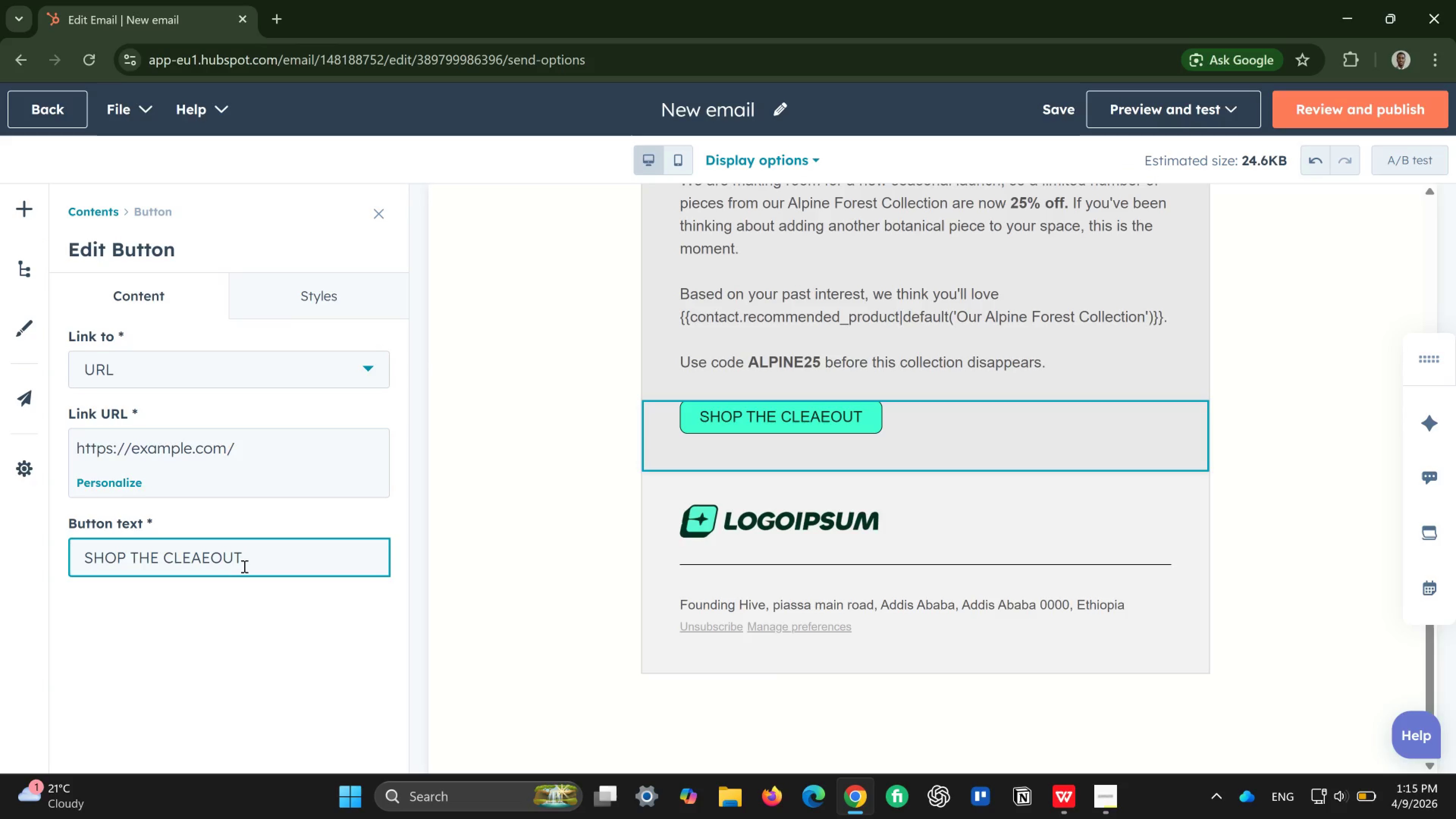 
left_click([556, 406])
 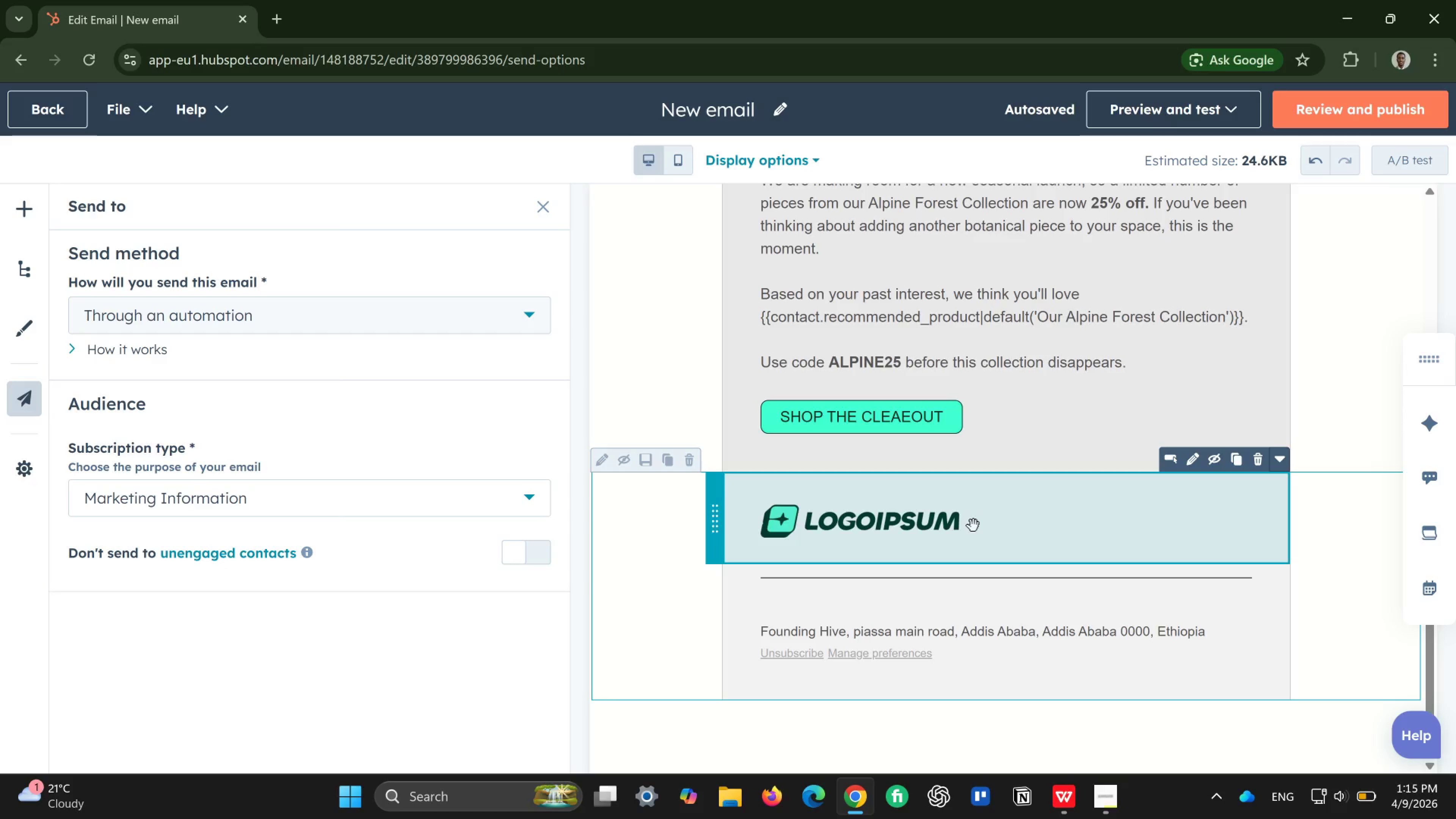 
wait(45.12)
 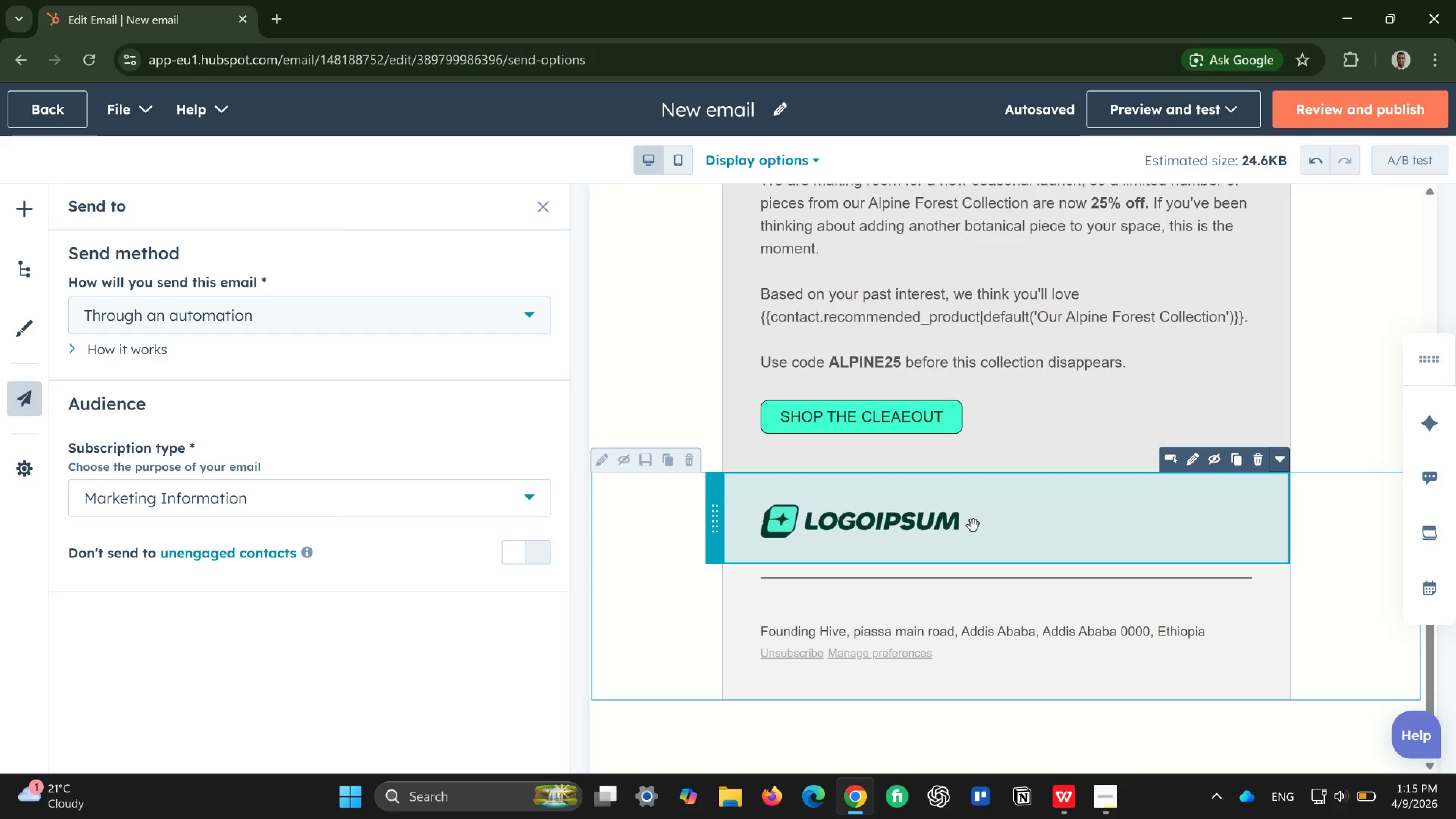 
mouse_move([1210, 474])
 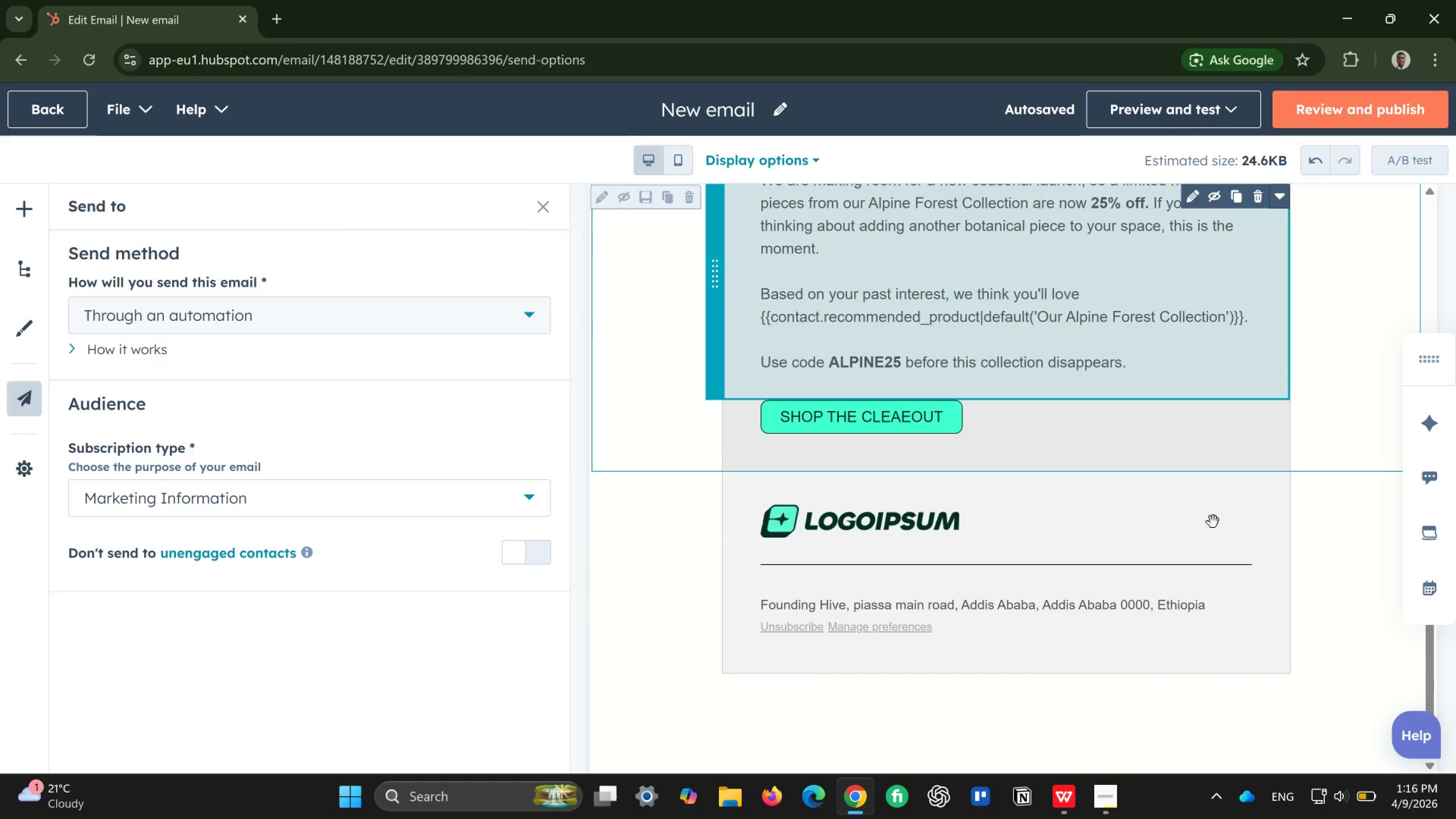 
wait(14.19)
 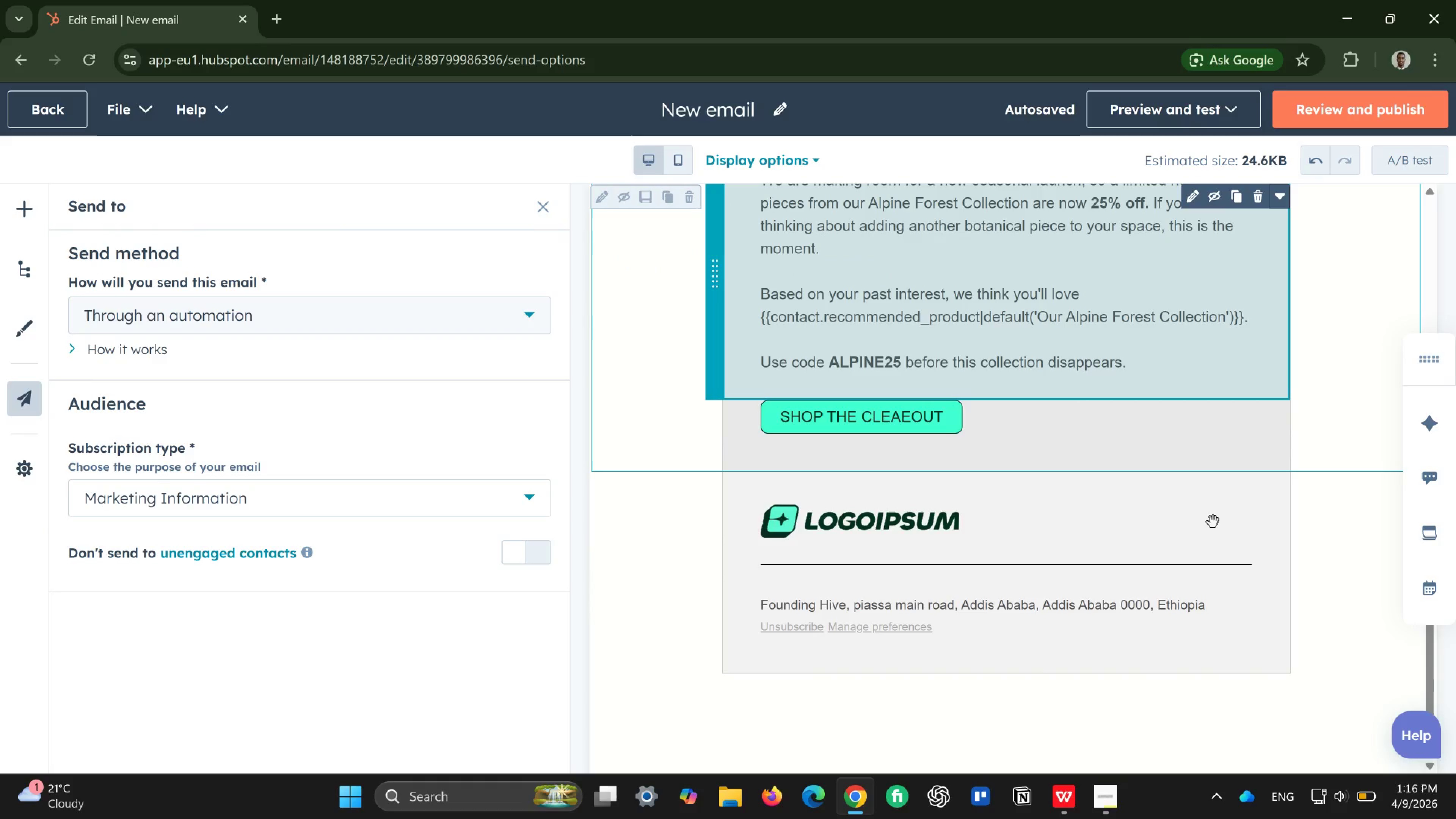 
left_click([984, 509])
 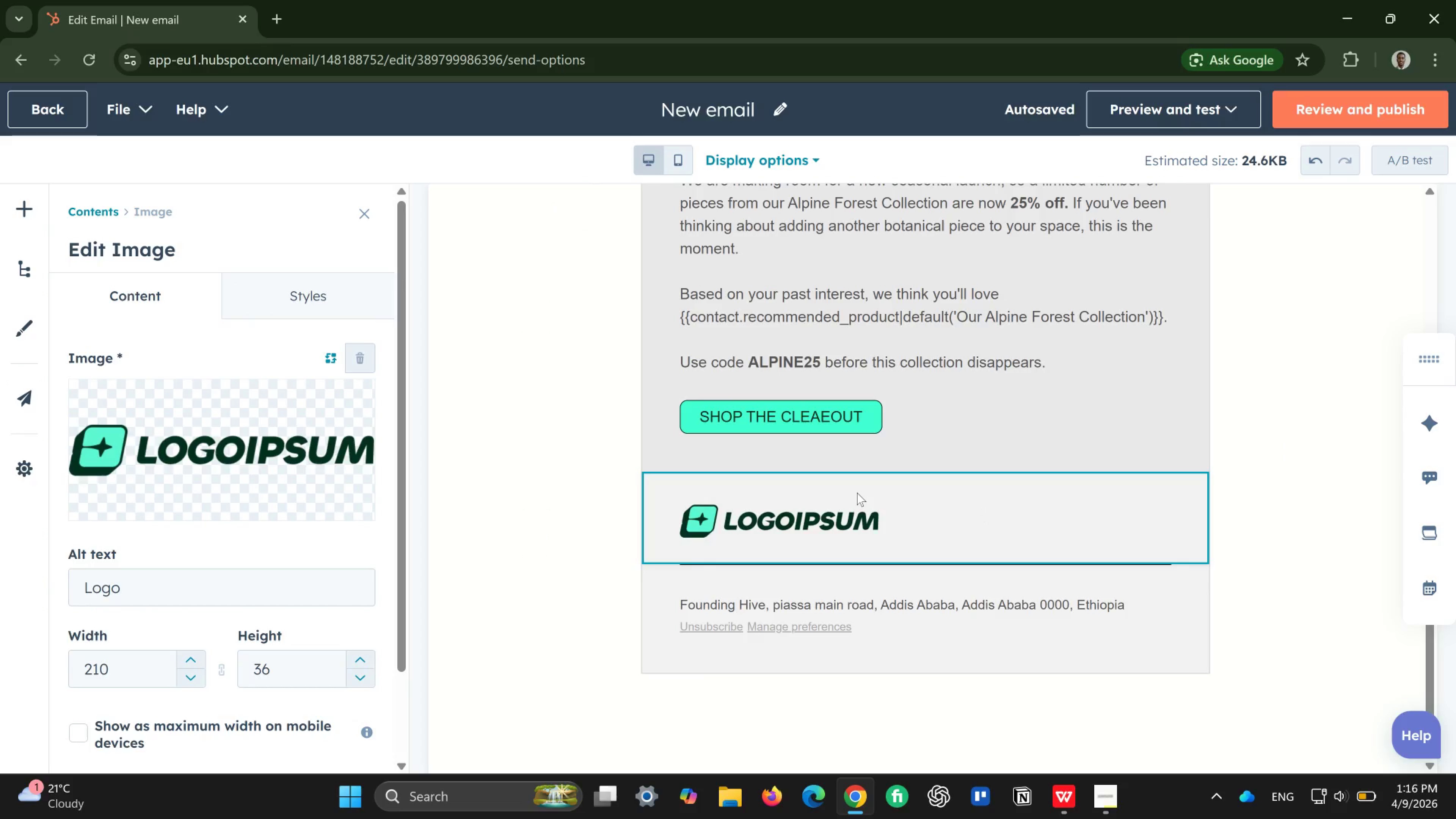 
wait(6.89)
 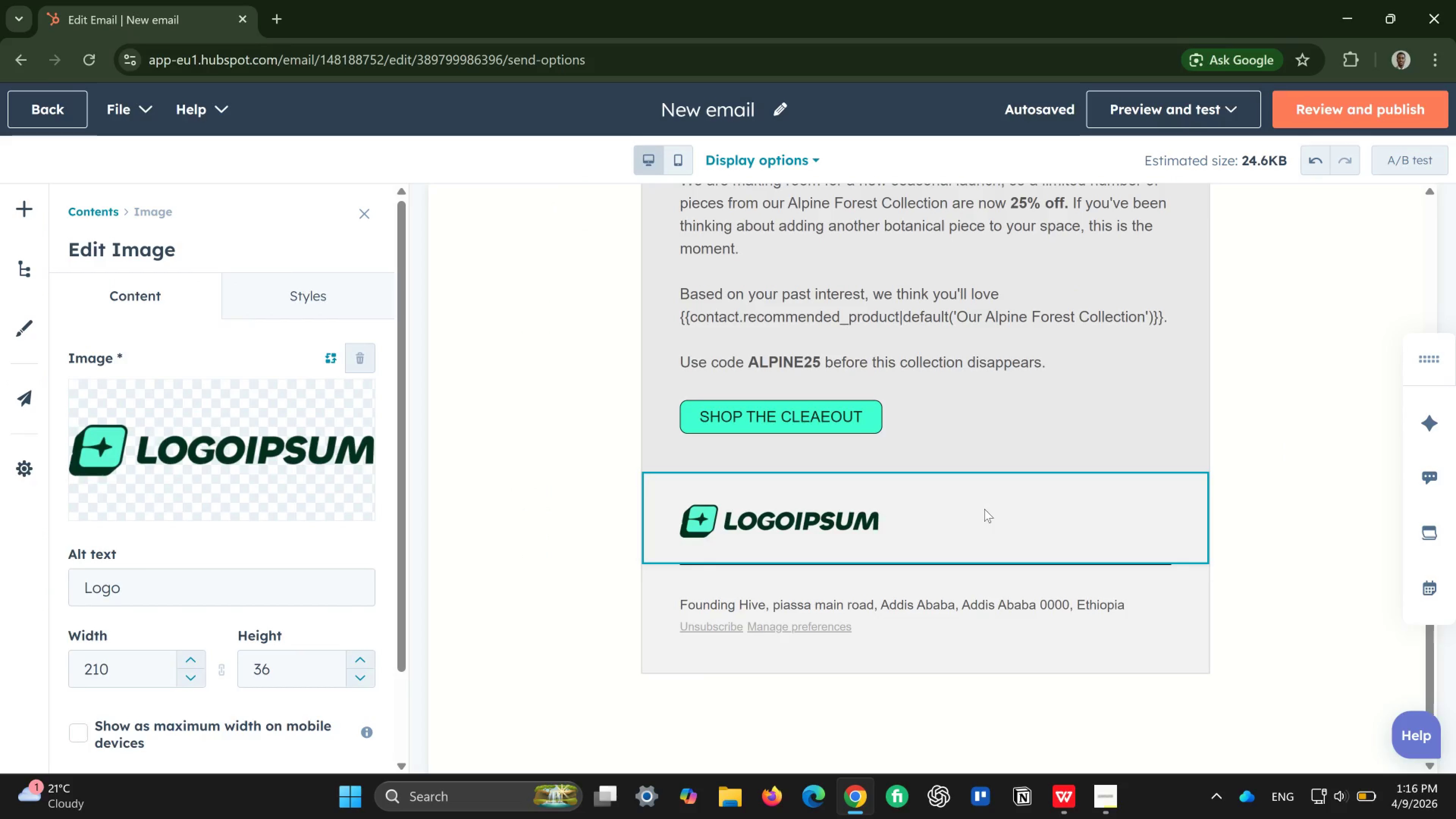 
left_click([661, 494])
 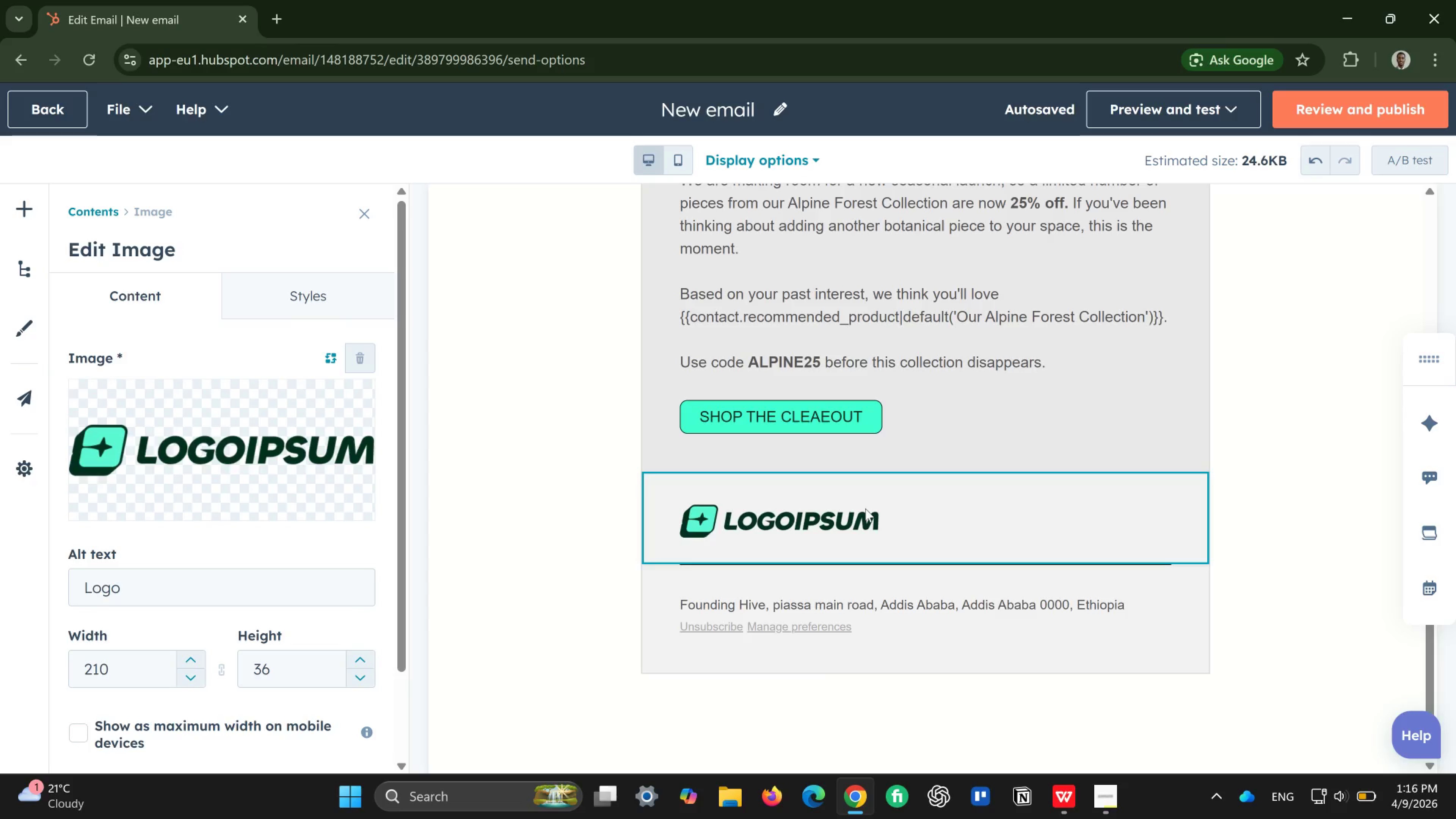 
left_click([865, 508])
 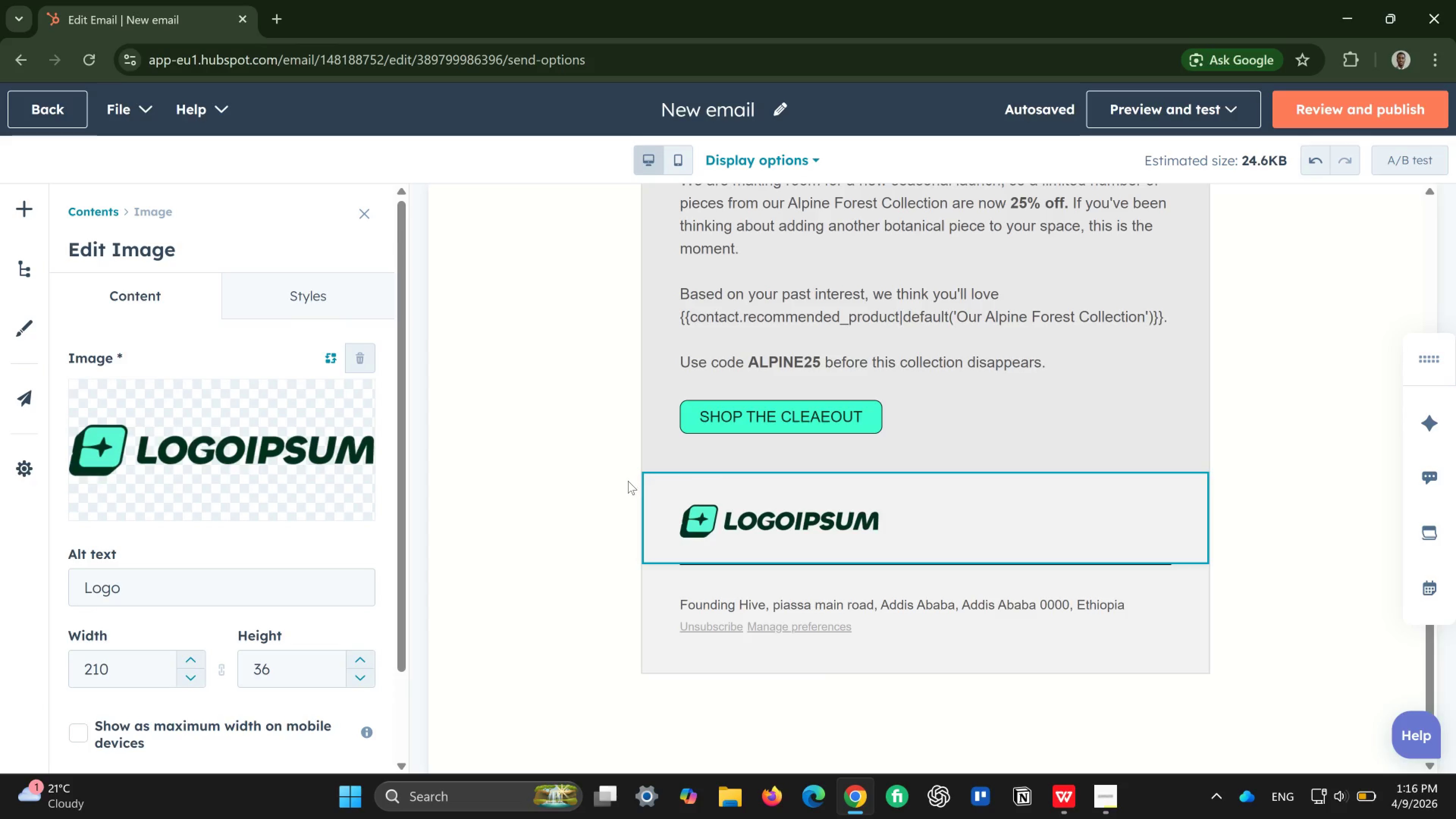 
left_click([628, 481])
 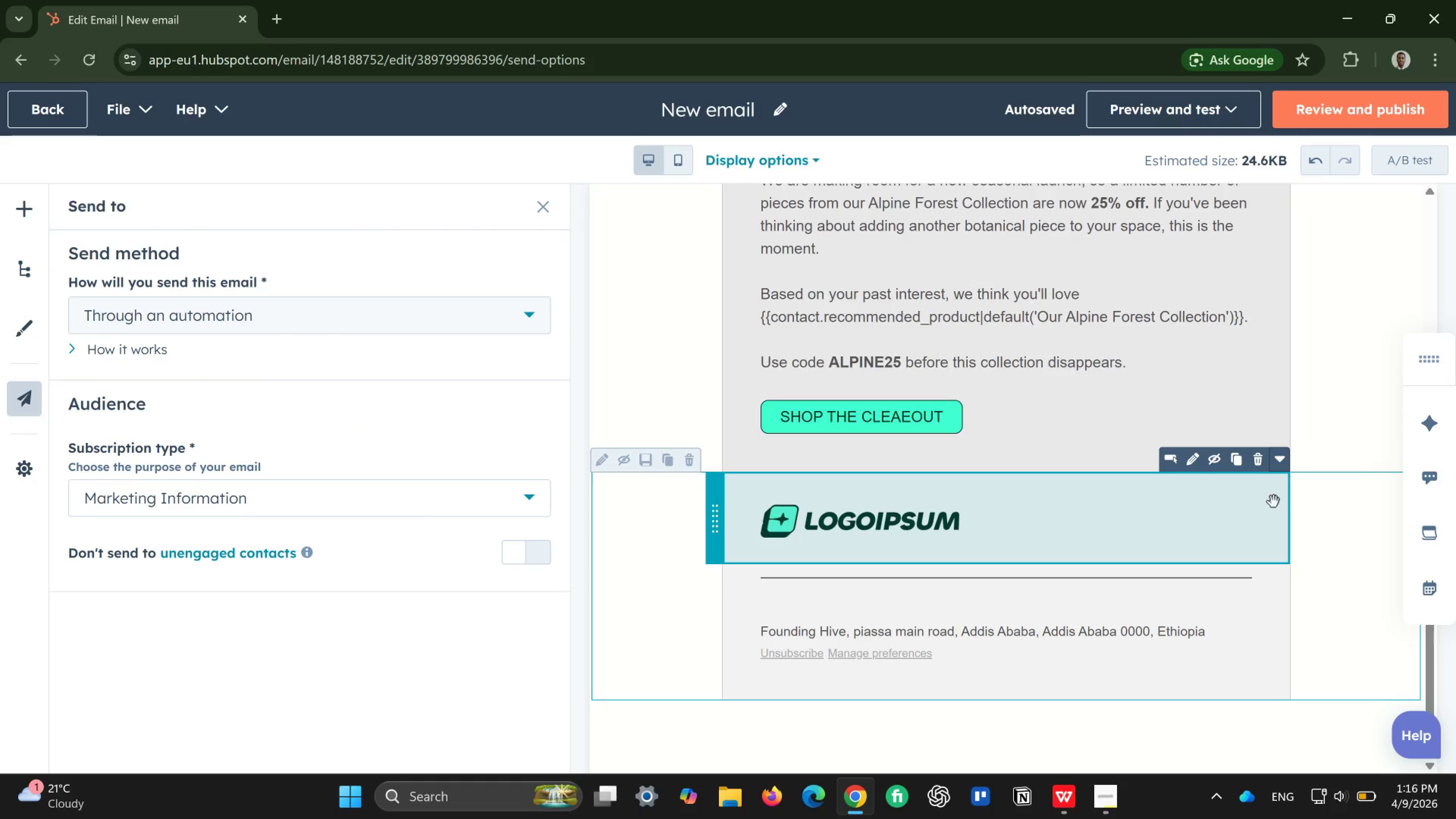 
left_click([1258, 467])
 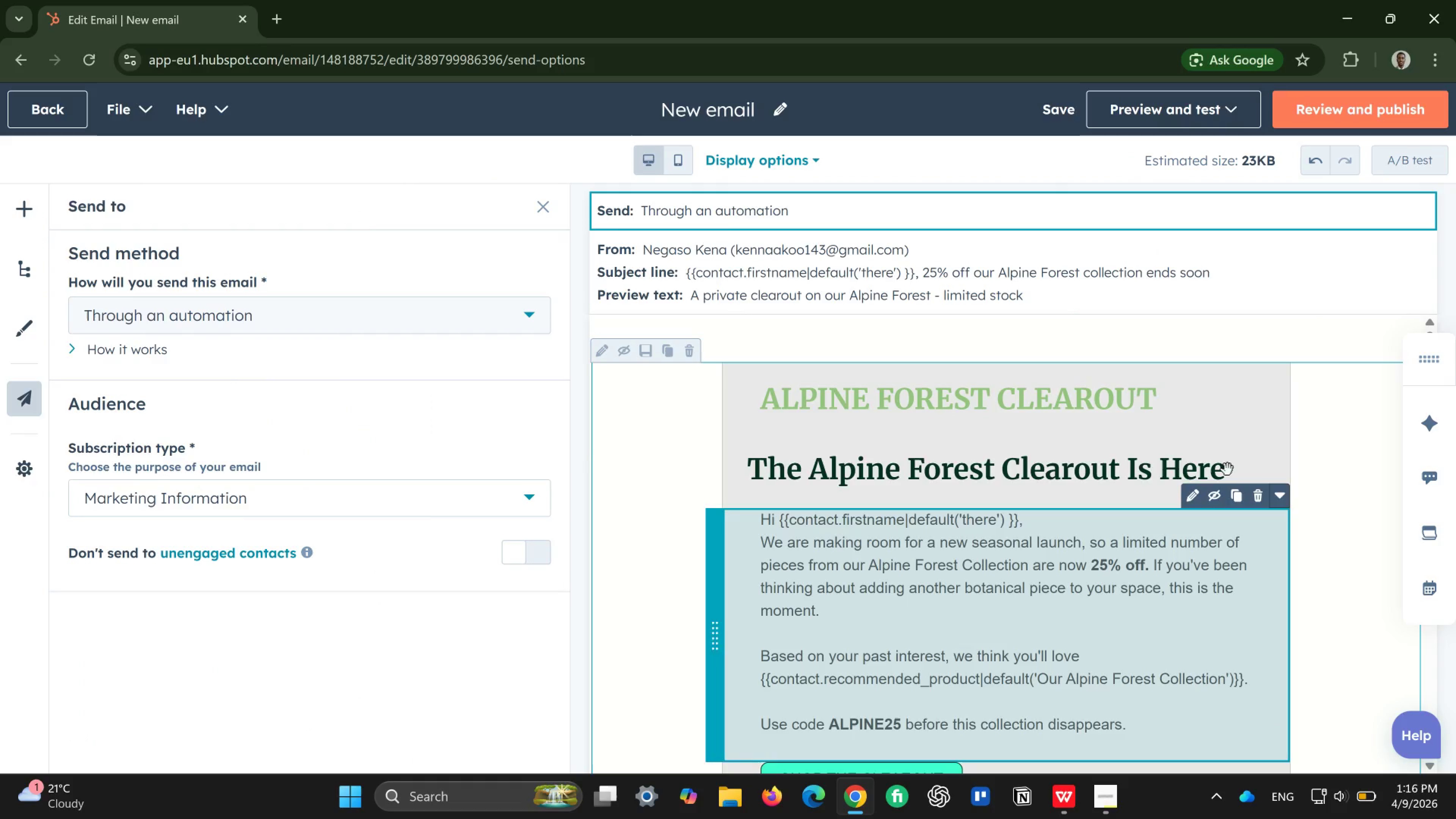 
wait(8.04)
 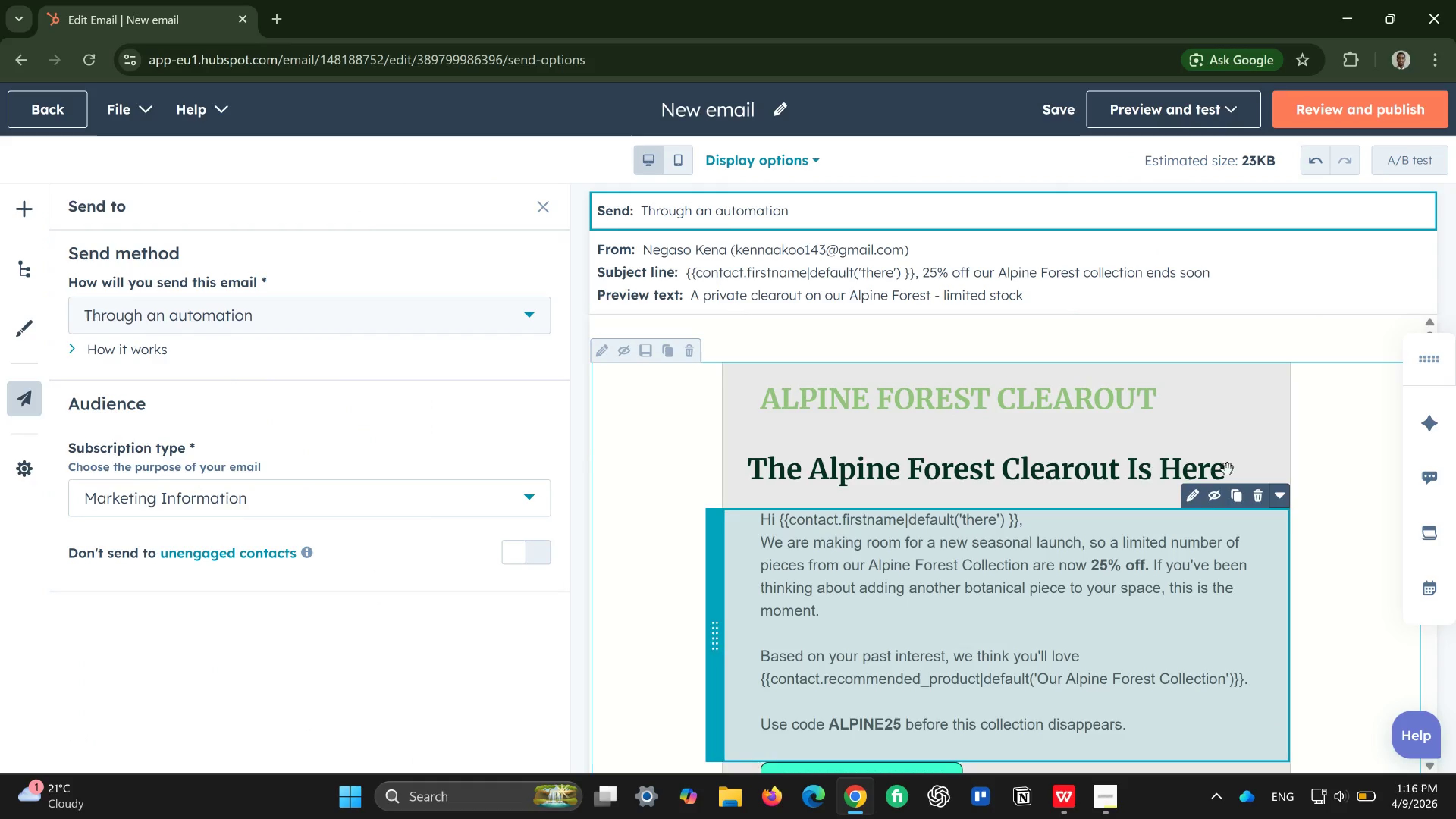 
left_click([1238, 345])
 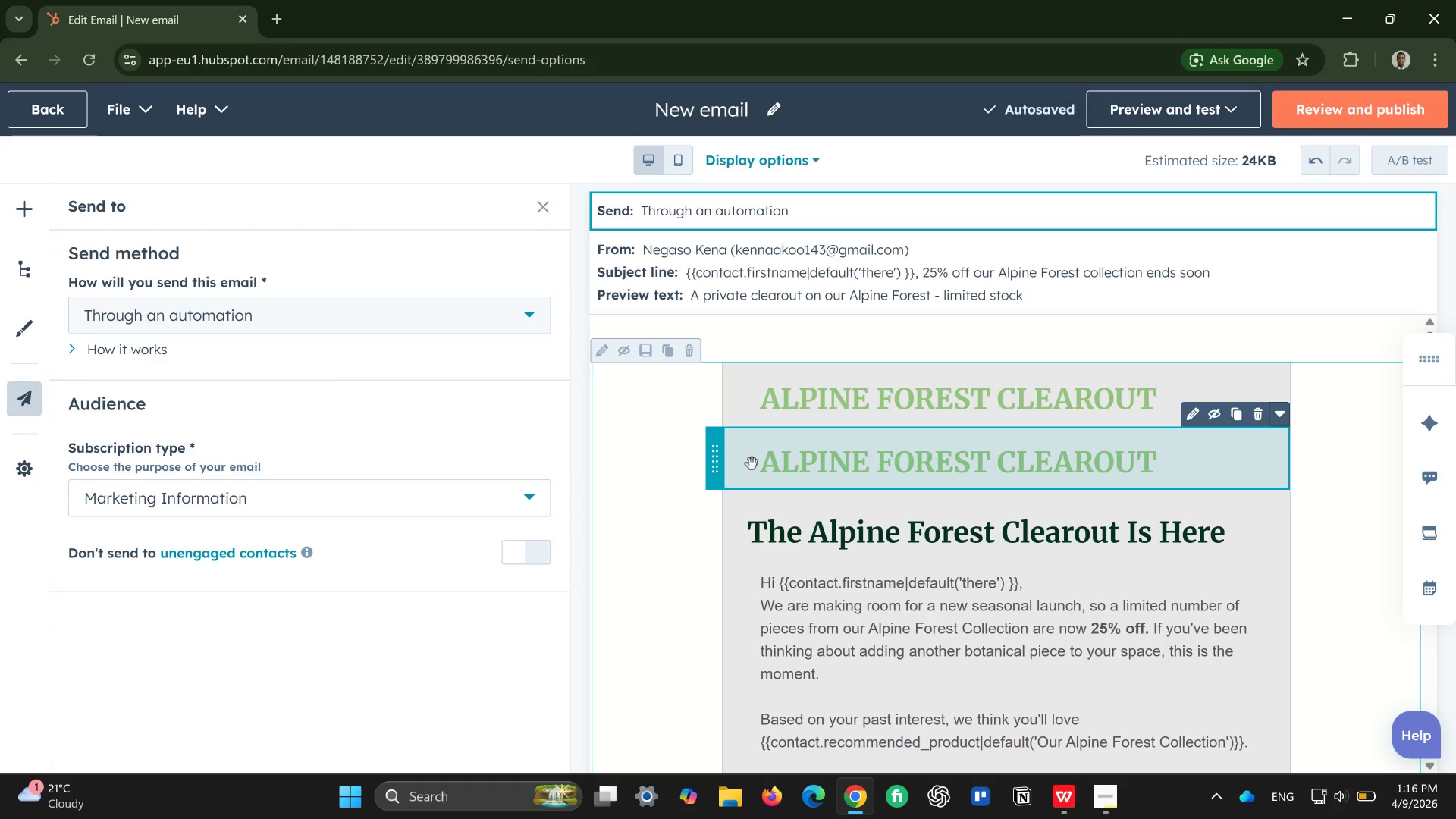 
left_click_drag(start_coordinate=[719, 464], to_coordinate=[849, 723])
 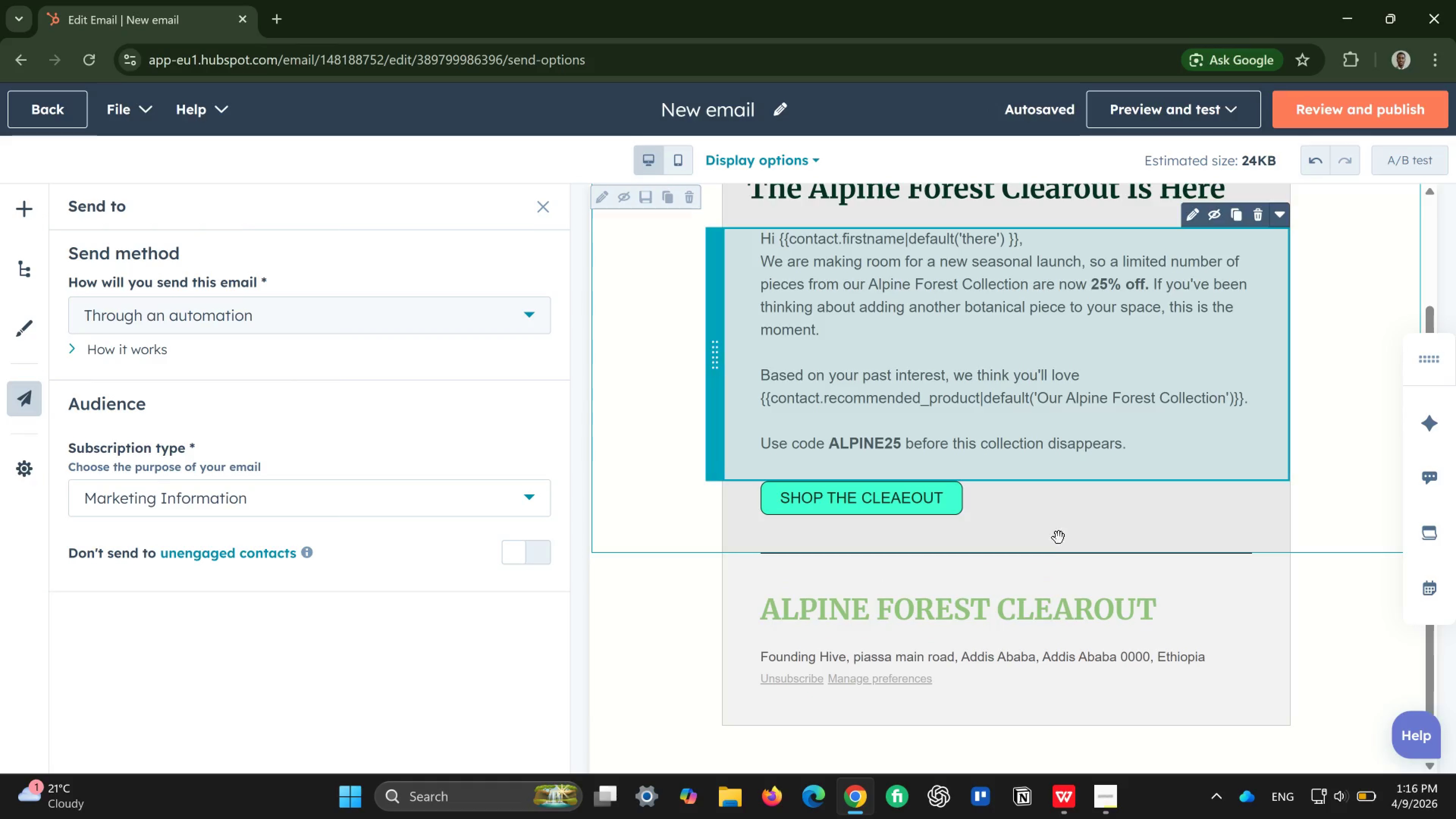 
wait(11.65)
 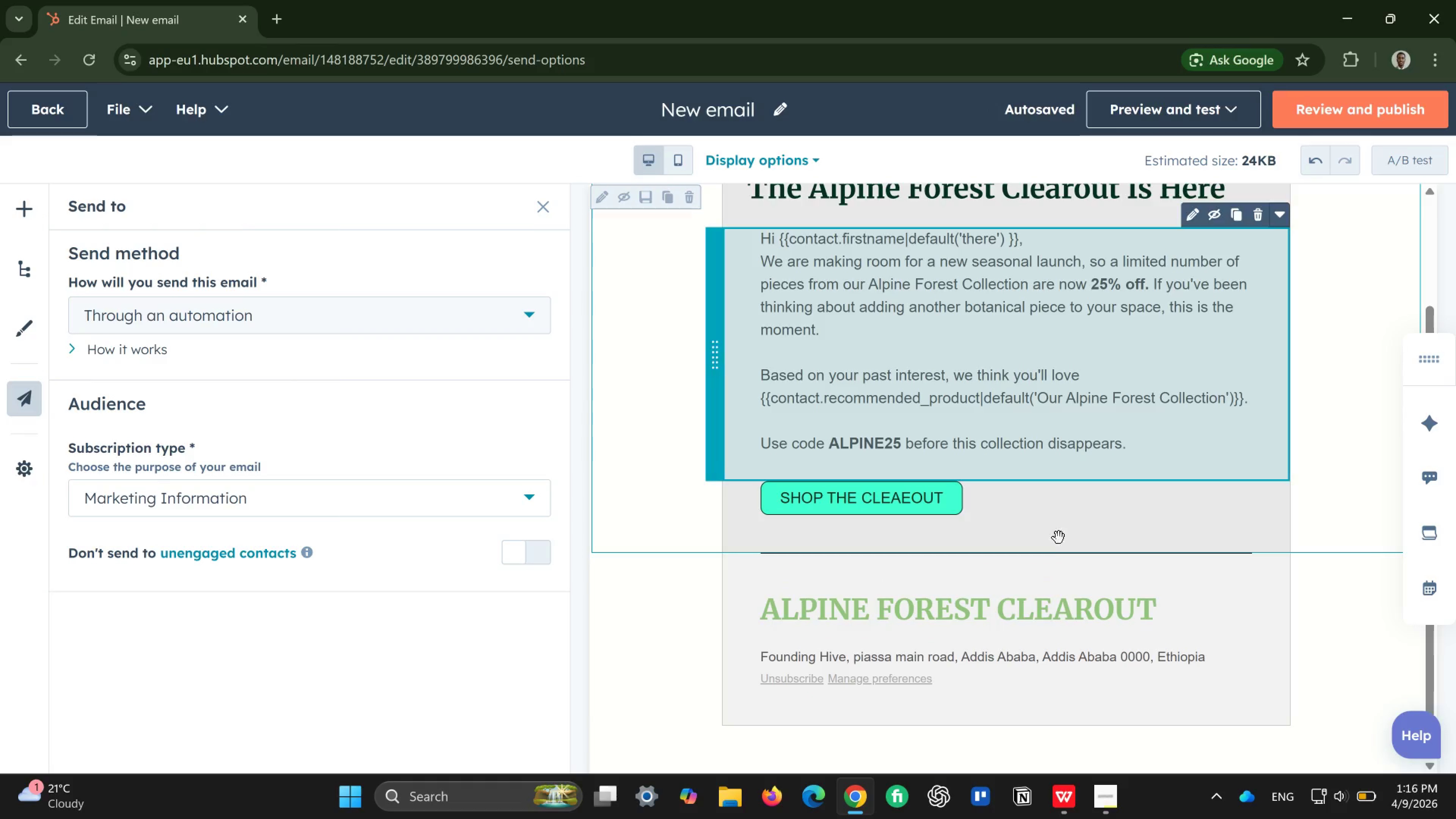 
left_click([1197, 544])
 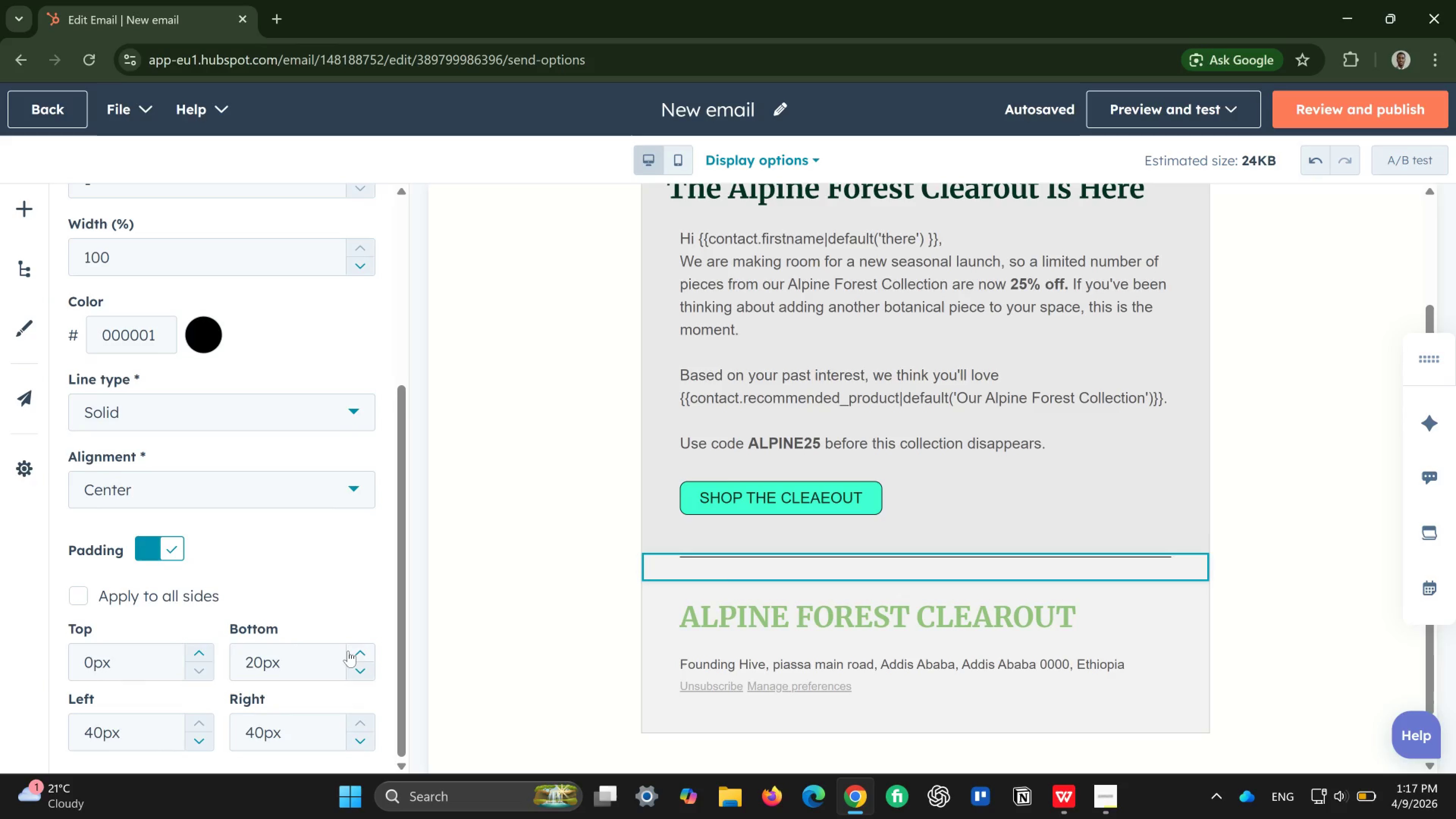 
wait(28.36)
 